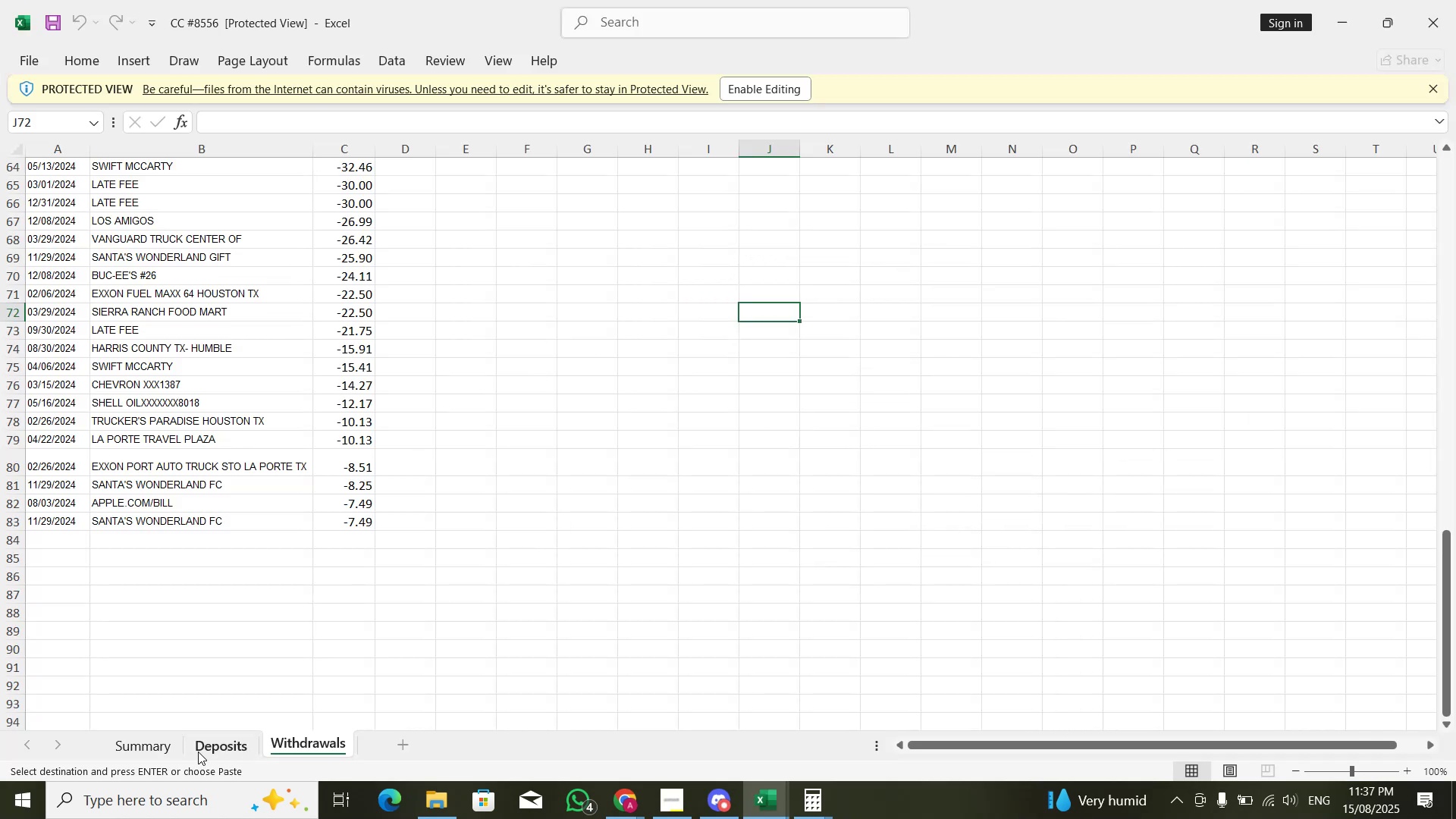 
left_click([183, 752])
 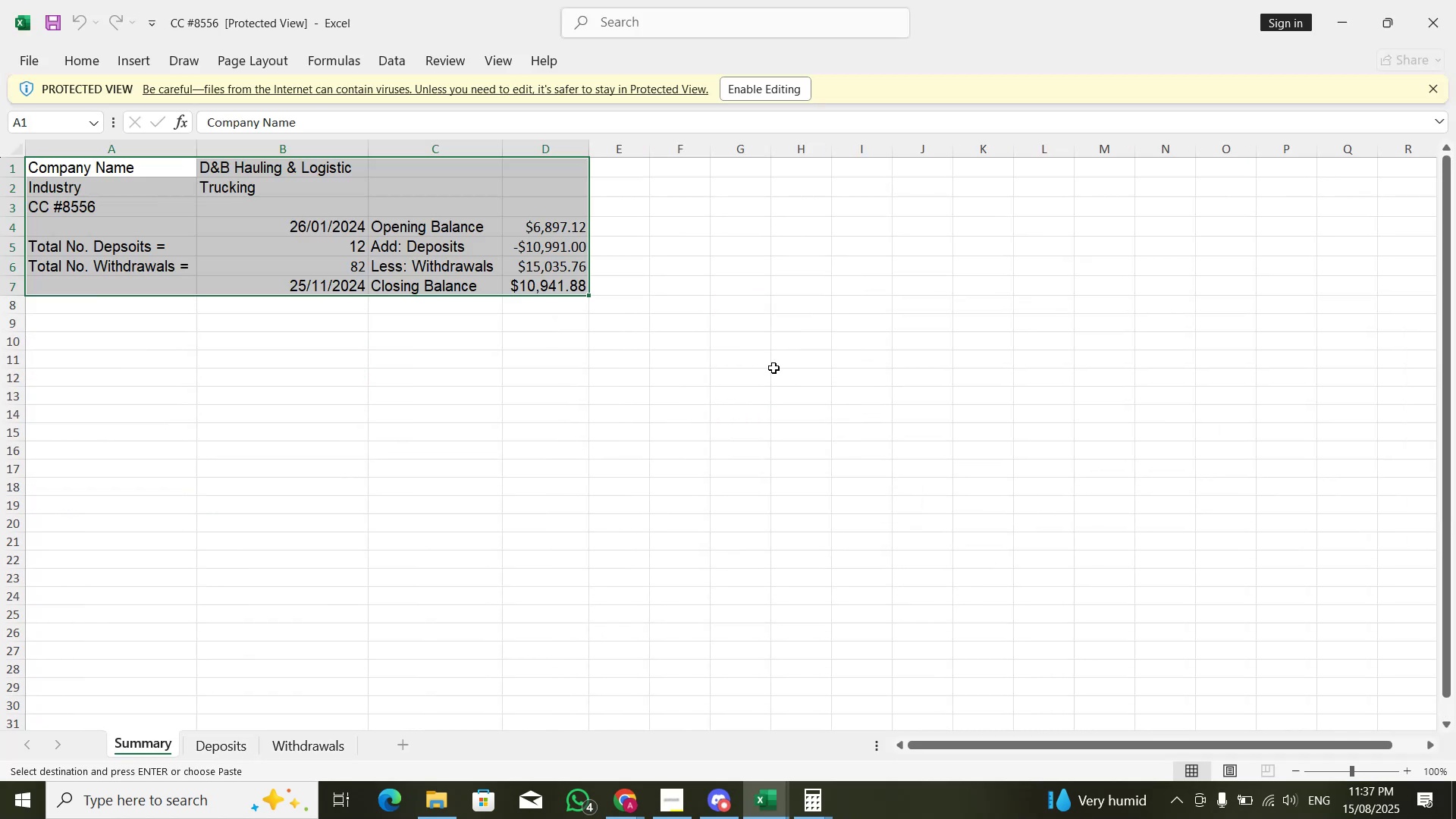 
left_click([767, 311])
 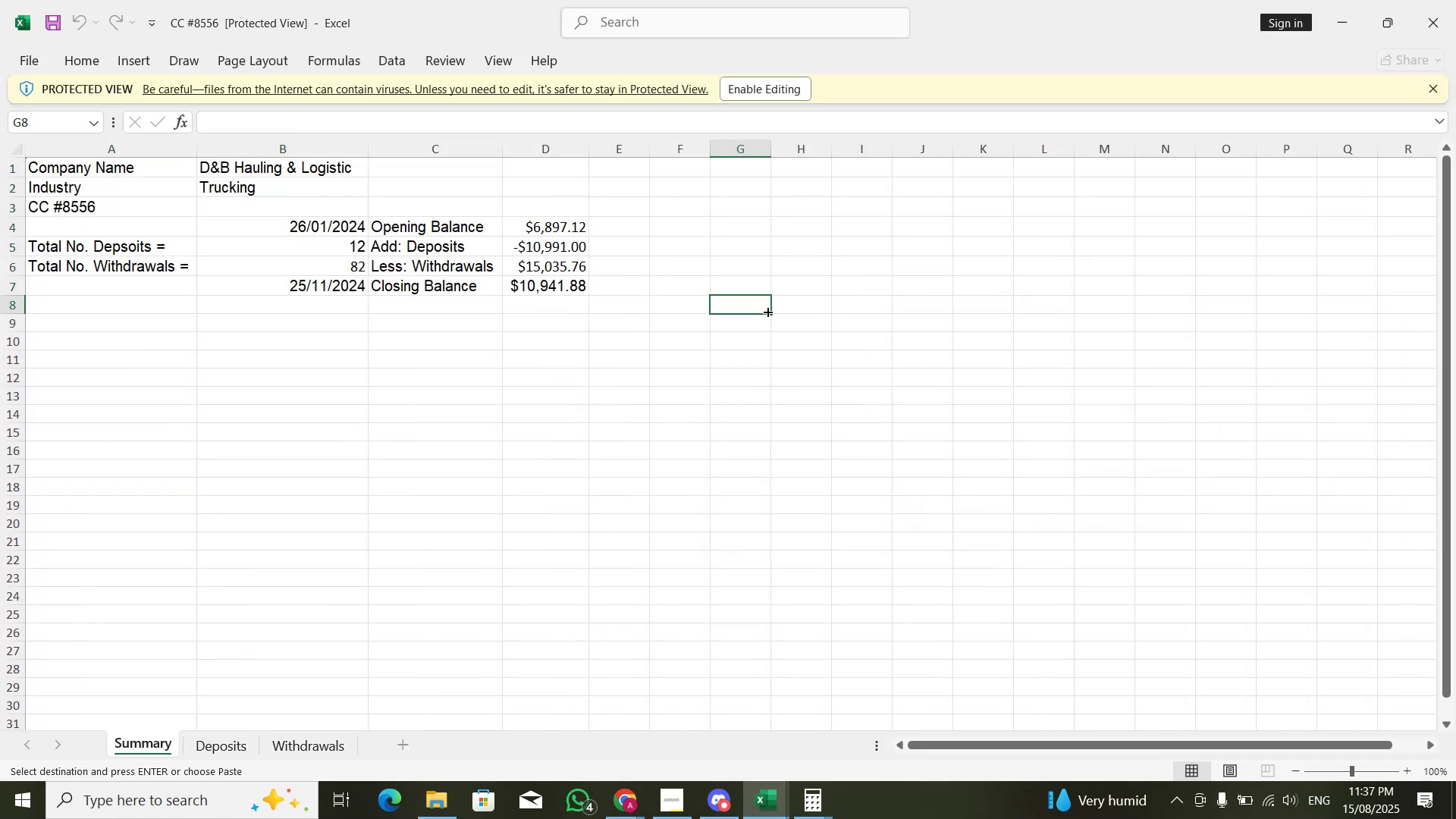 
key(Alt+Tab)
 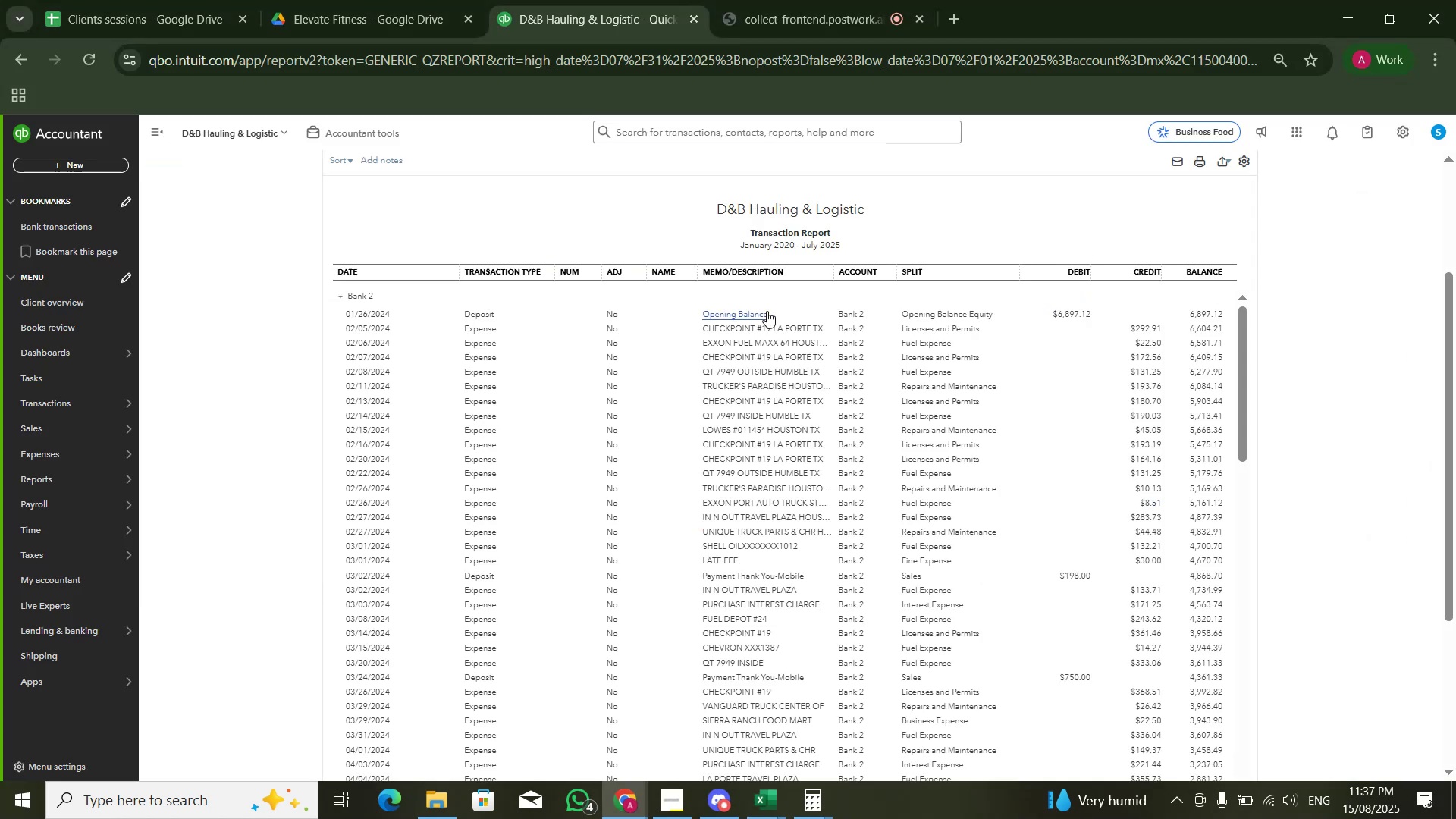 
key(Alt+AltLeft)
 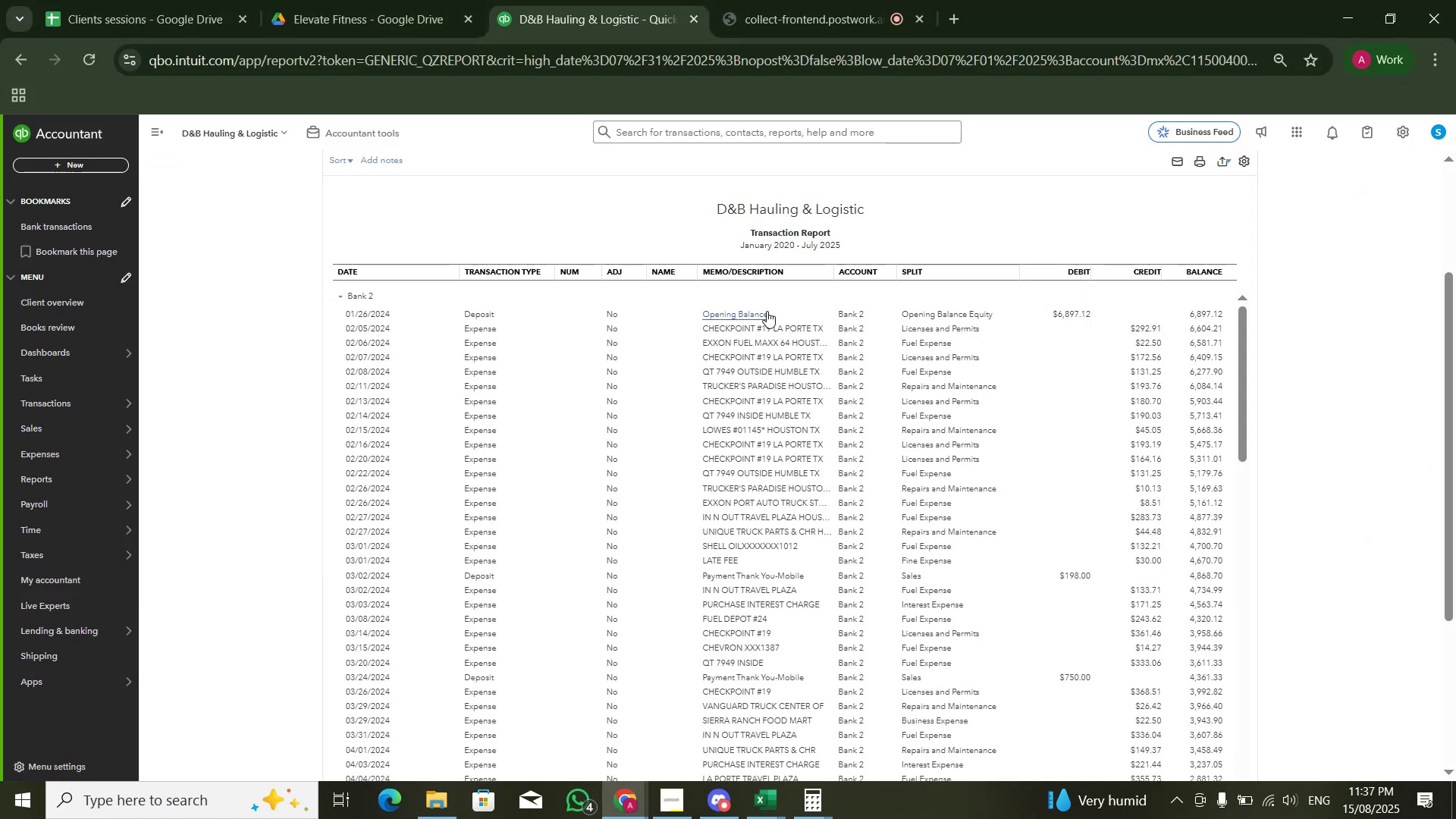 
key(Alt+Tab)
 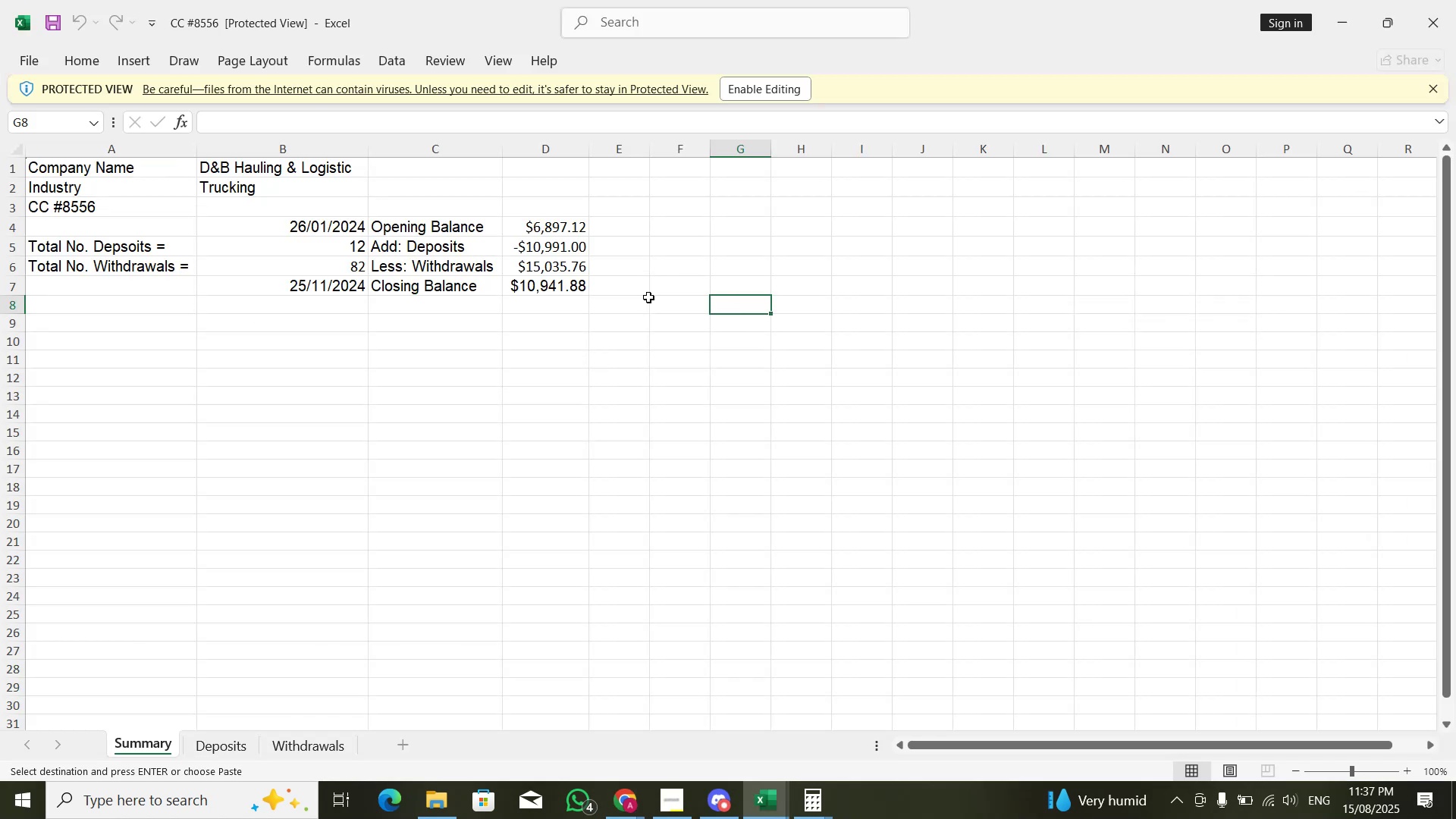 
key(Alt+AltLeft)
 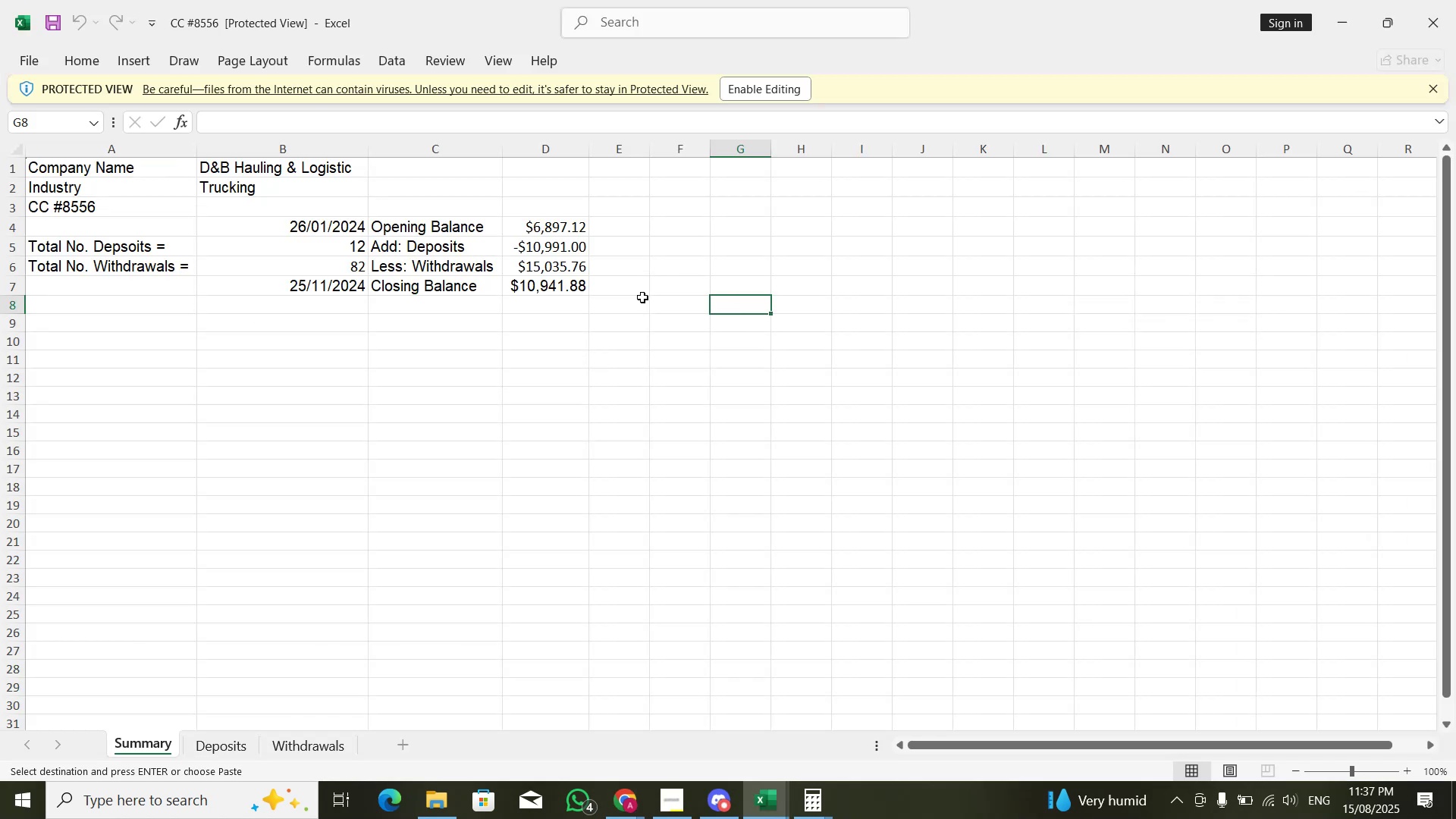 
key(Alt+Tab)
 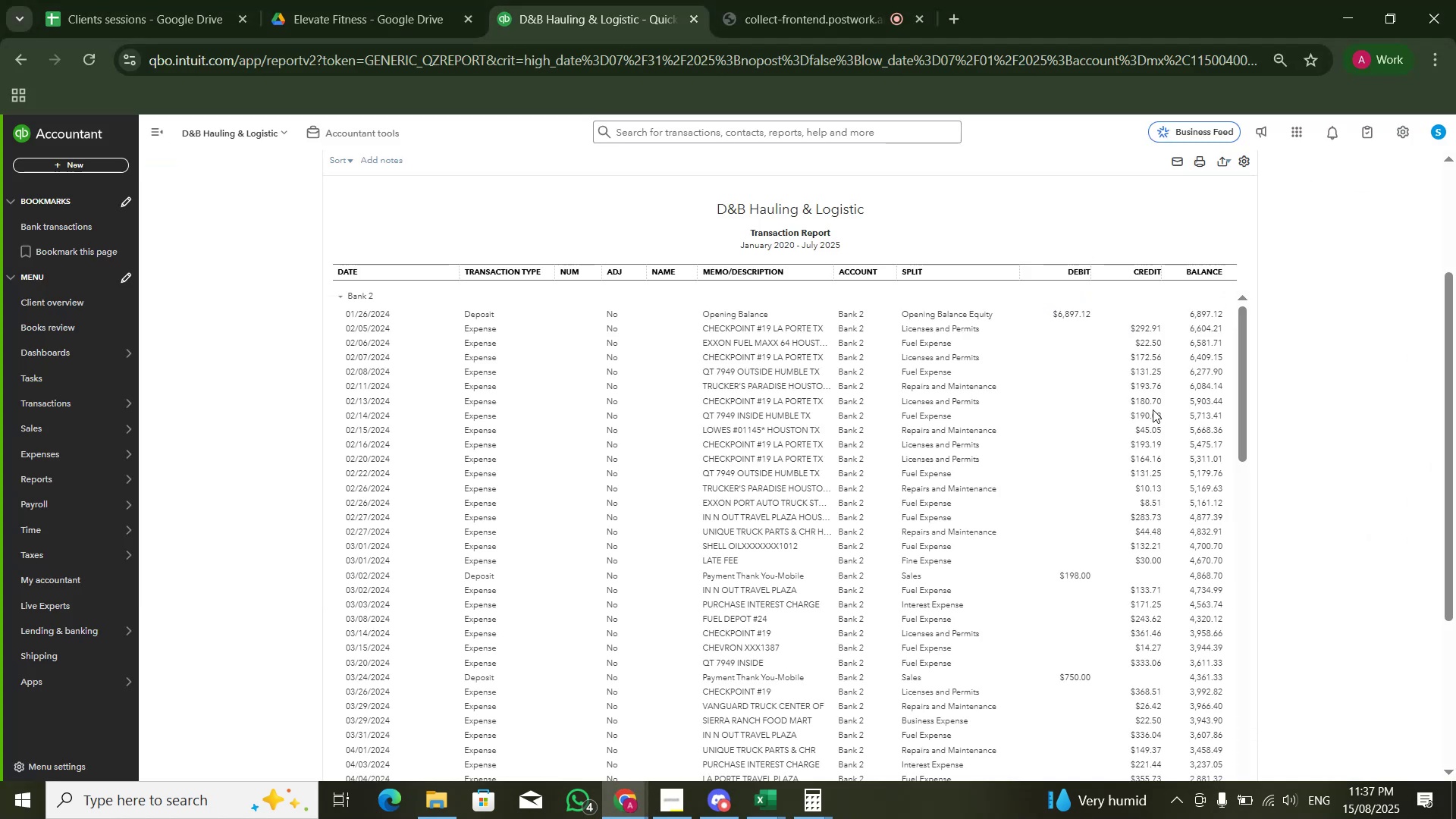 
scroll: coordinate [1153, 410], scroll_direction: down, amount: 2.0
 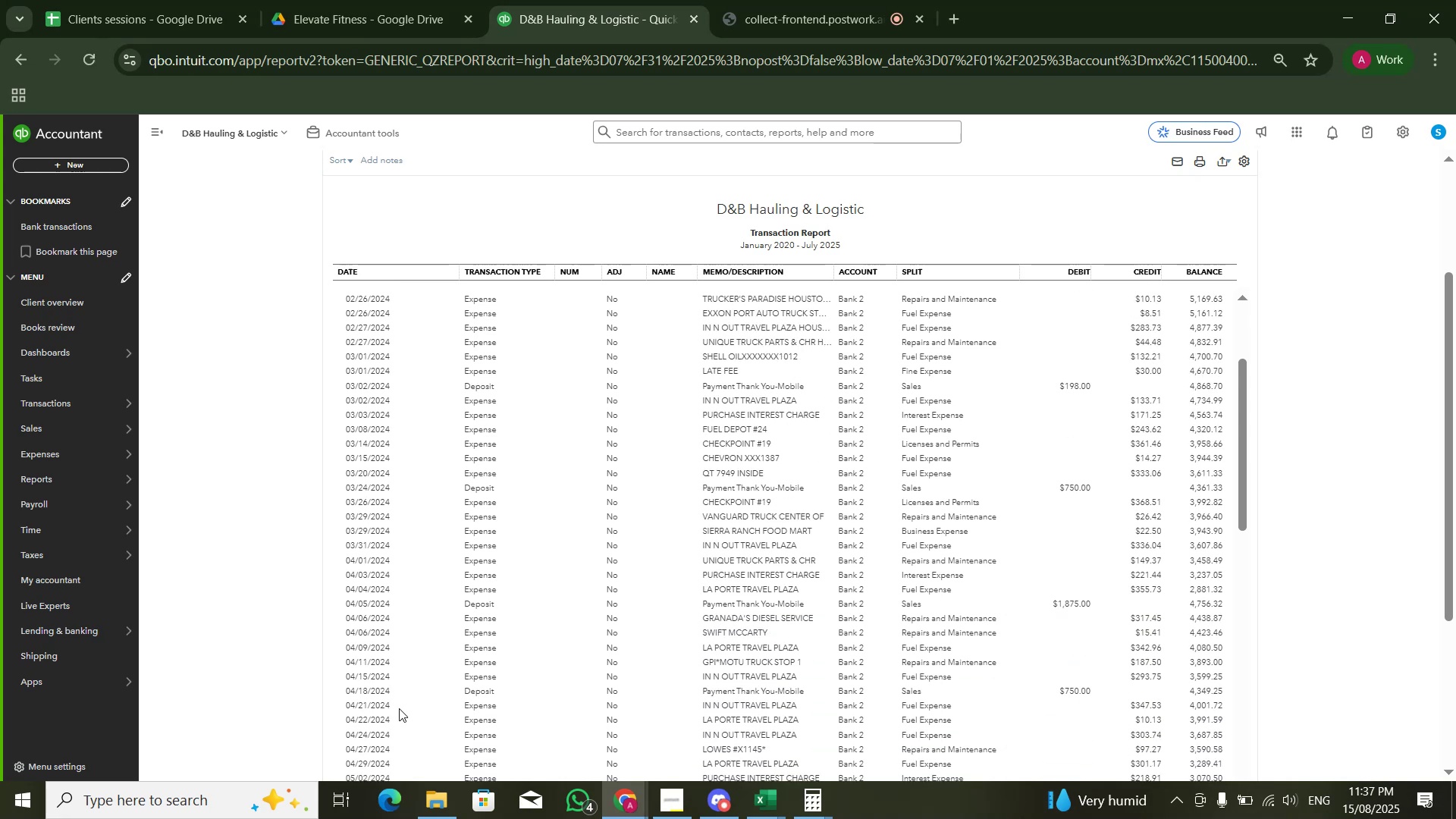 
key(Alt+AltLeft)
 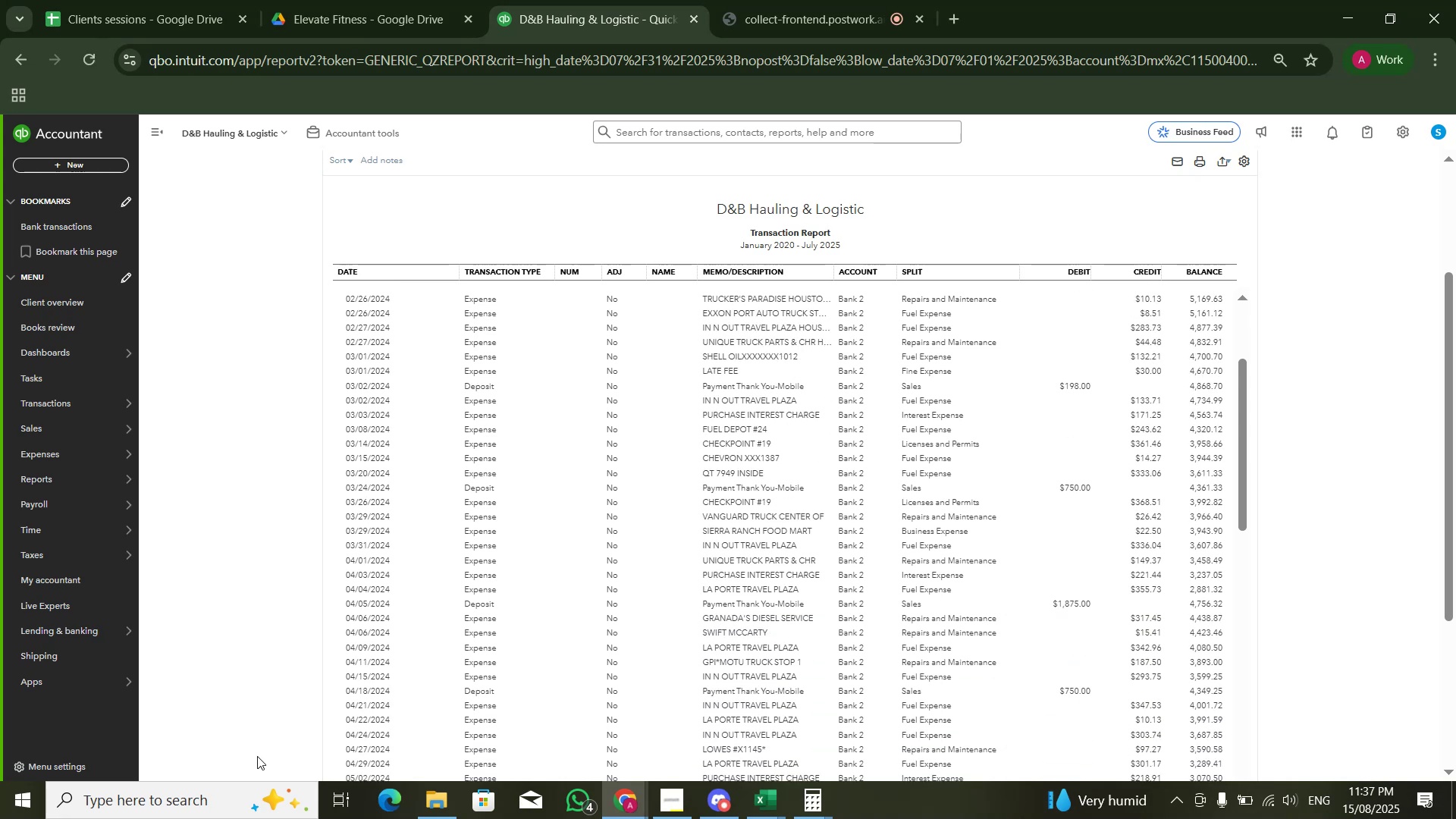 
key(Alt+Tab)
 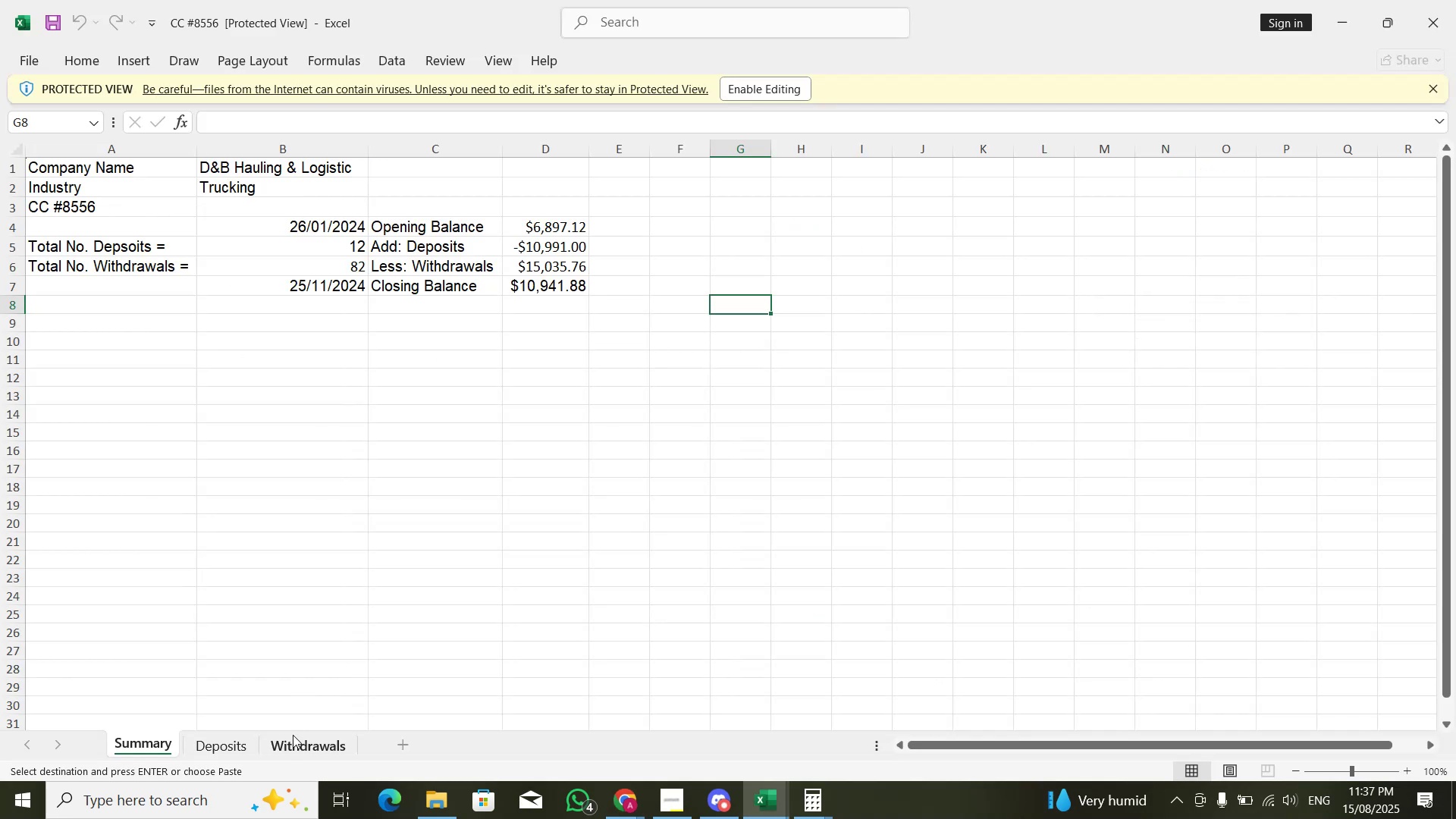 
left_click([293, 735])
 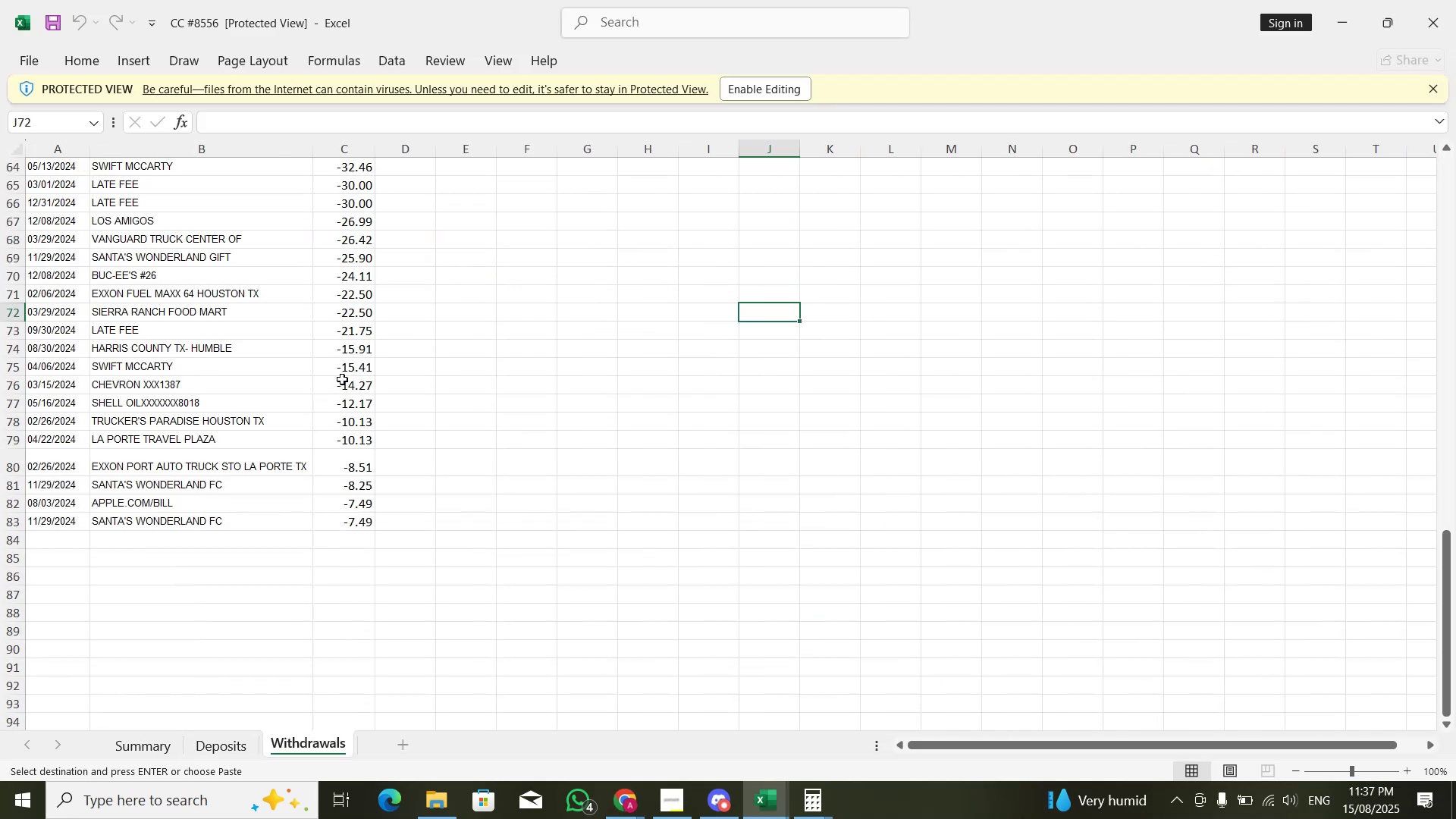 
scroll: coordinate [345, 376], scroll_direction: up, amount: 5.0
 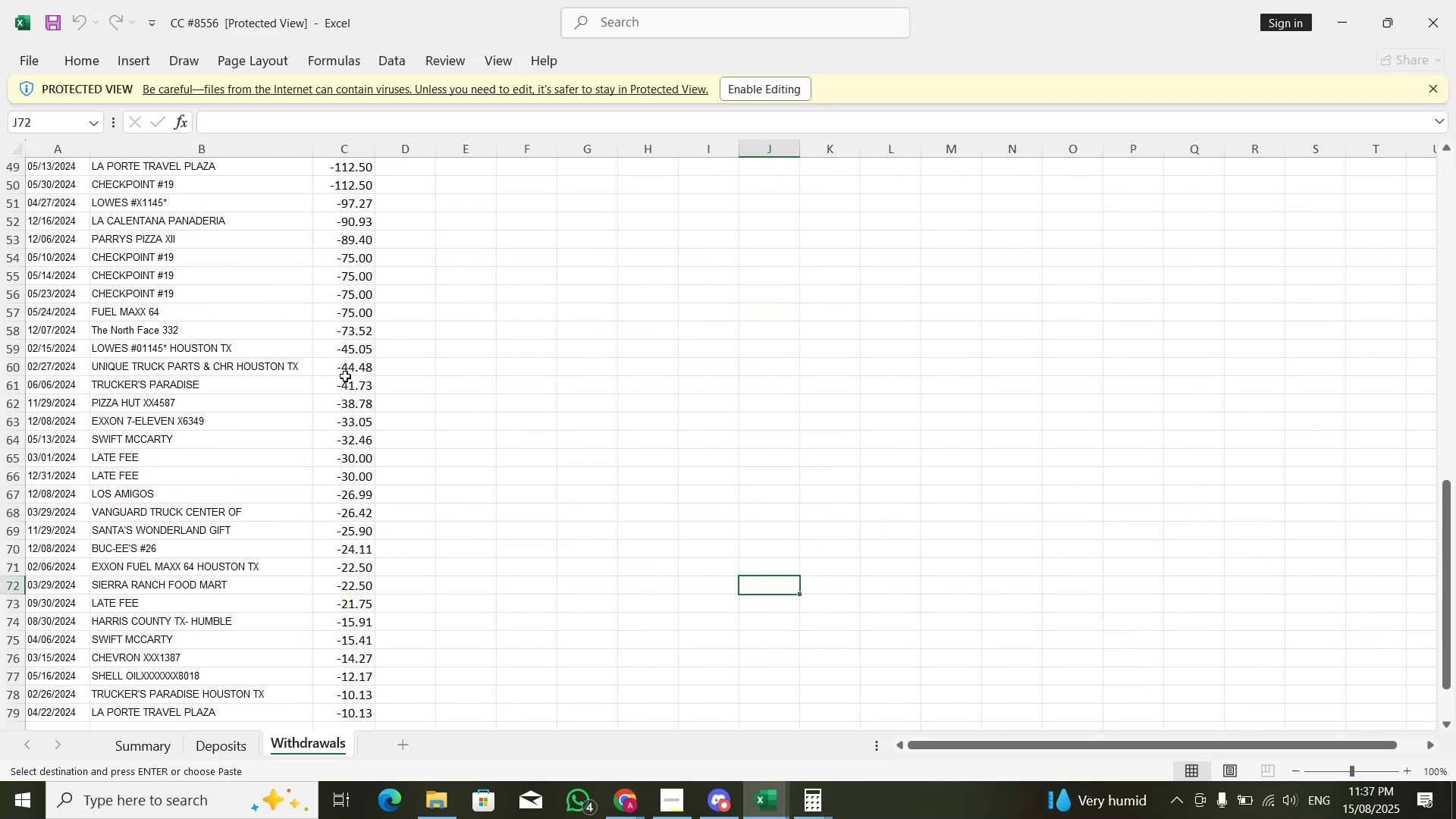 
scroll: coordinate [350, 434], scroll_direction: down, amount: 5.0
 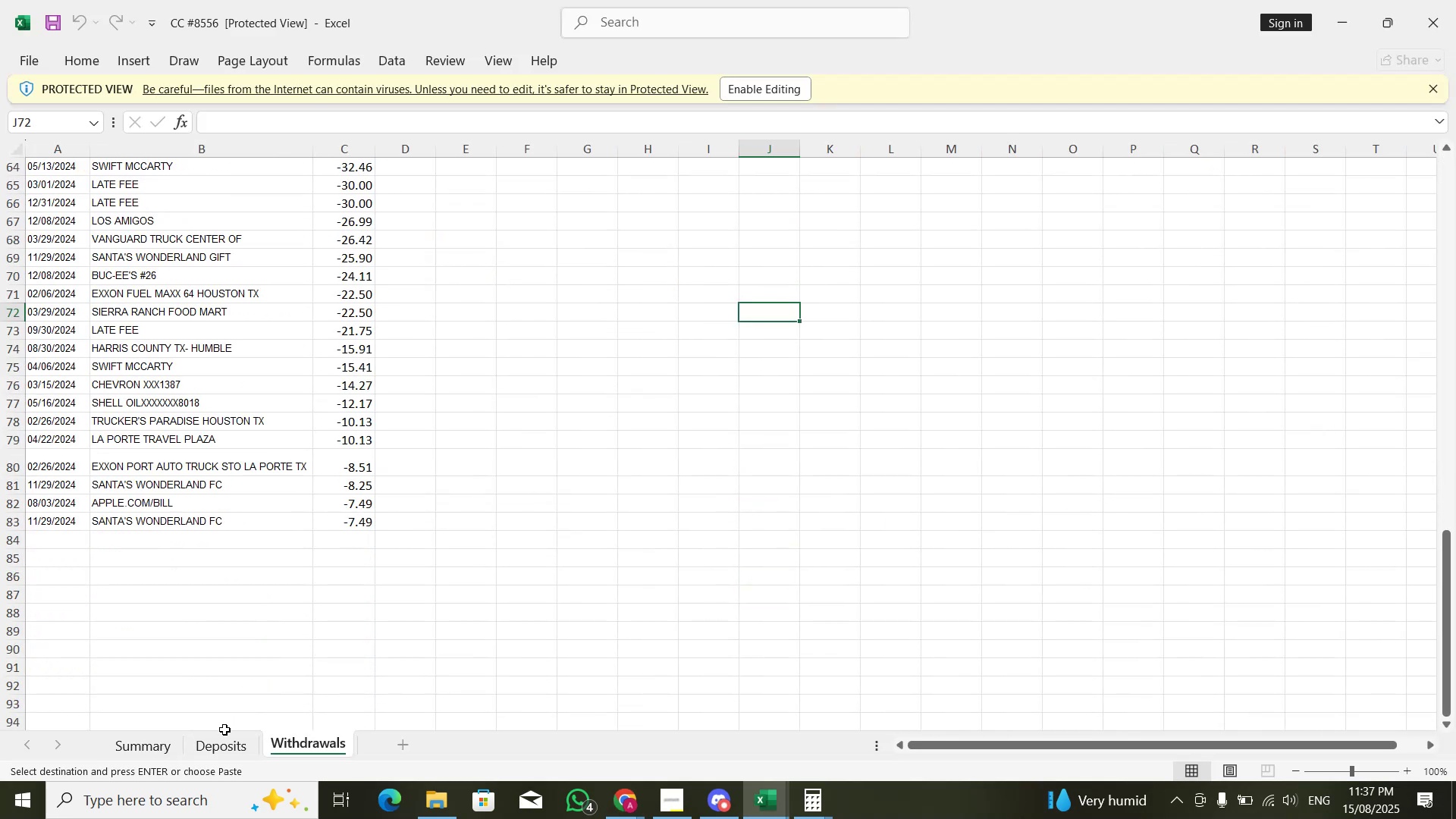 
left_click([224, 732])
 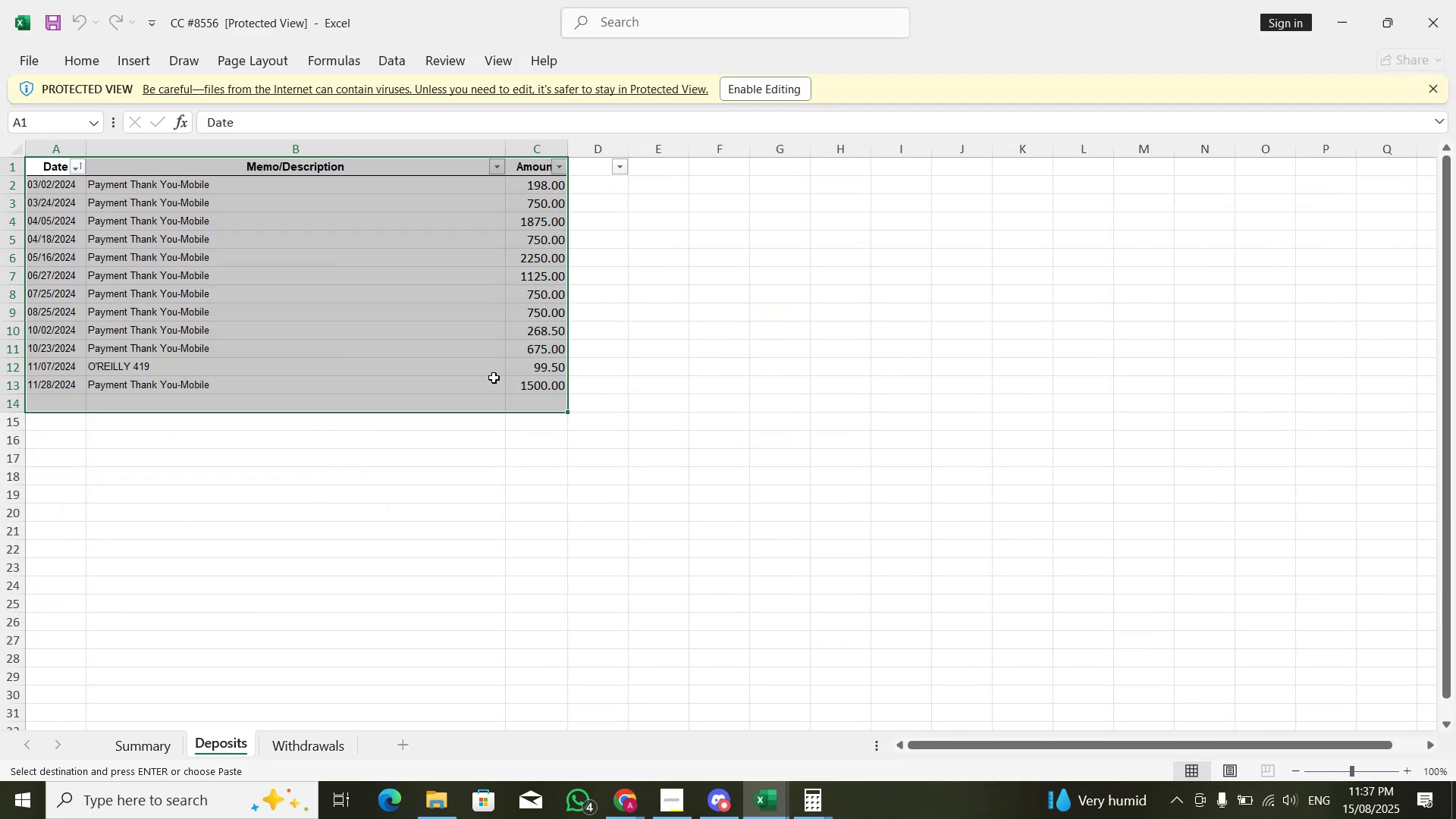 
scroll: coordinate [507, 363], scroll_direction: up, amount: 5.0
 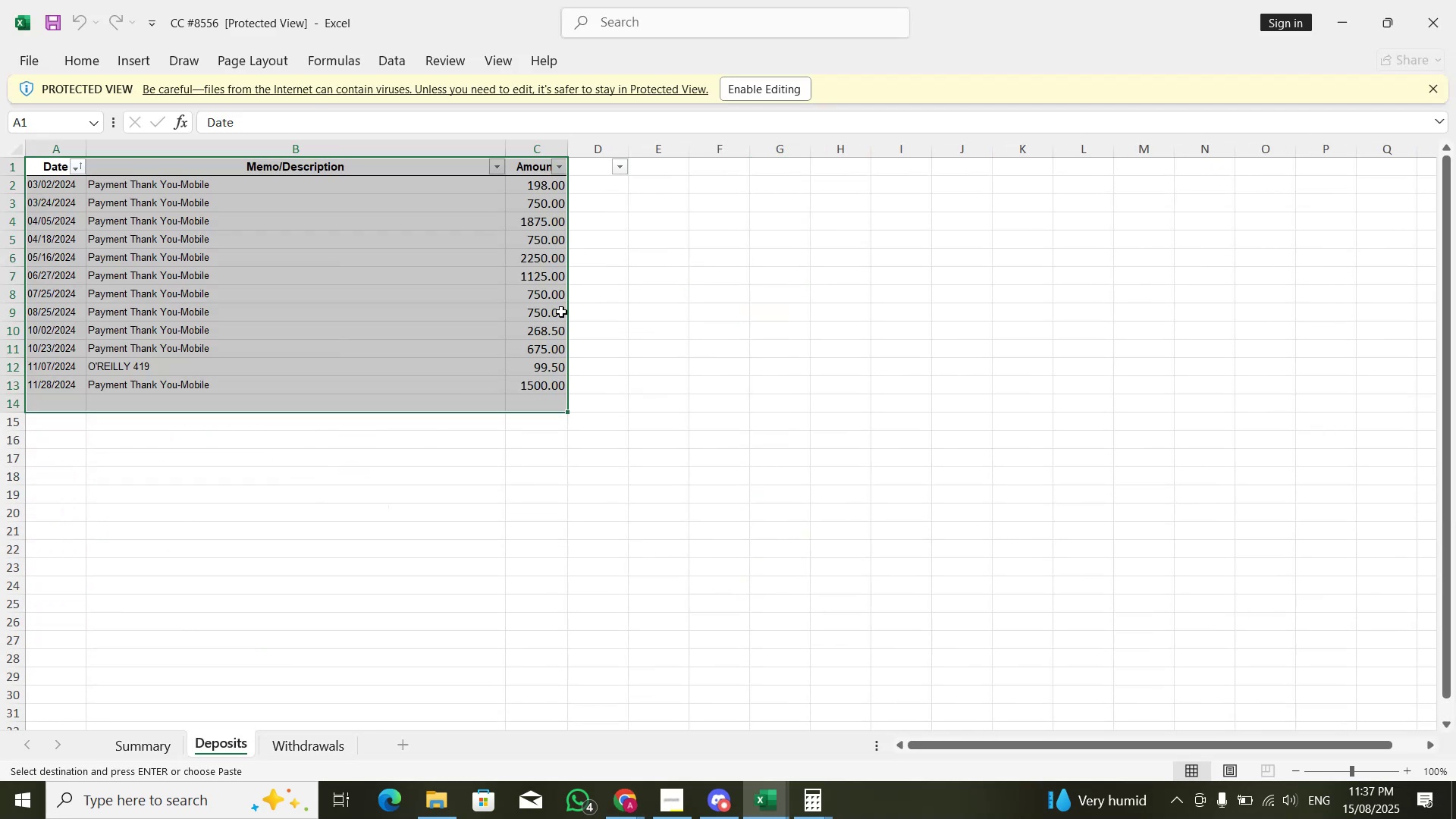 
key(Alt+AltLeft)
 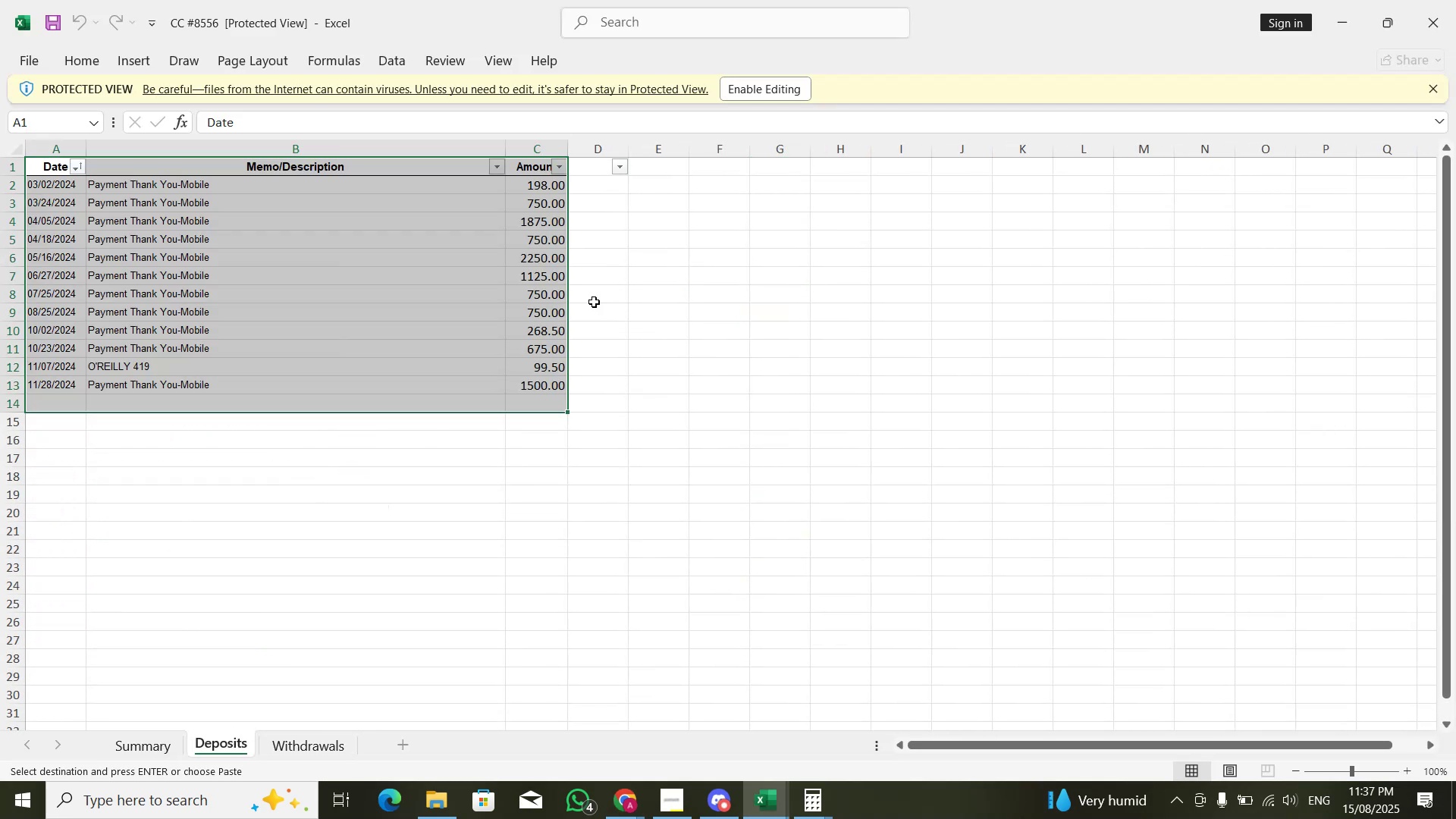 
key(Alt+Tab)
 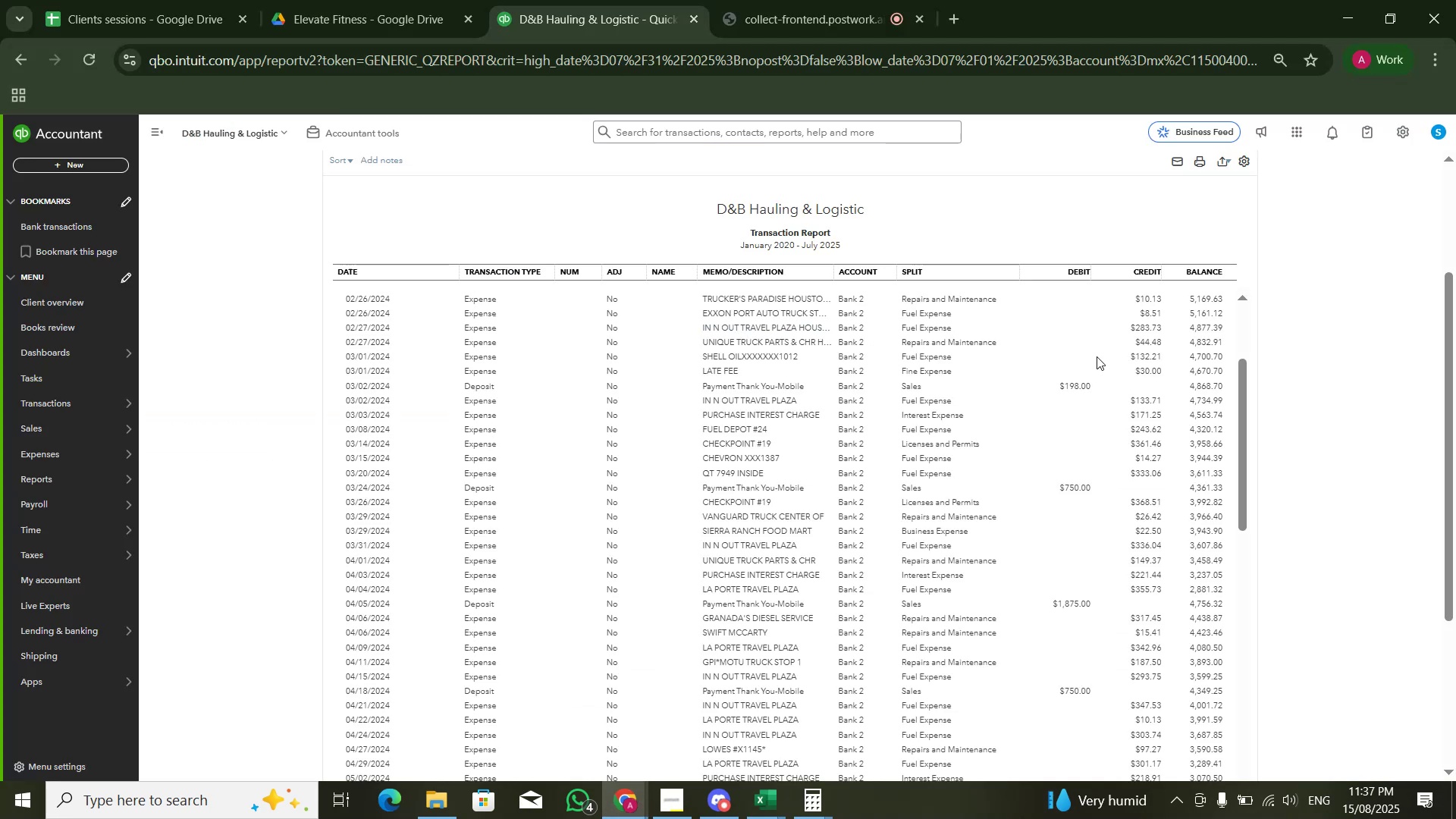 
scroll: coordinate [1103, 379], scroll_direction: down, amount: 1.0
 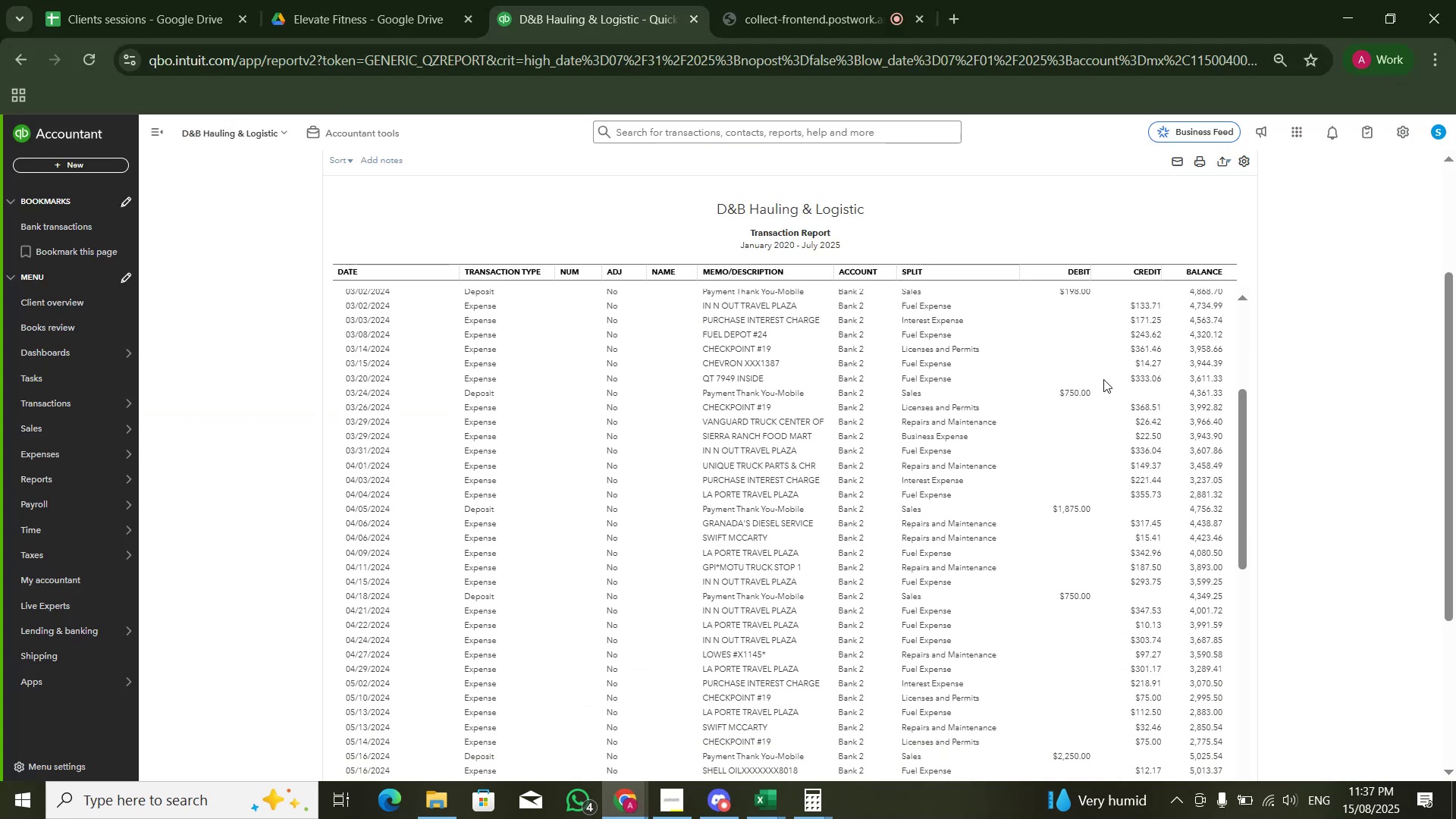 
key(Alt+AltLeft)
 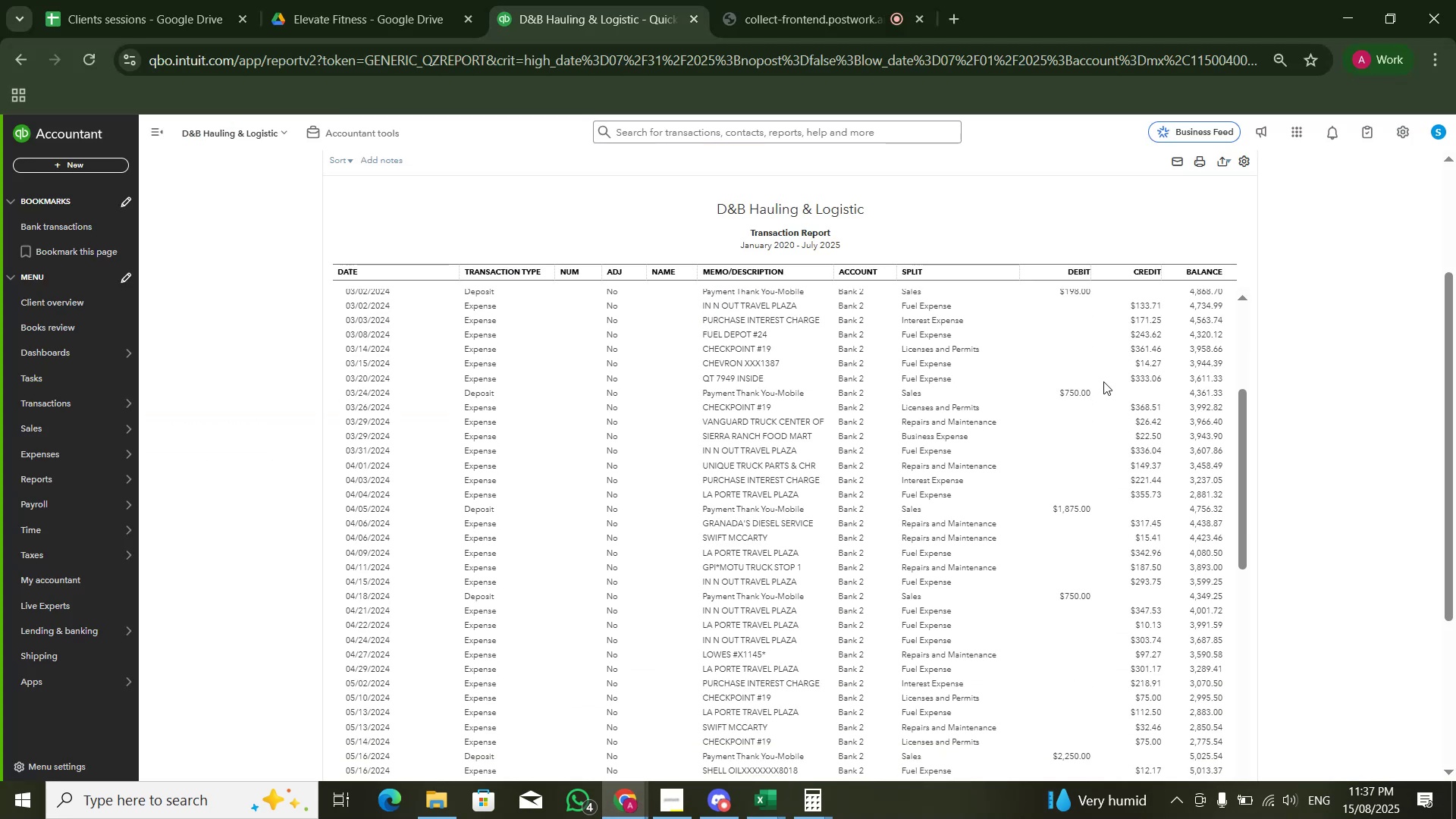 
key(Alt+Tab)
 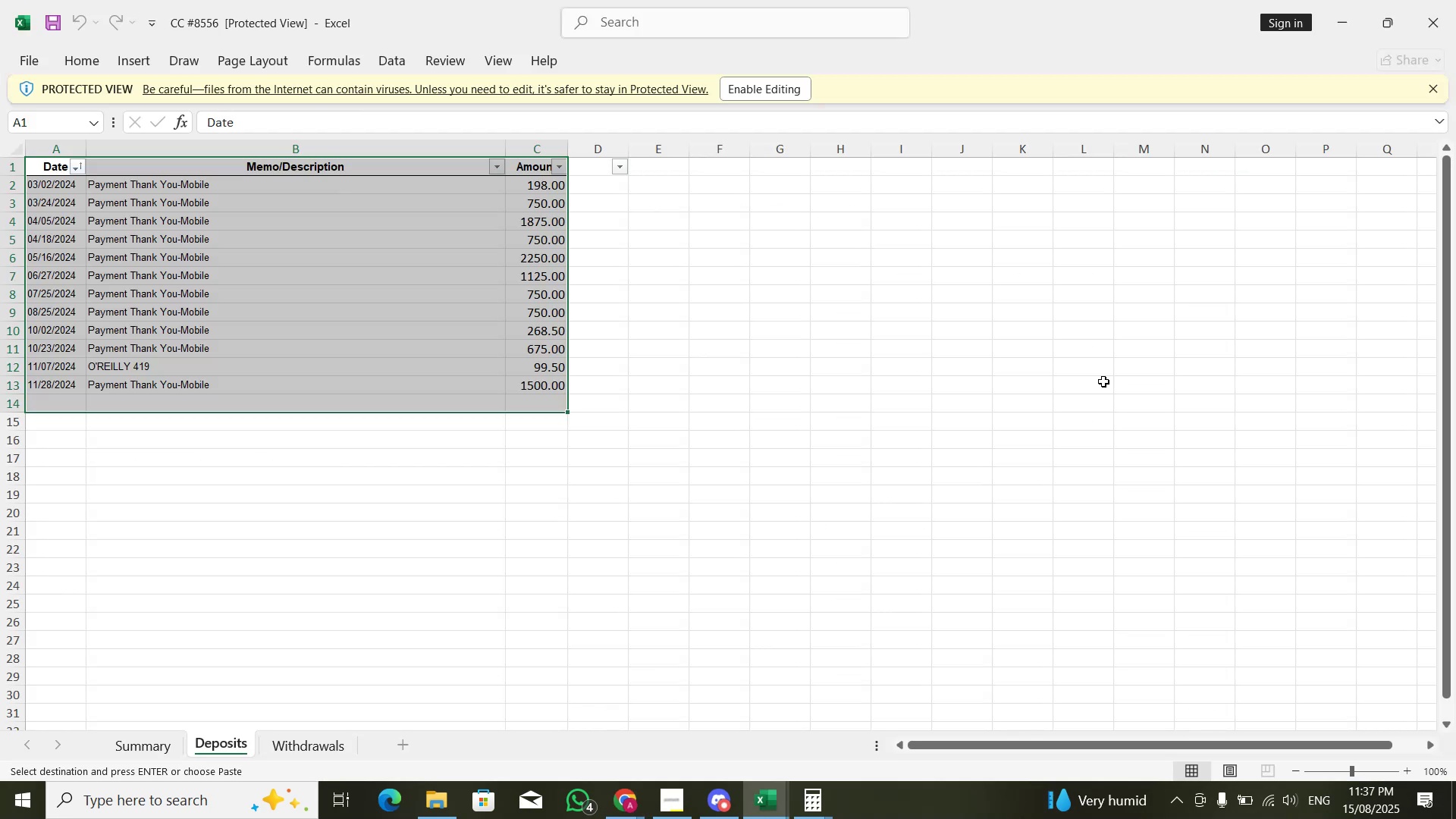 
key(Alt+AltLeft)
 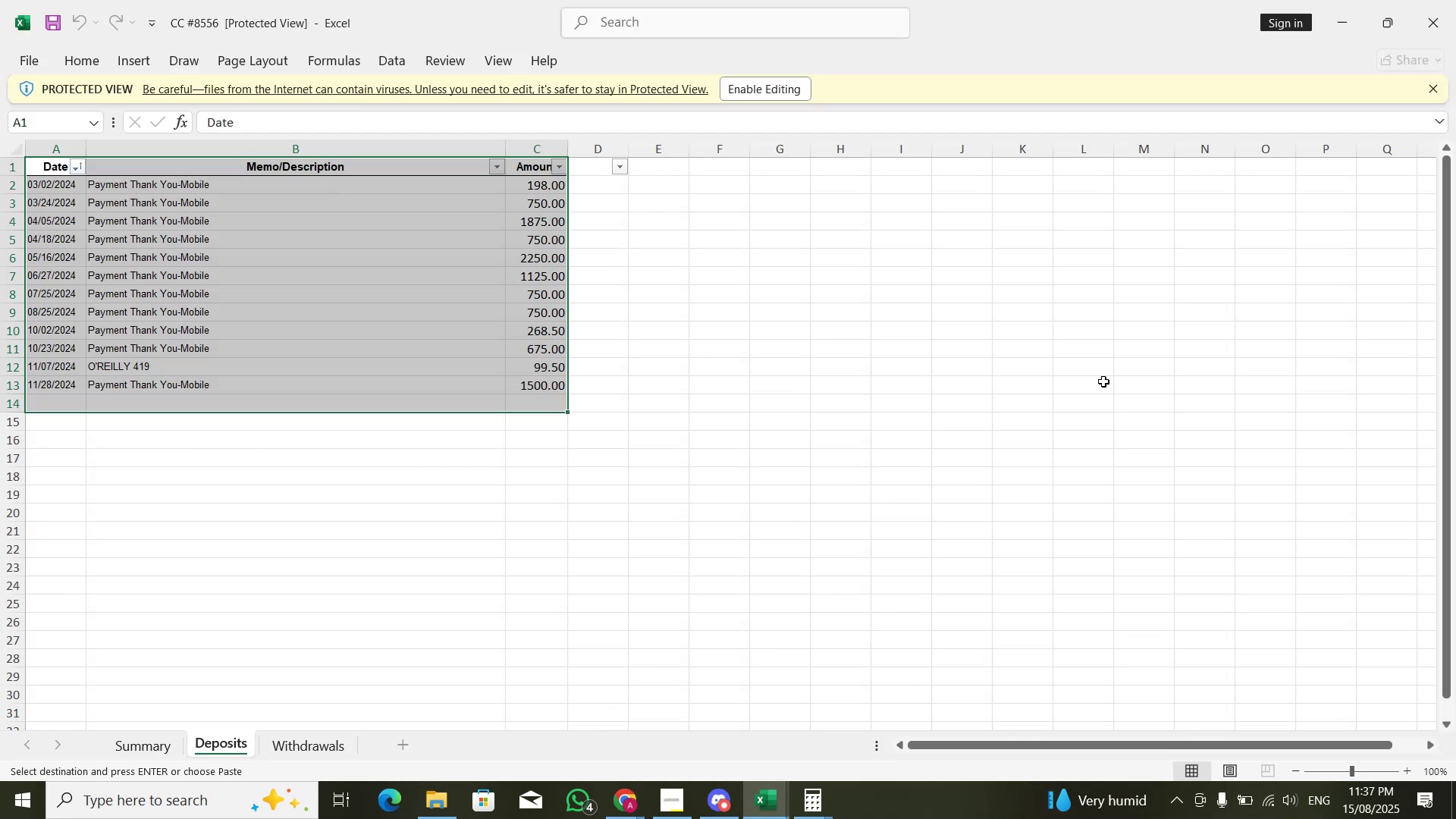 
key(Alt+Tab)
 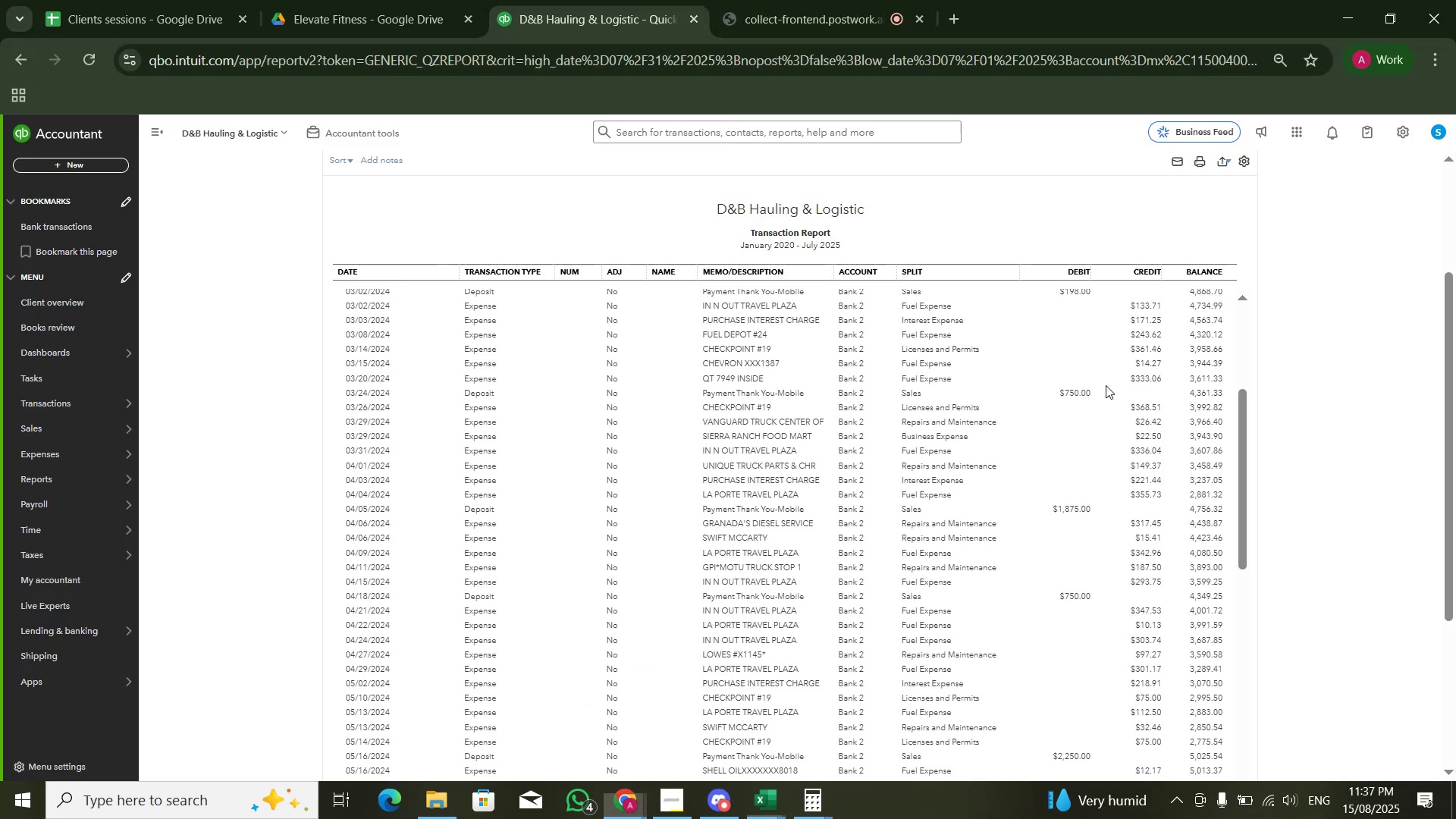 
scroll: coordinate [1234, 456], scroll_direction: down, amount: 15.0
 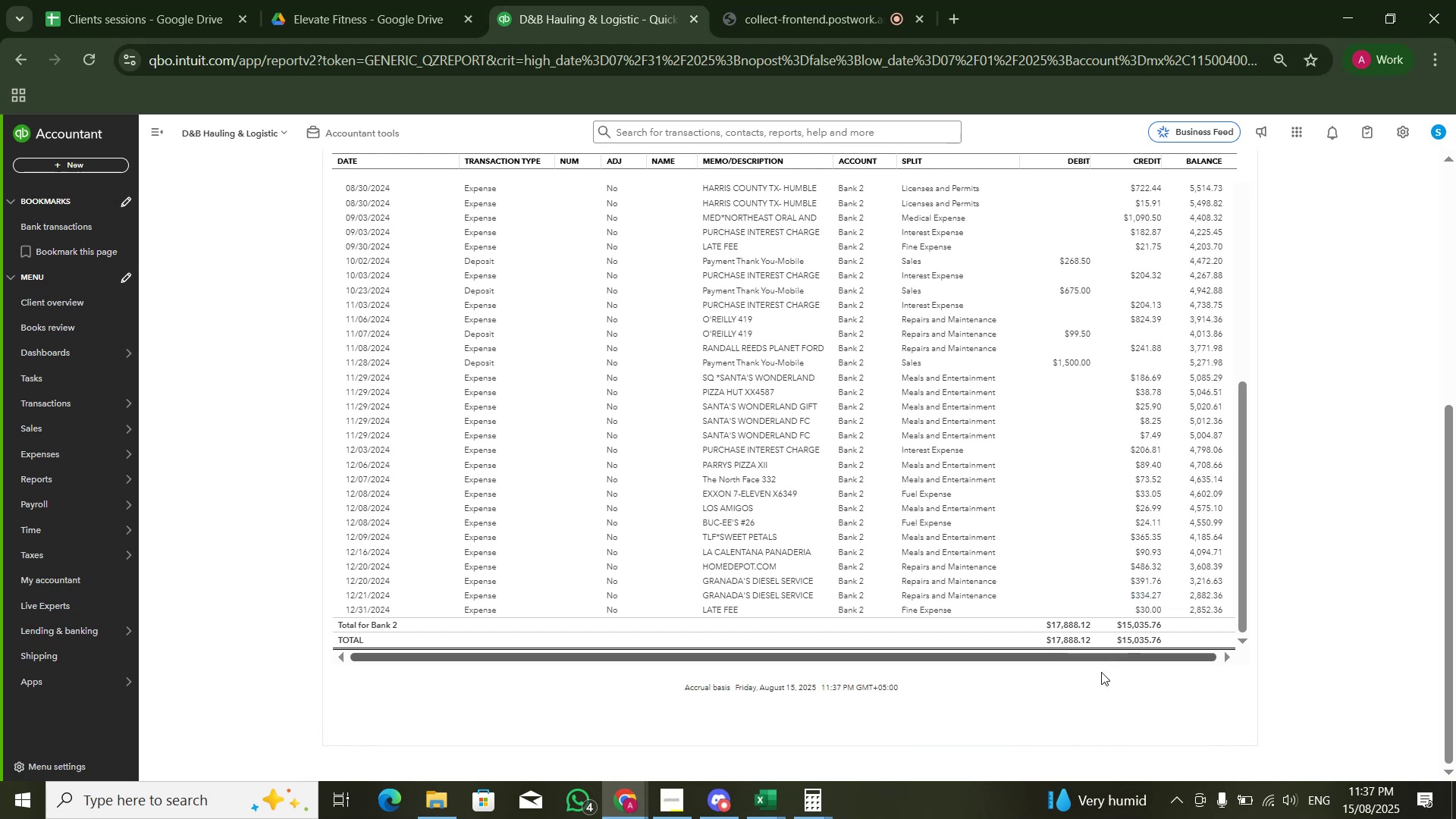 
key(Alt+AltLeft)
 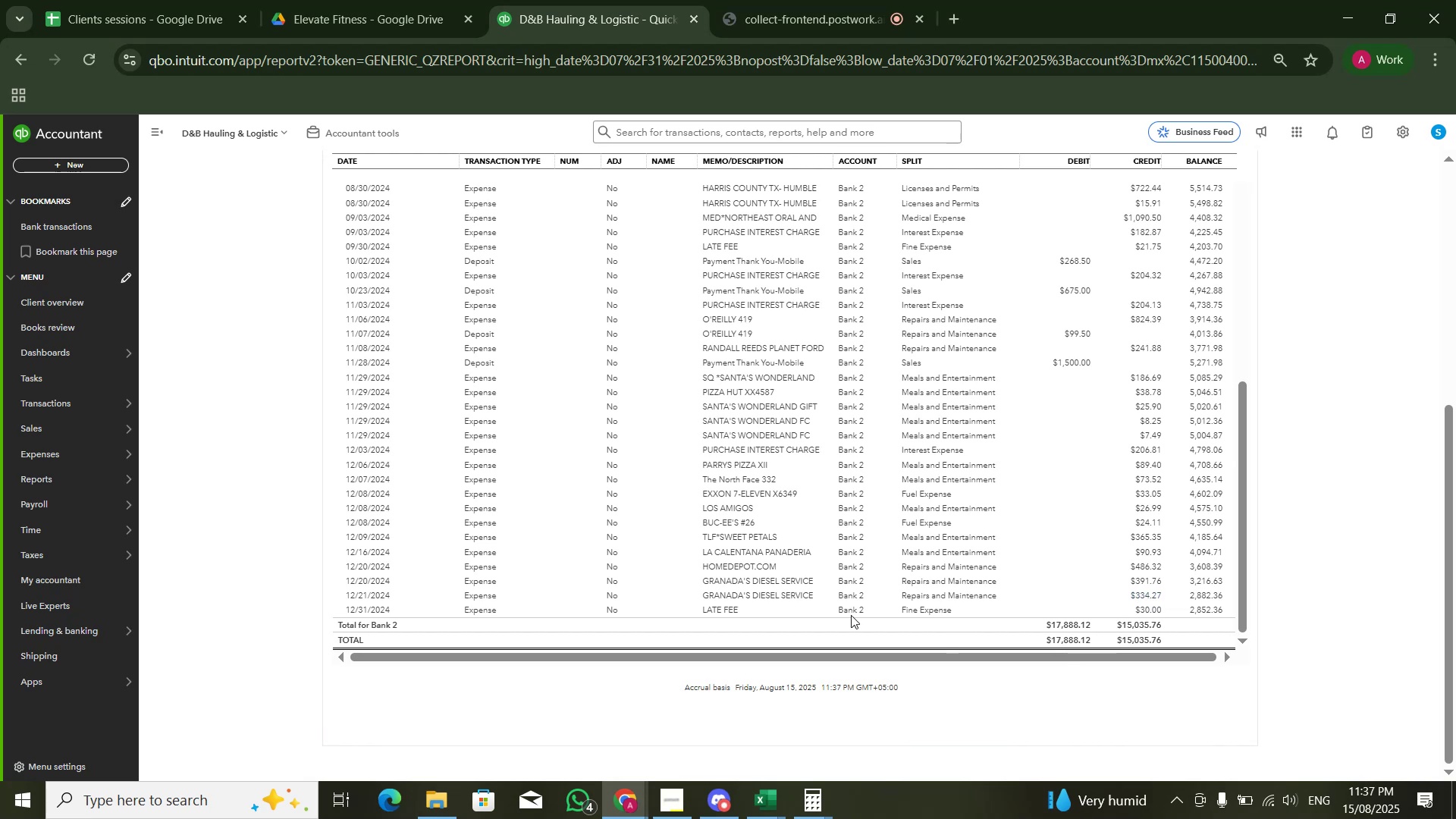 
key(Alt+Tab)
 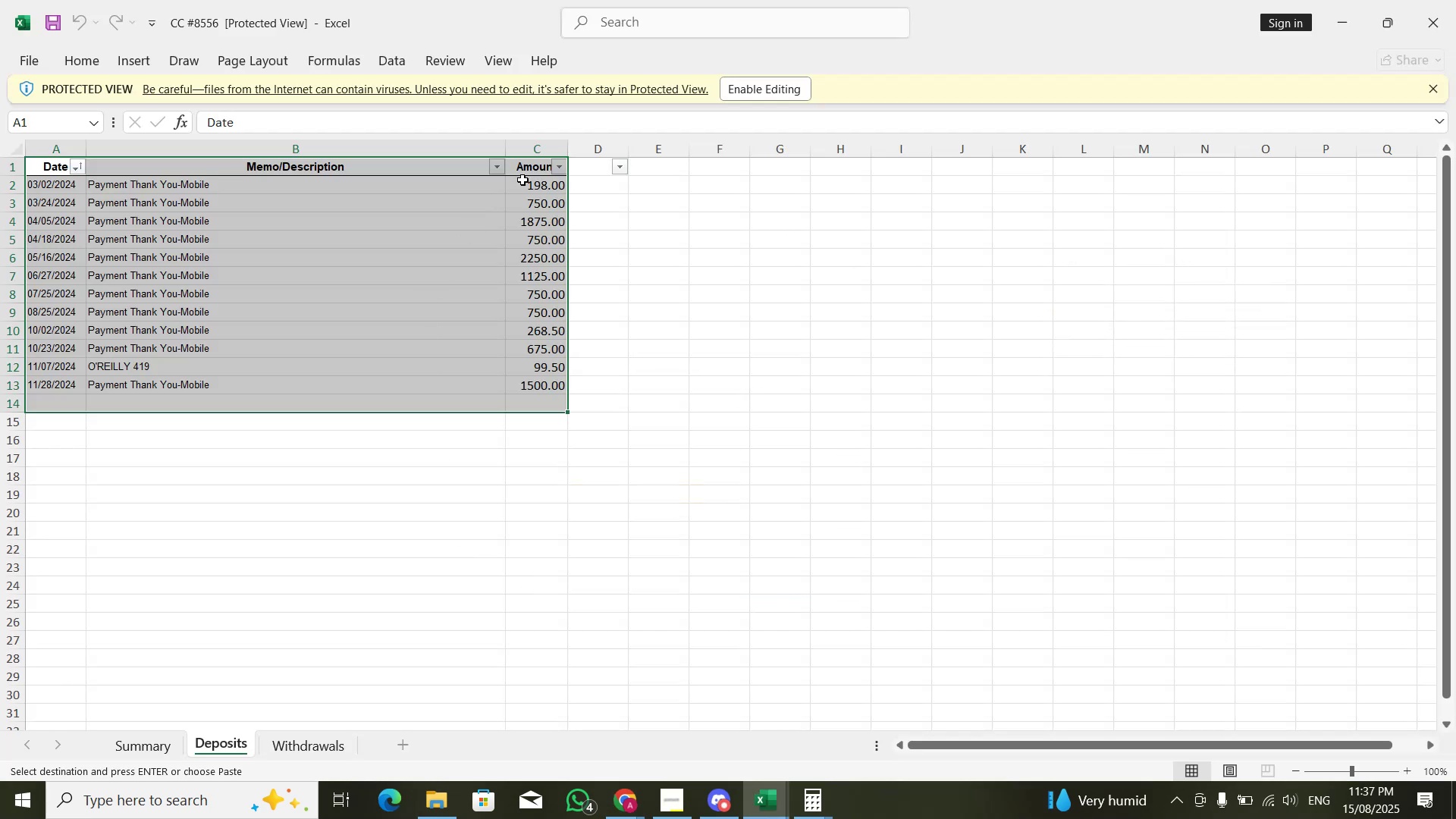 
left_click([531, 171])
 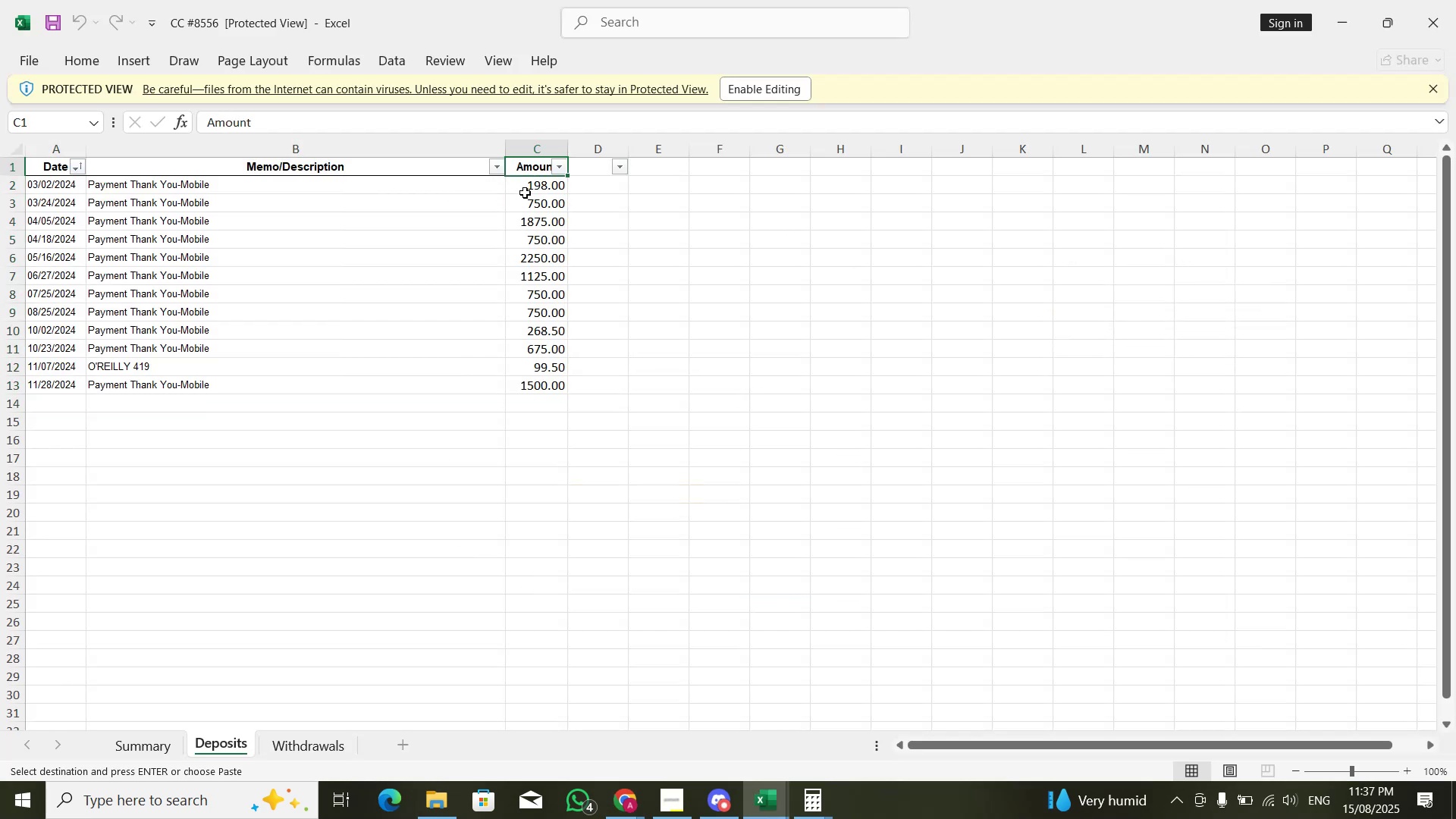 
left_click_drag(start_coordinate=[526, 191], to_coordinate=[533, 383])
 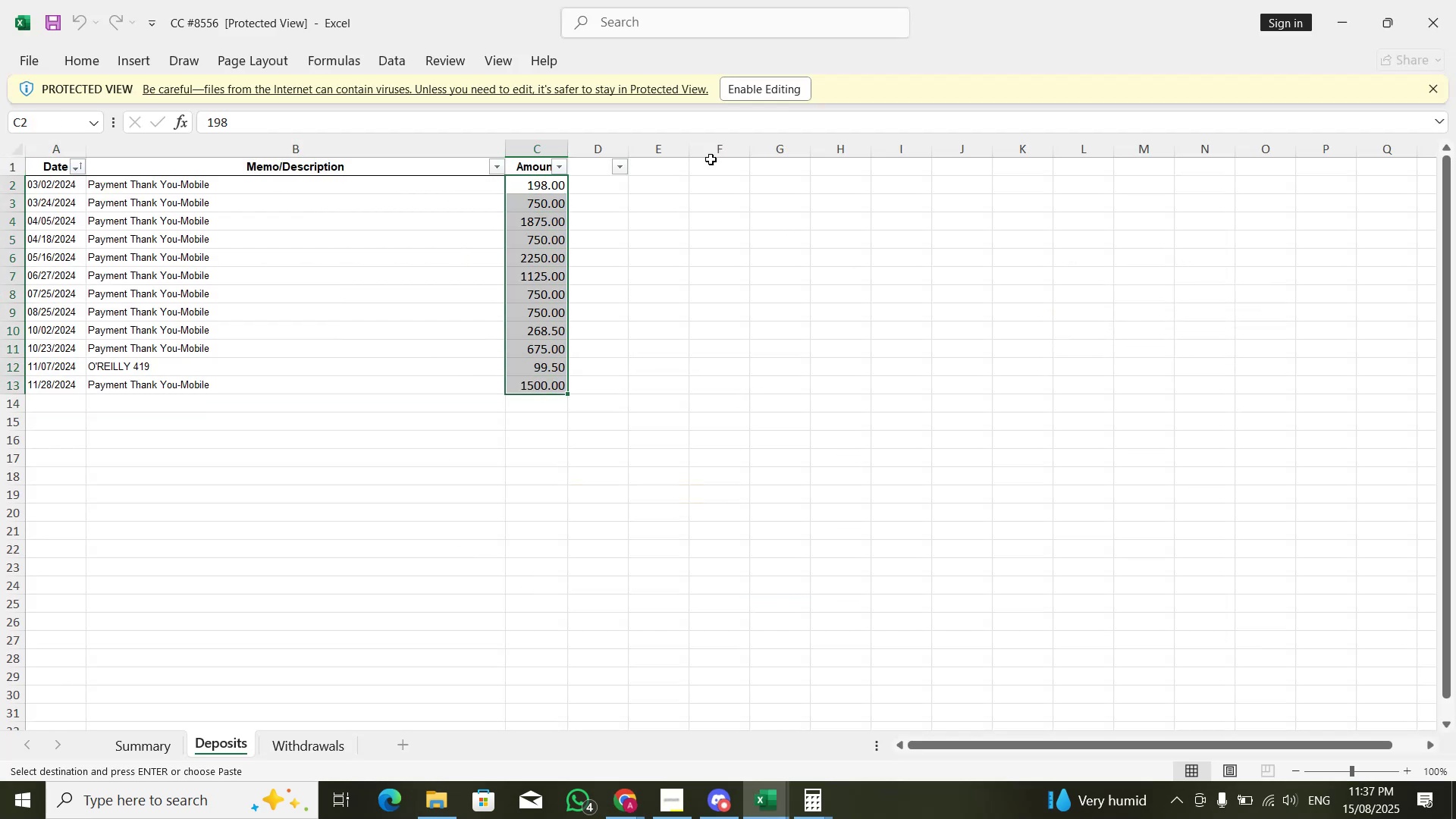 
mouse_move([737, 116])
 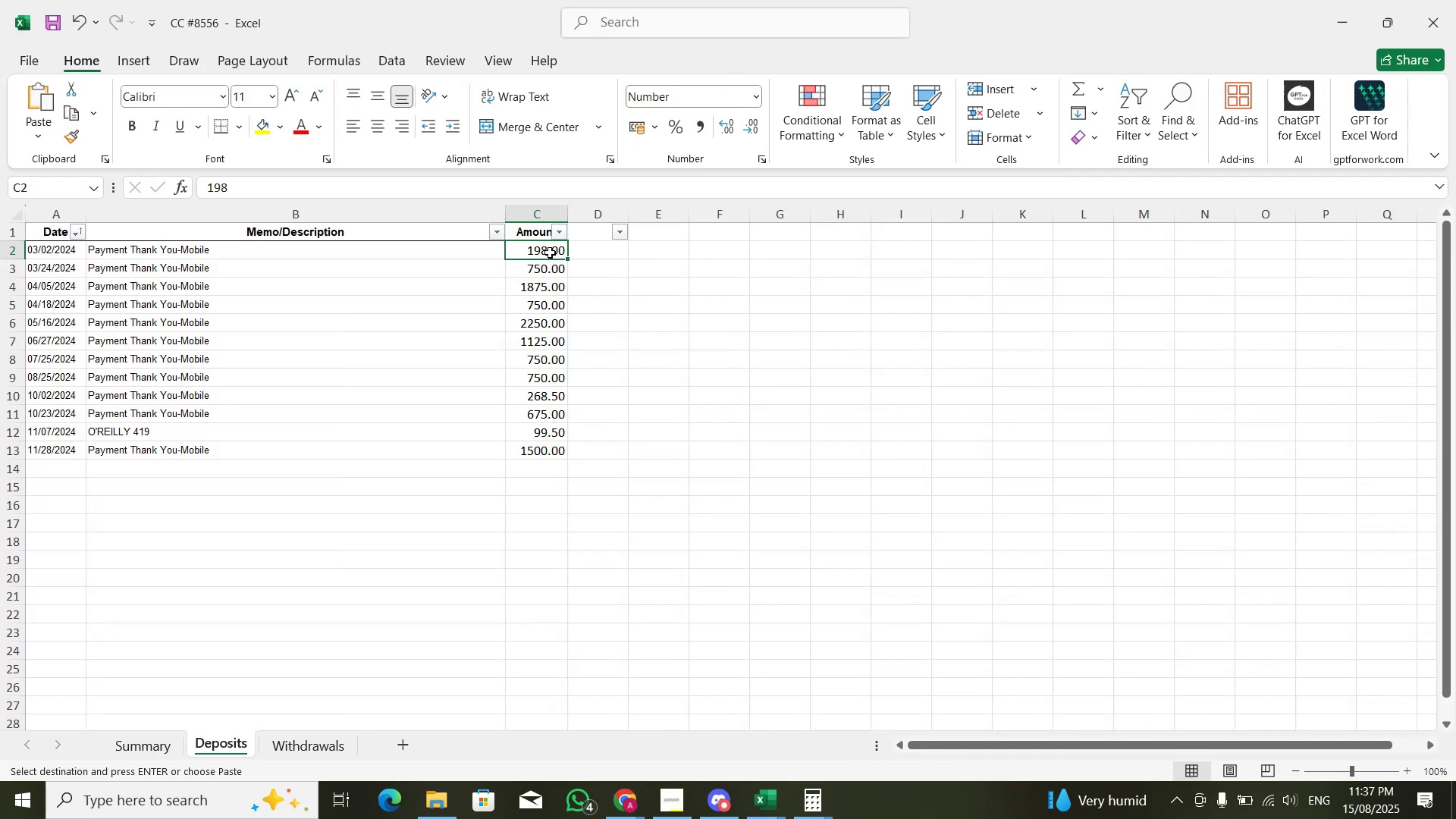 
left_click_drag(start_coordinate=[548, 252], to_coordinate=[551, 444])
 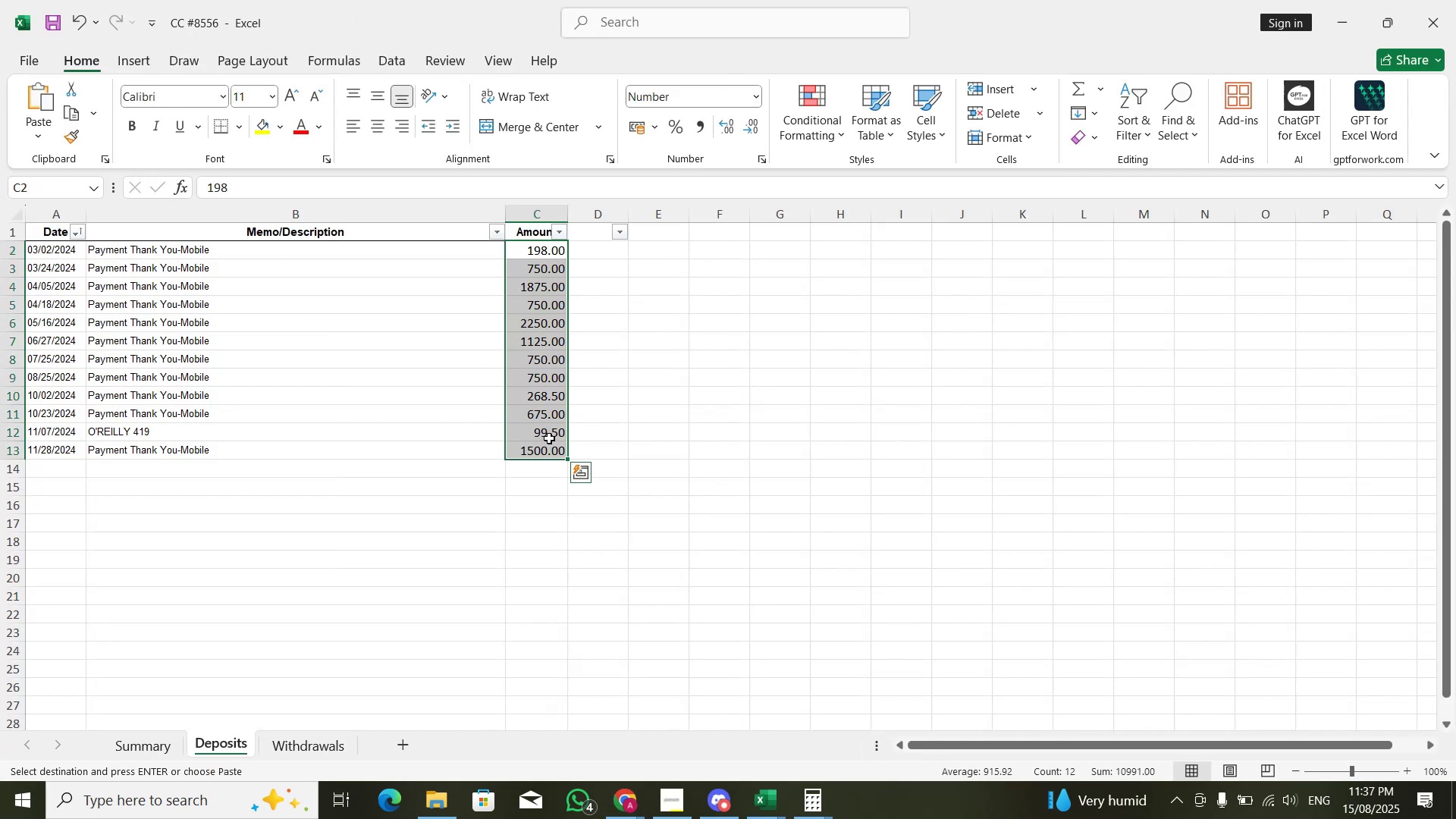 
key(Alt+AltLeft)
 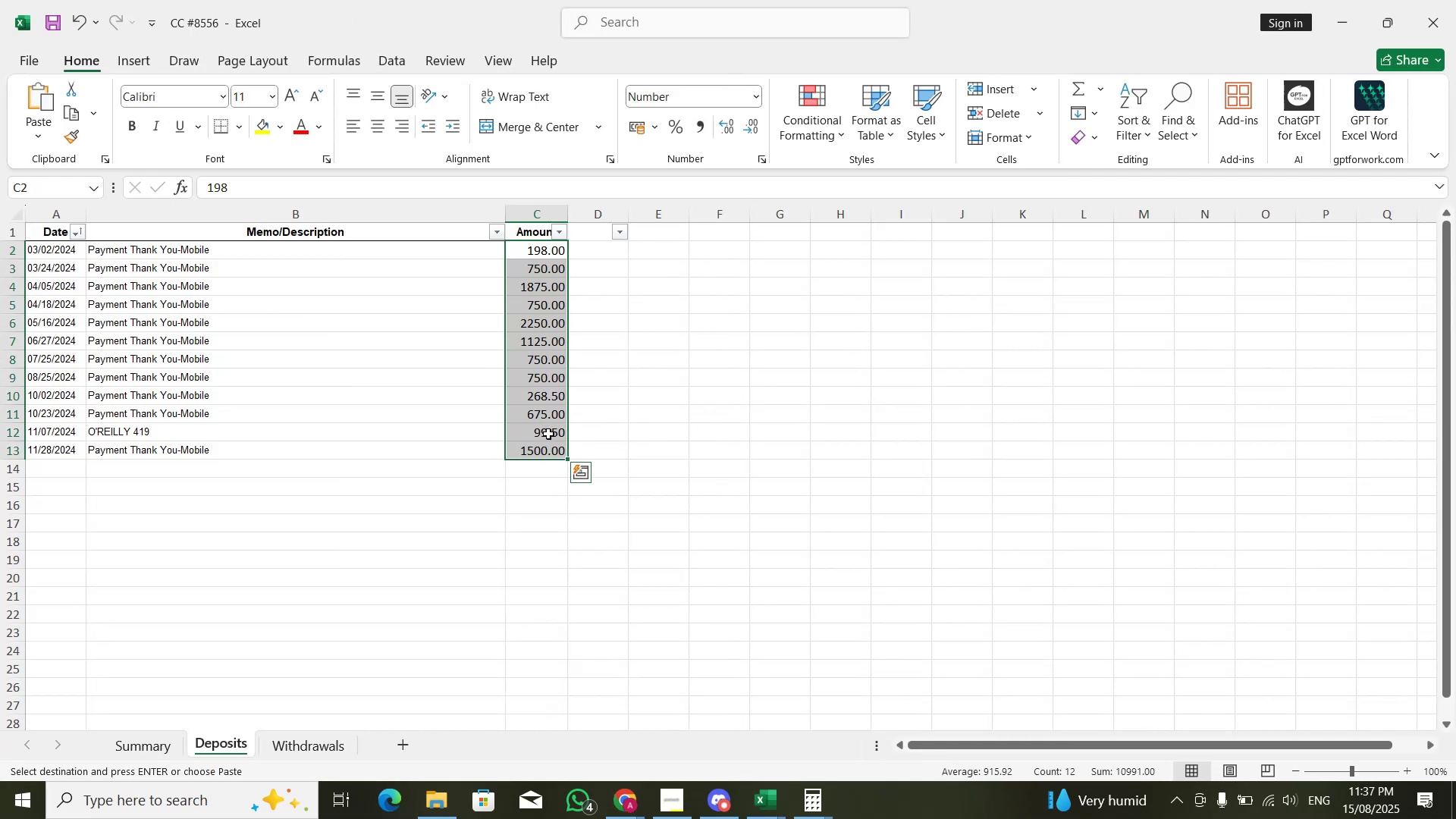 
key(Alt+Tab)
 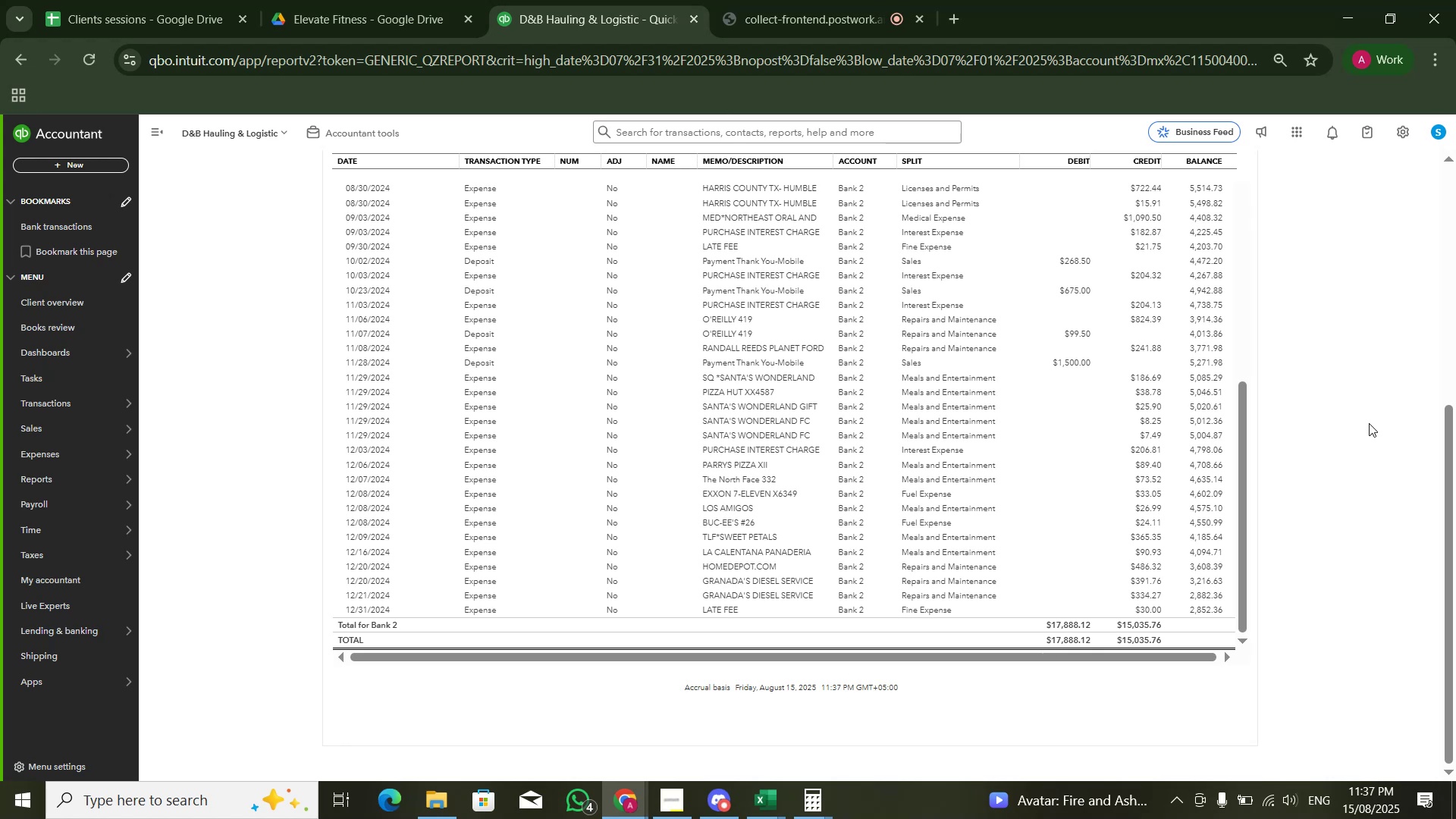 
scroll: coordinate [1290, 359], scroll_direction: up, amount: 2.0
 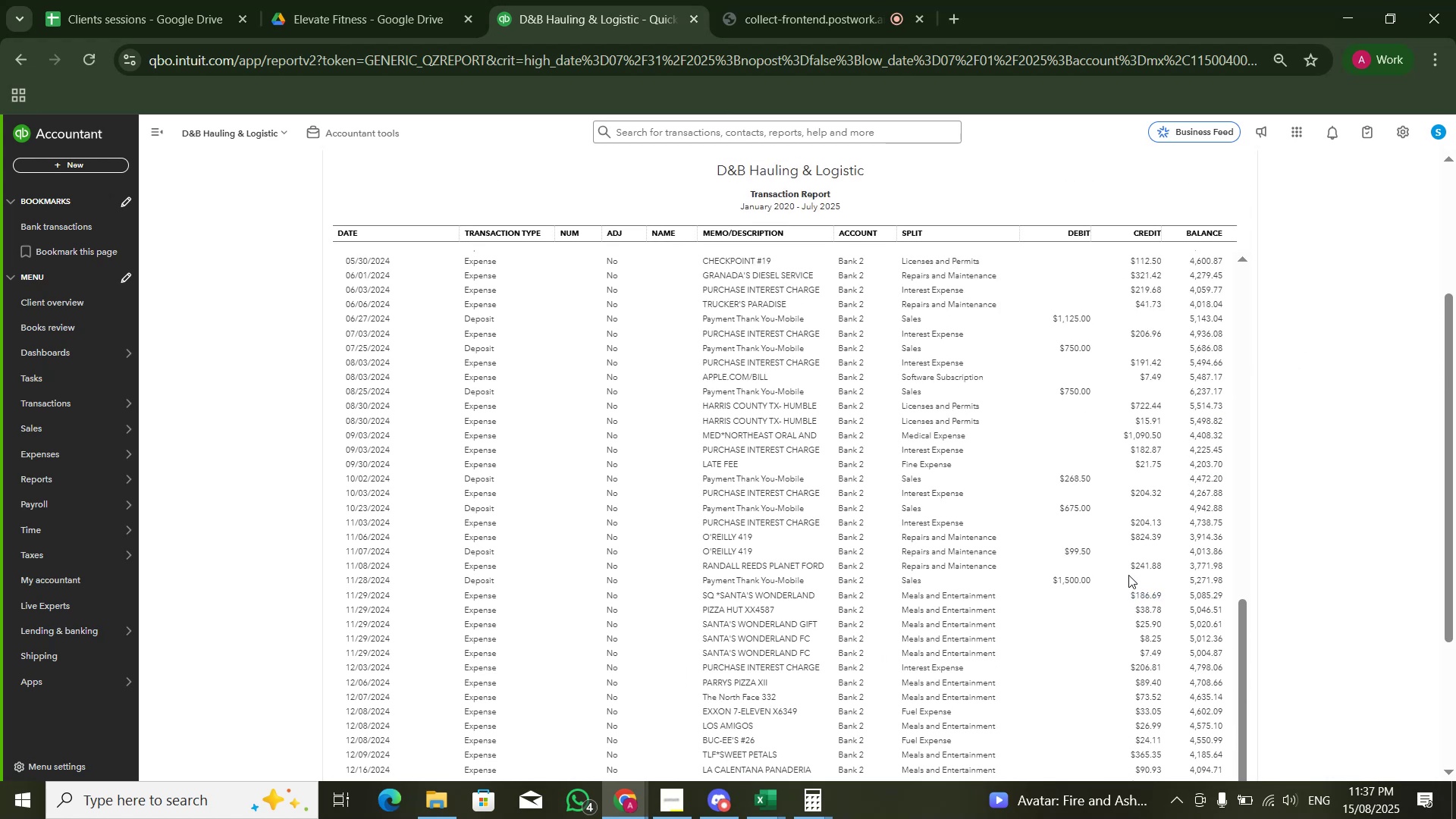 
key(Alt+AltLeft)
 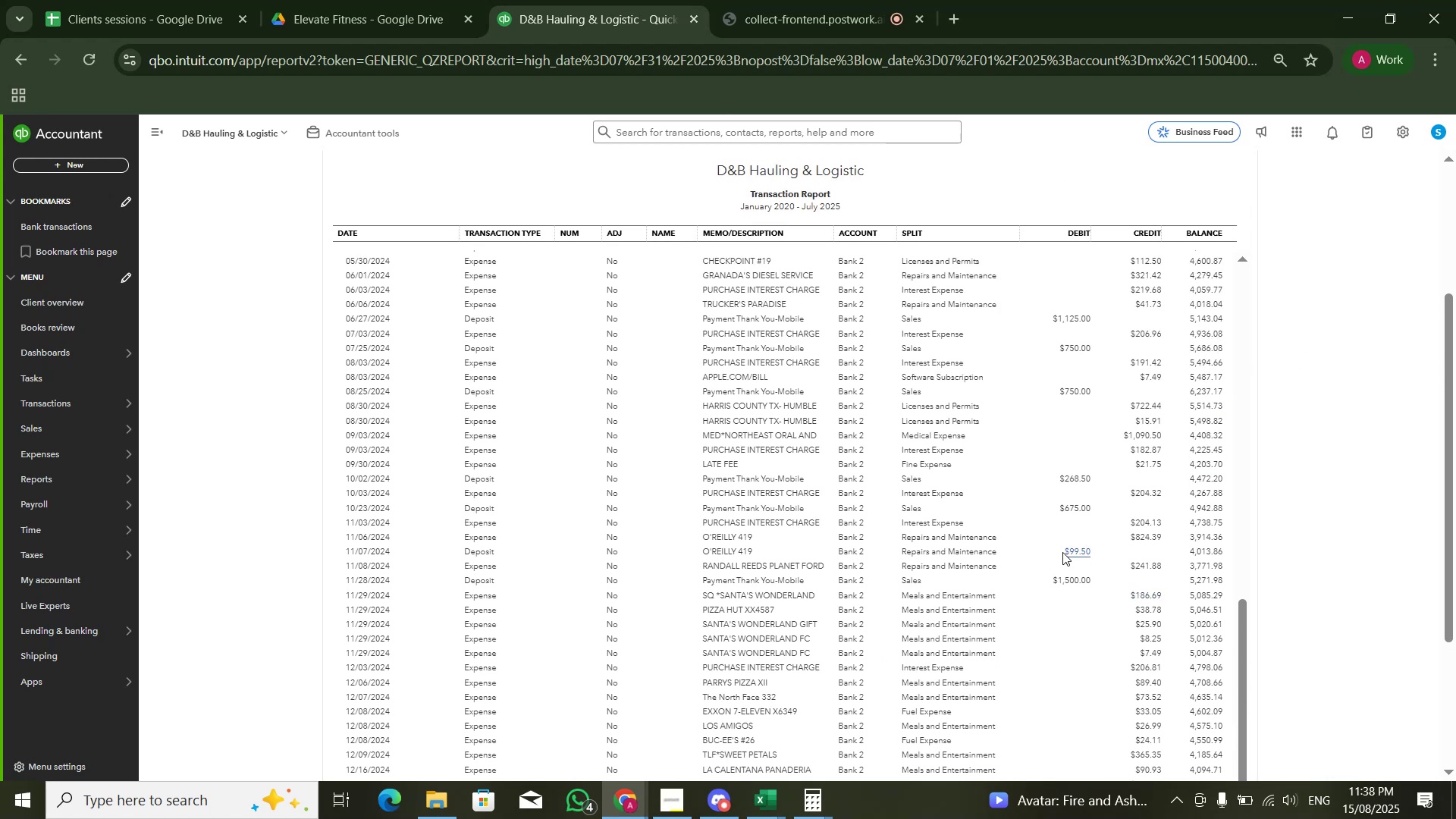 
key(Alt+Tab)
 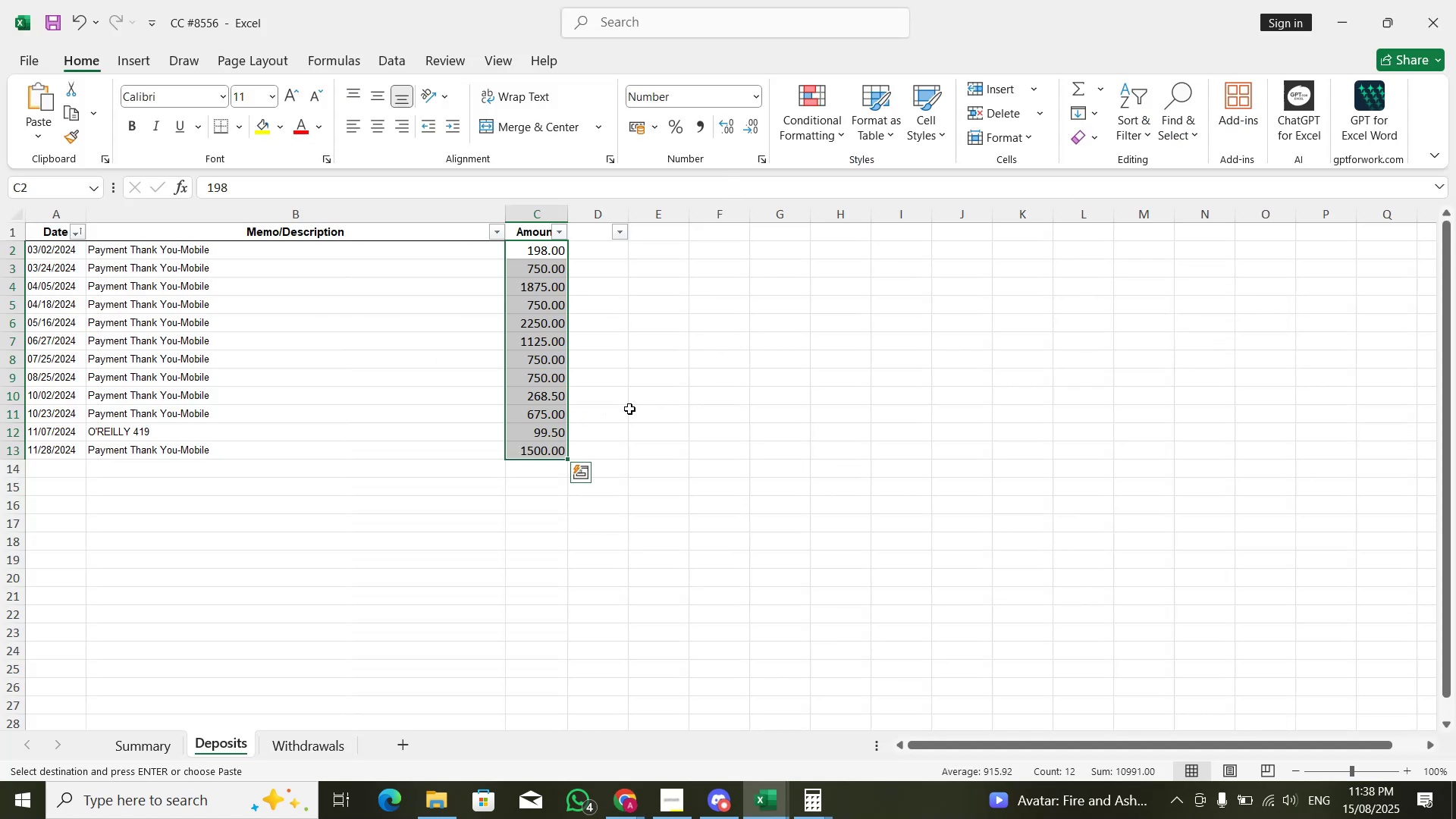 
key(Alt+AltLeft)
 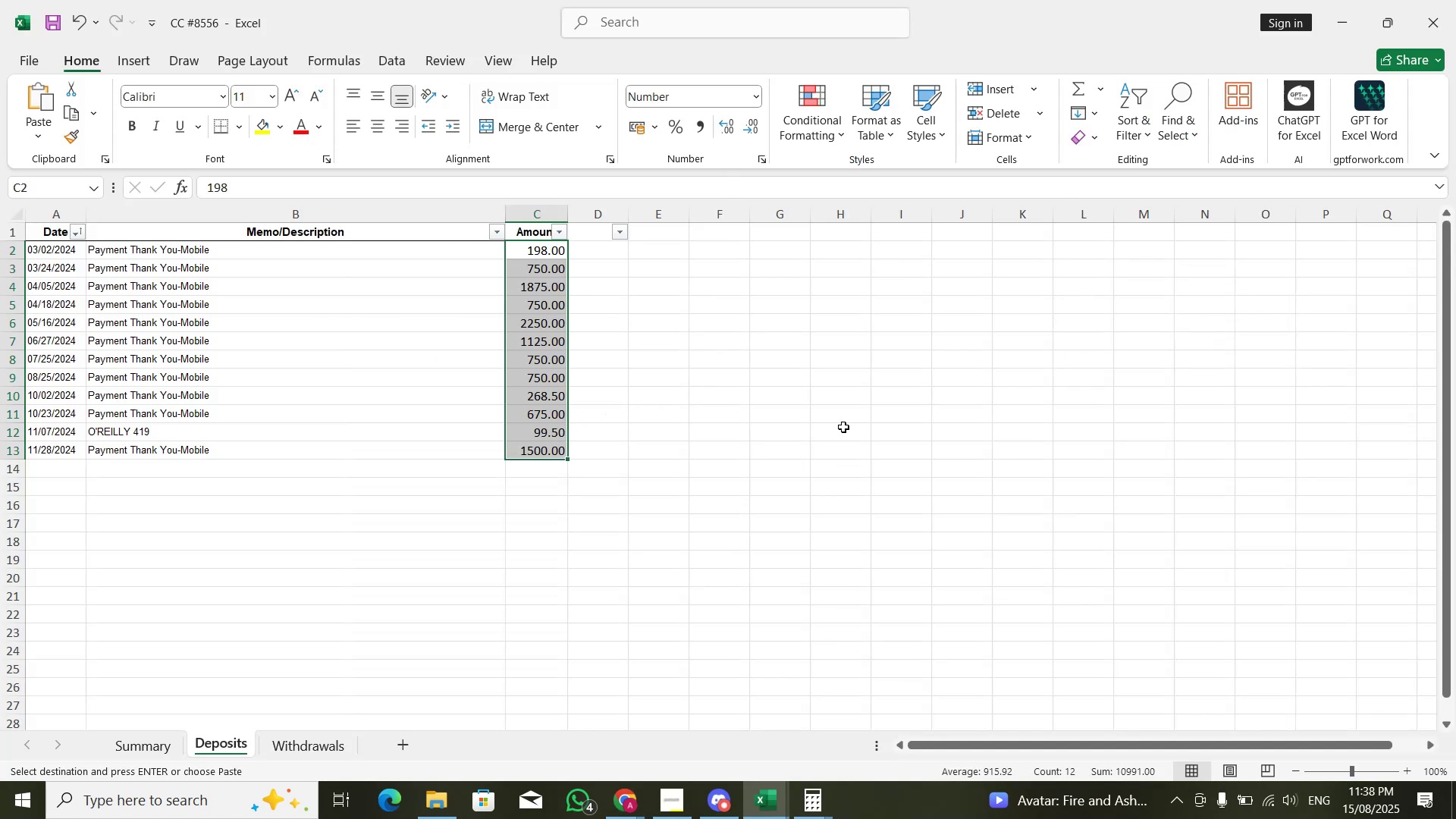 
key(Alt+Tab)
 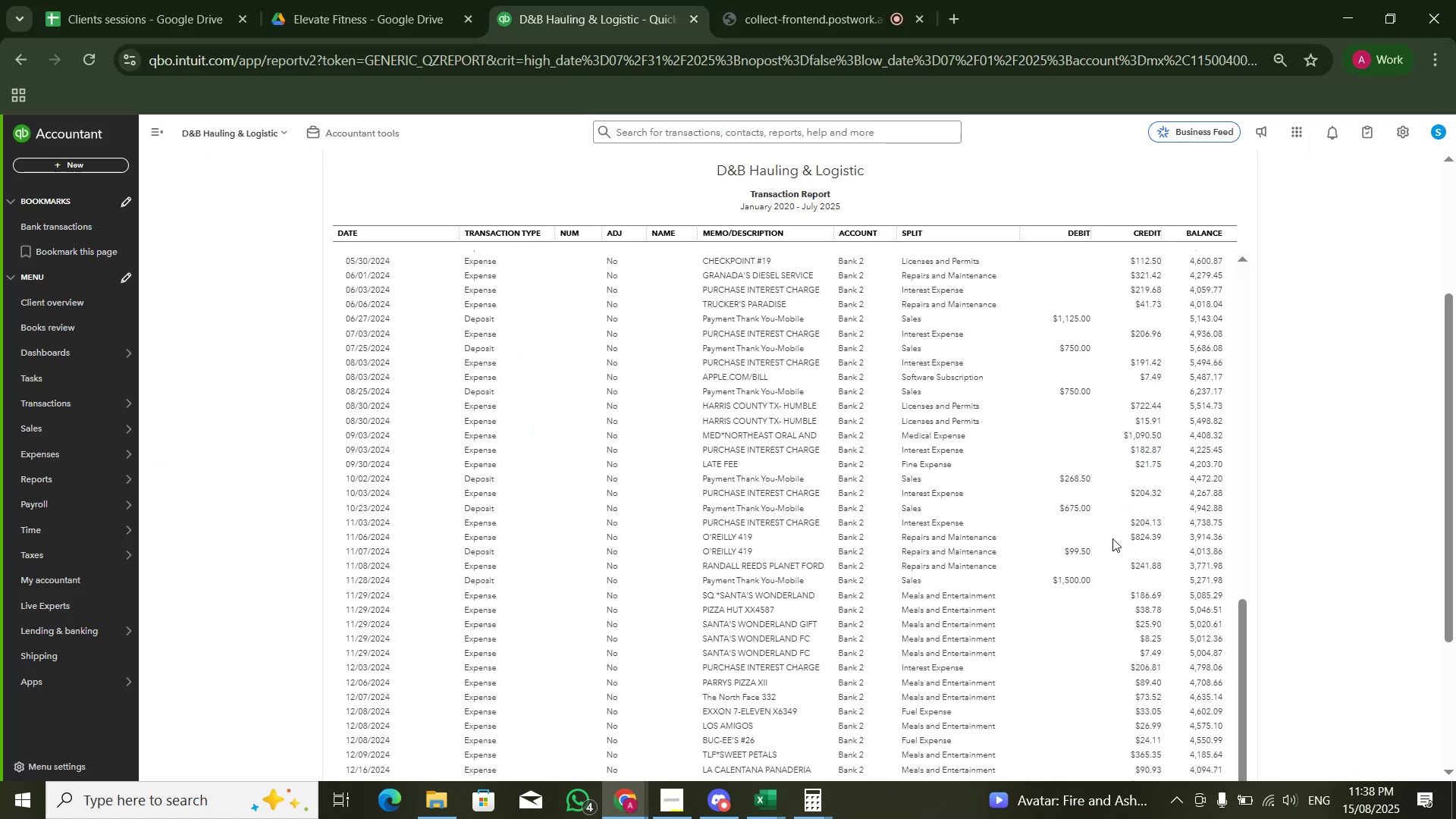 
scroll: coordinate [1159, 464], scroll_direction: up, amount: 9.0
 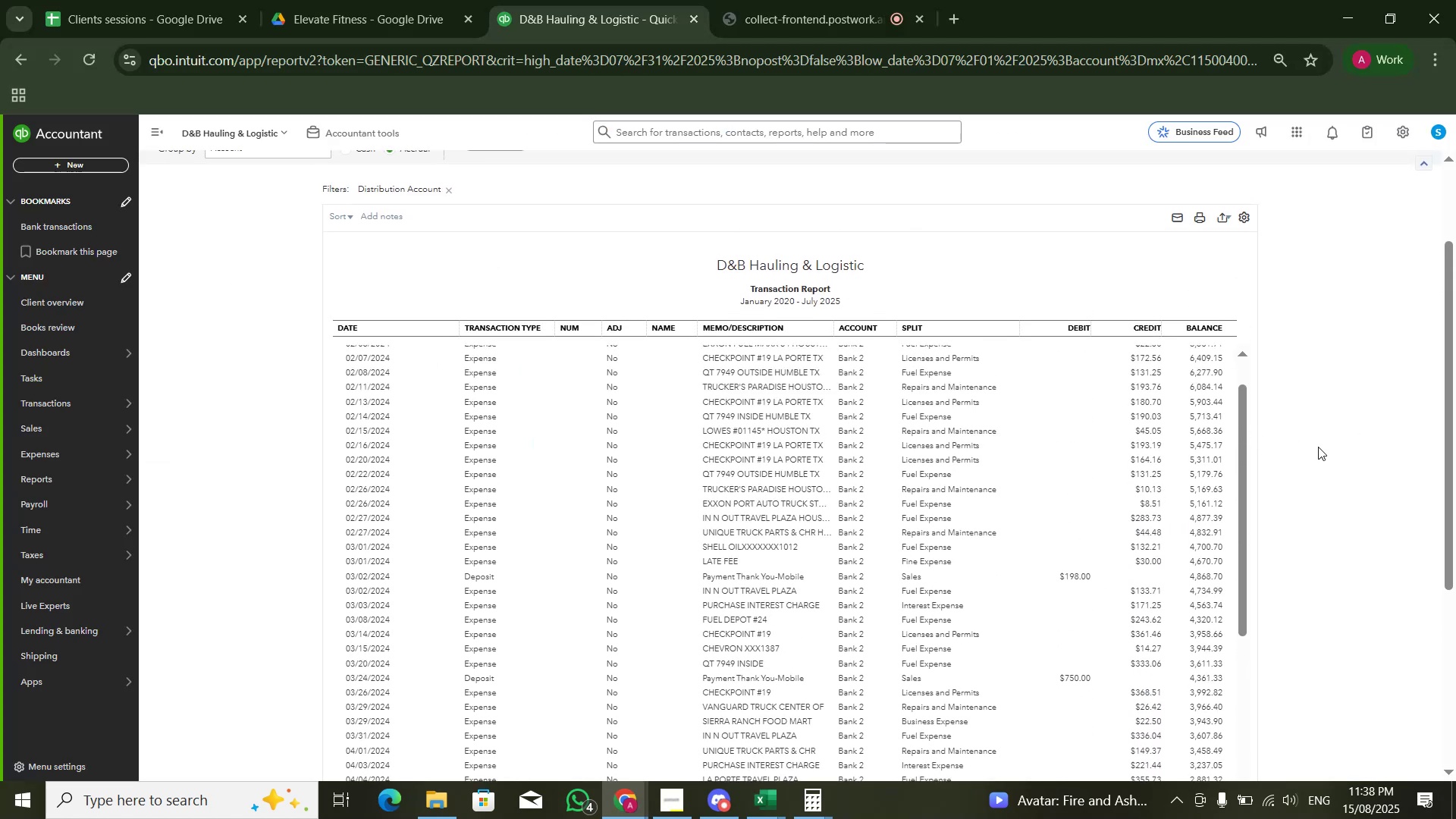 
scroll: coordinate [1323, 444], scroll_direction: down, amount: 1.0
 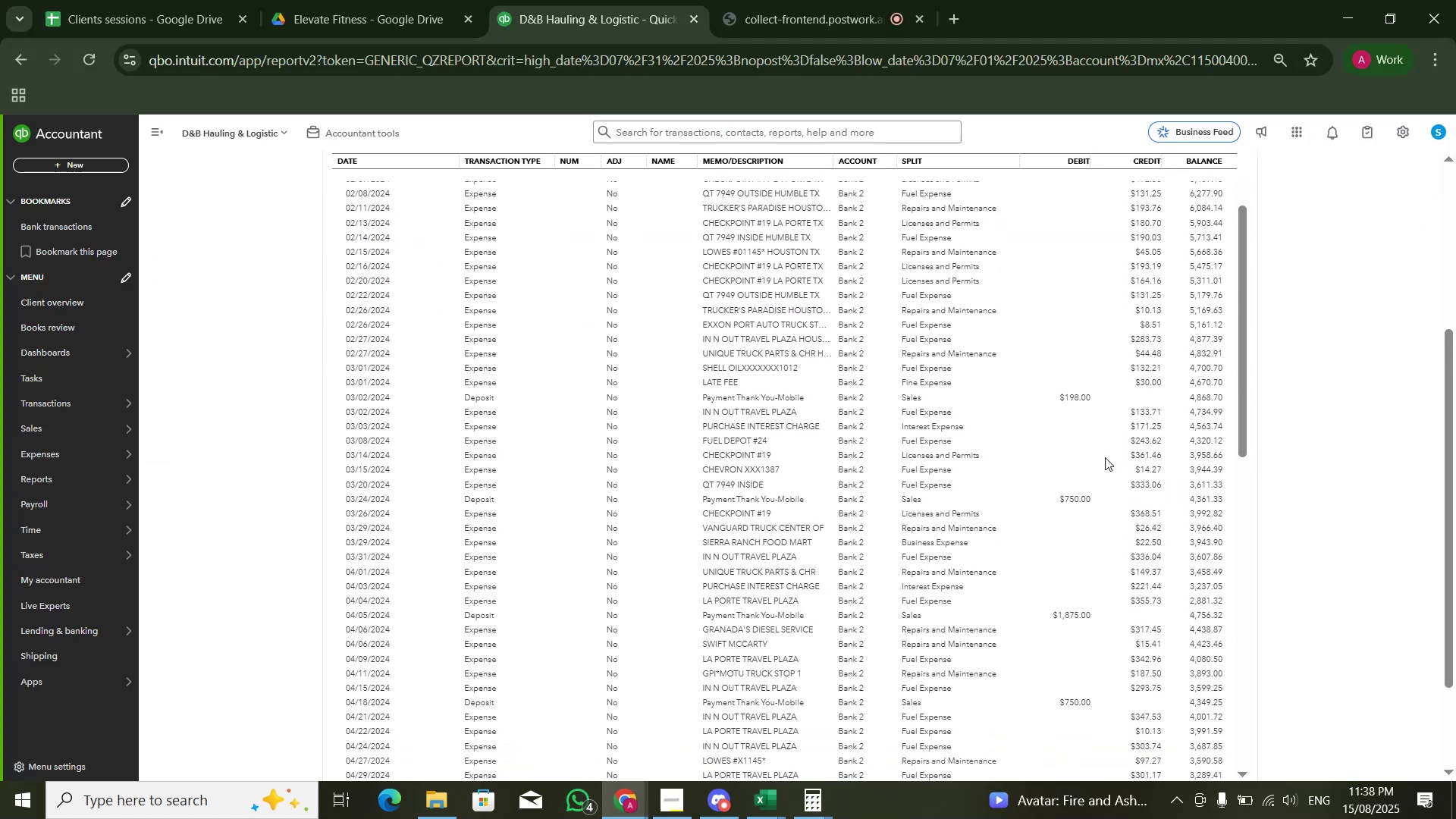 
key(Alt+AltLeft)
 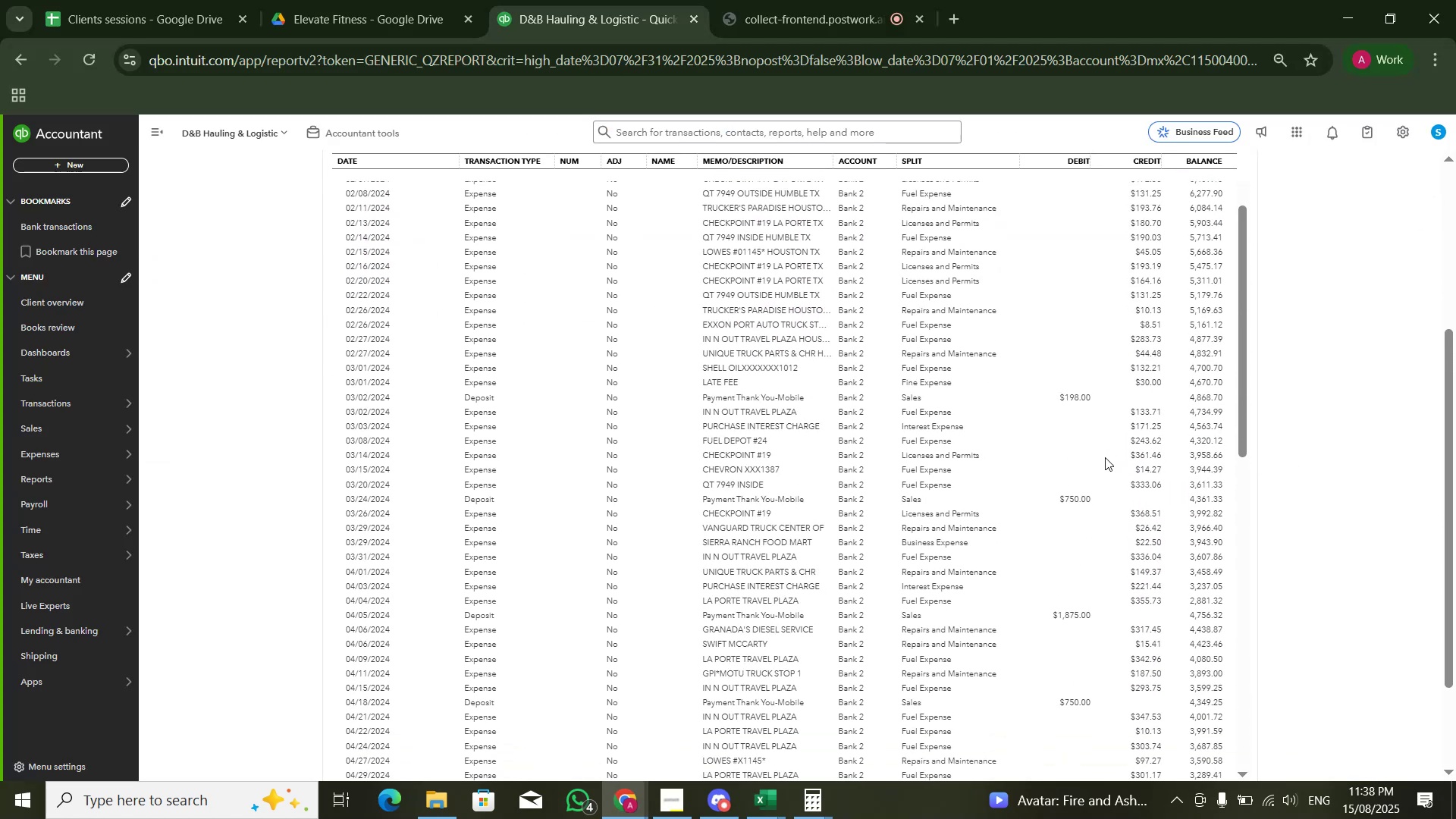 
key(Alt+Tab)
 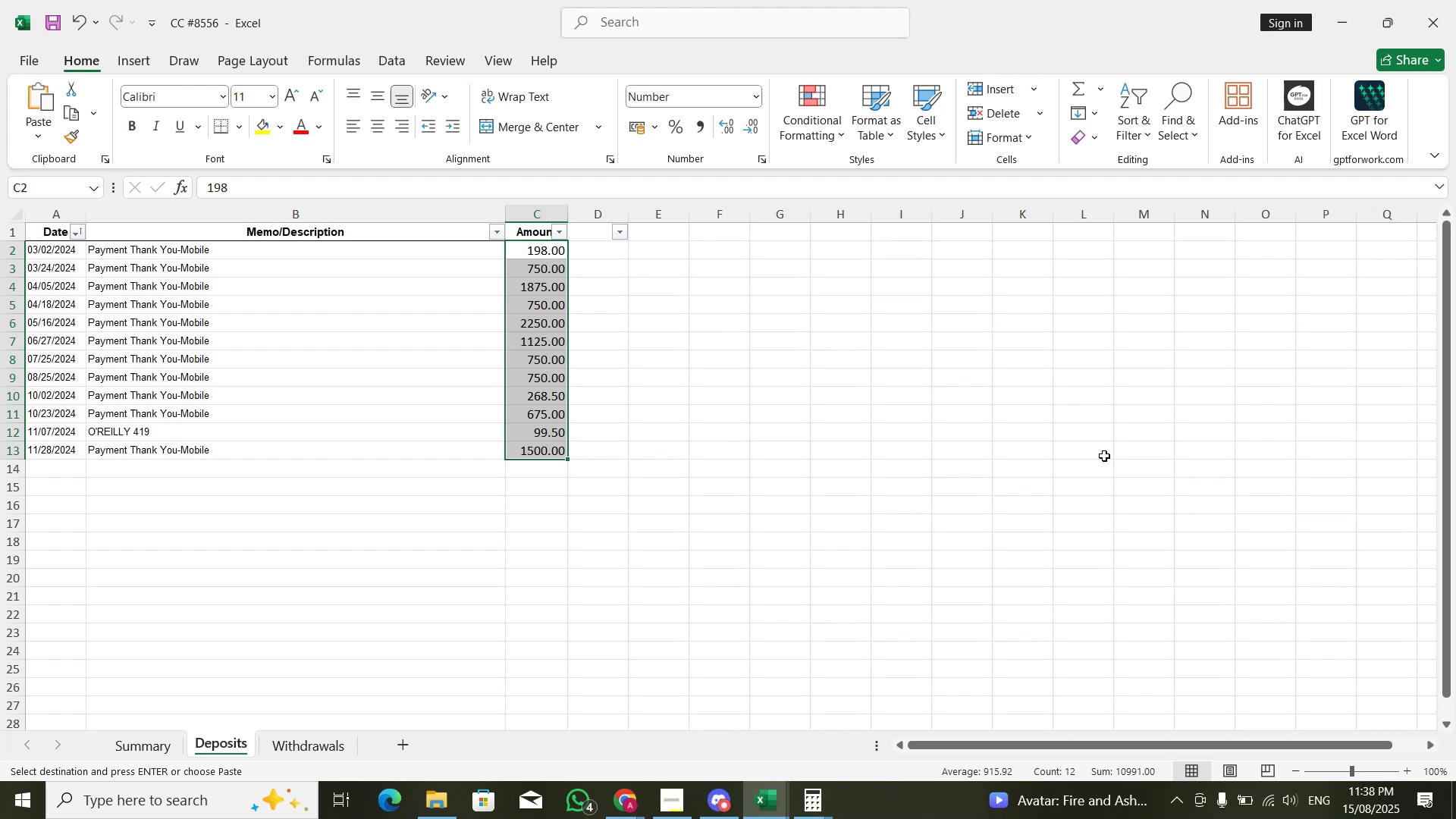 
key(Alt+AltLeft)
 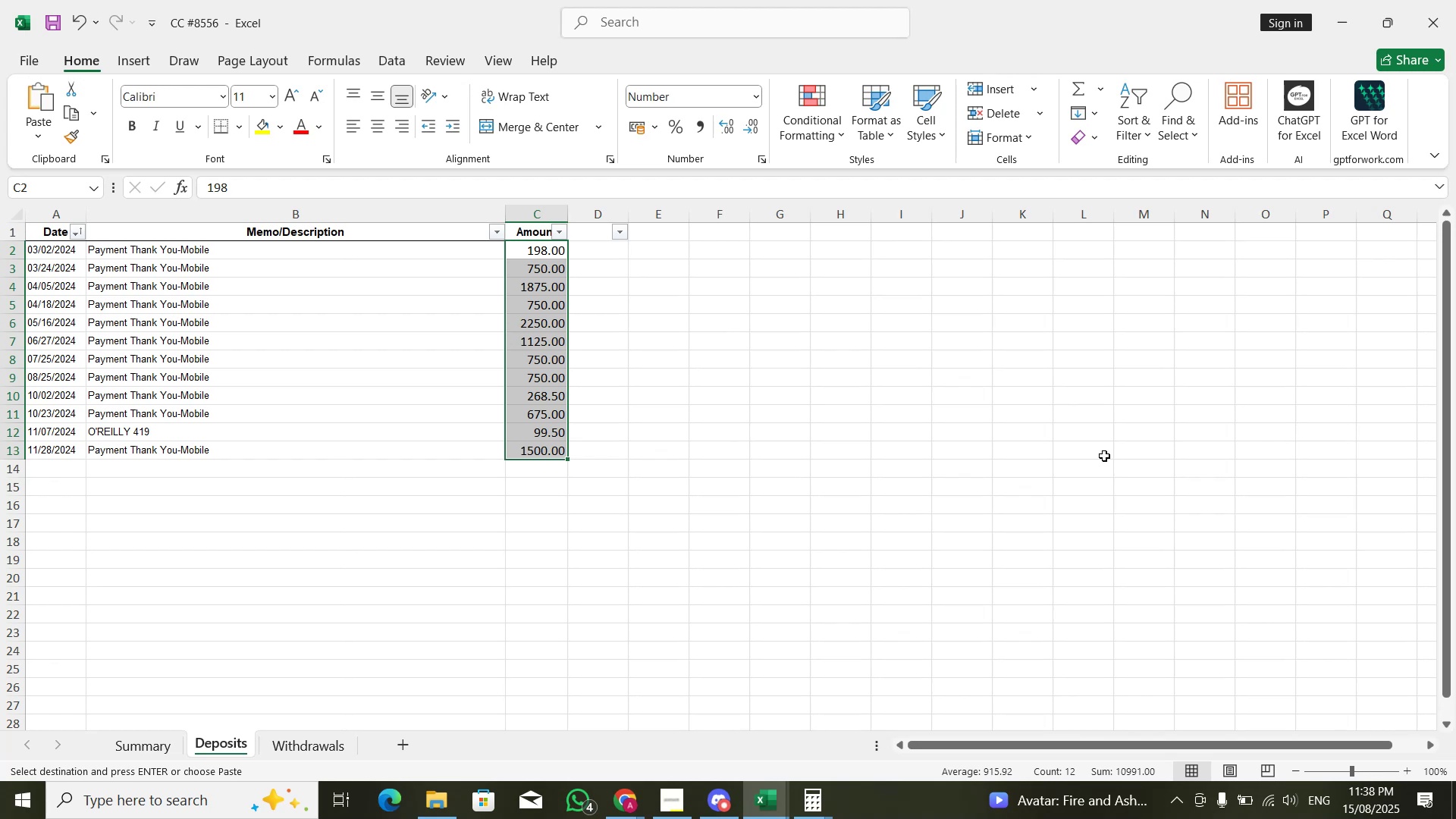 
key(Alt+Tab)
 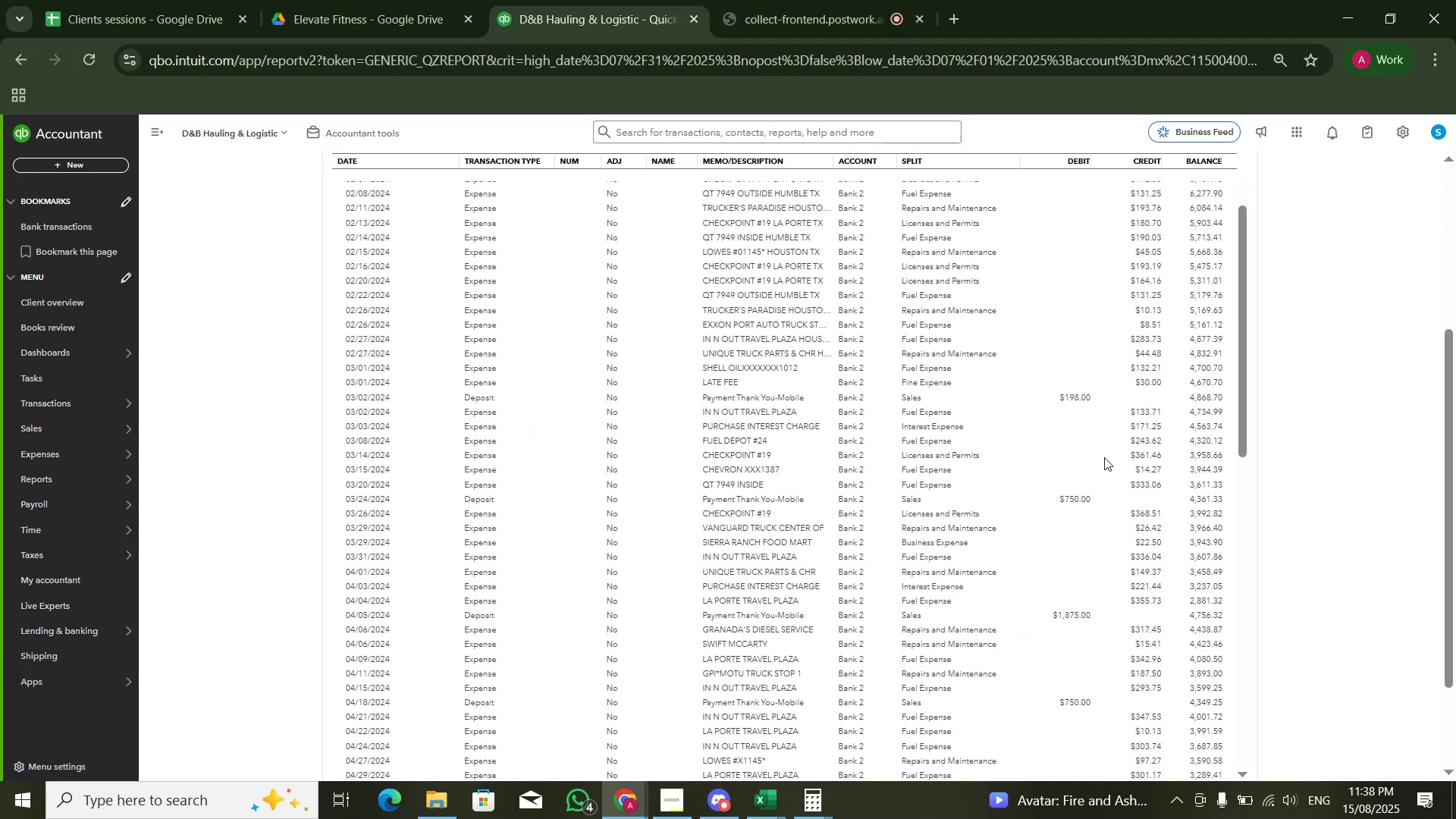 
key(Alt+AltLeft)
 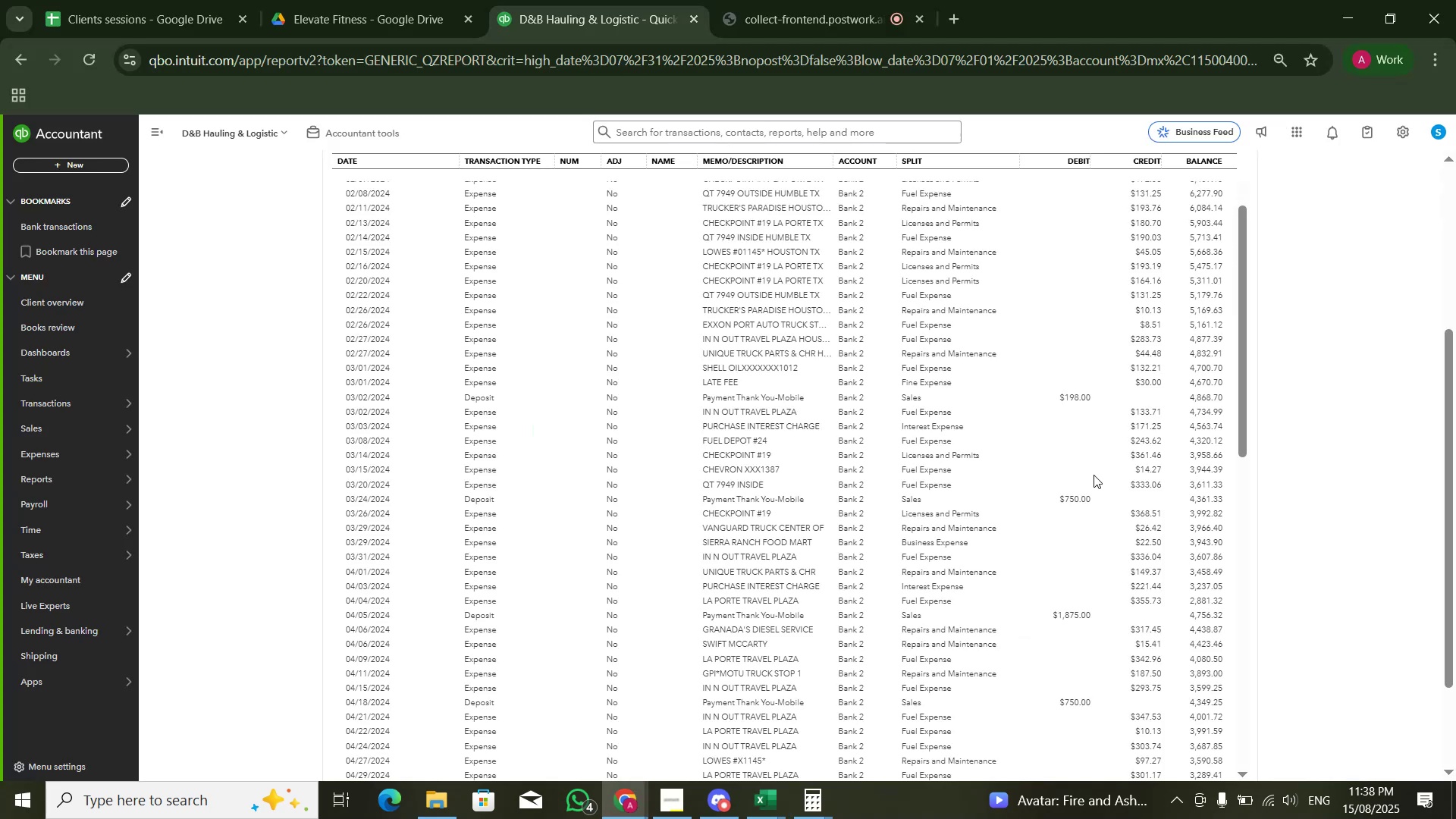 
key(Alt+Tab)
 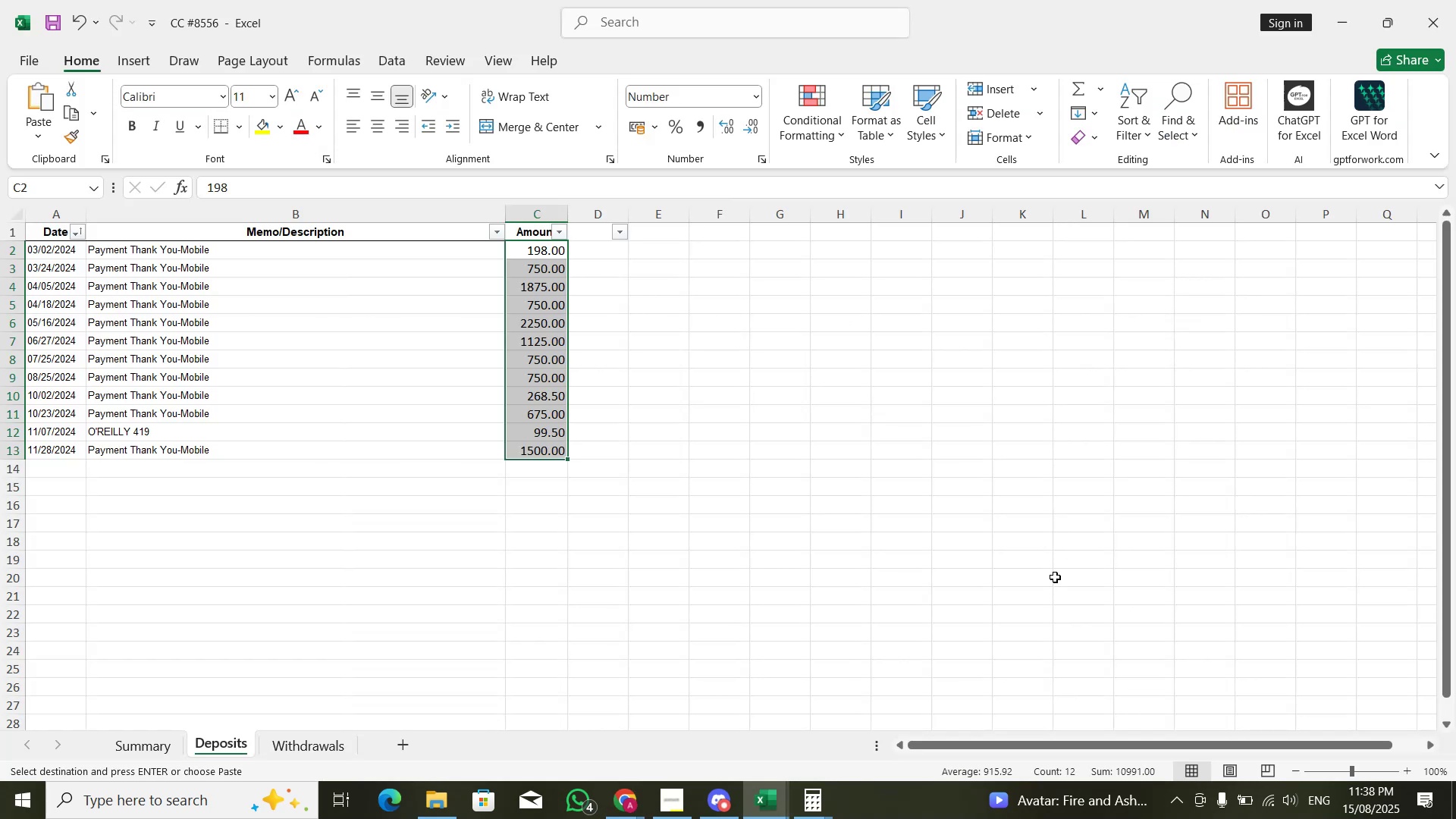 
key(Alt+AltLeft)
 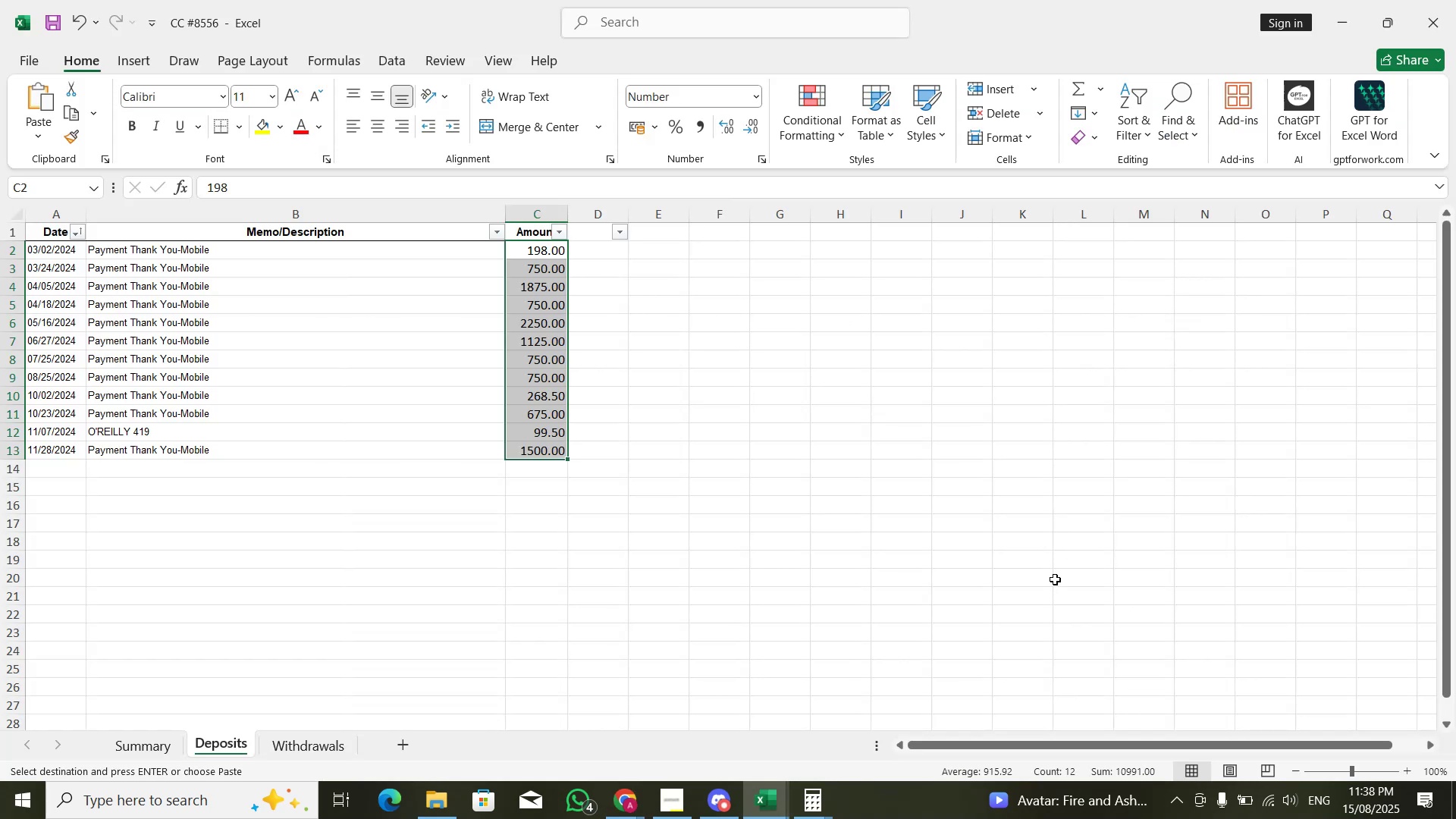 
key(Alt+Tab)
 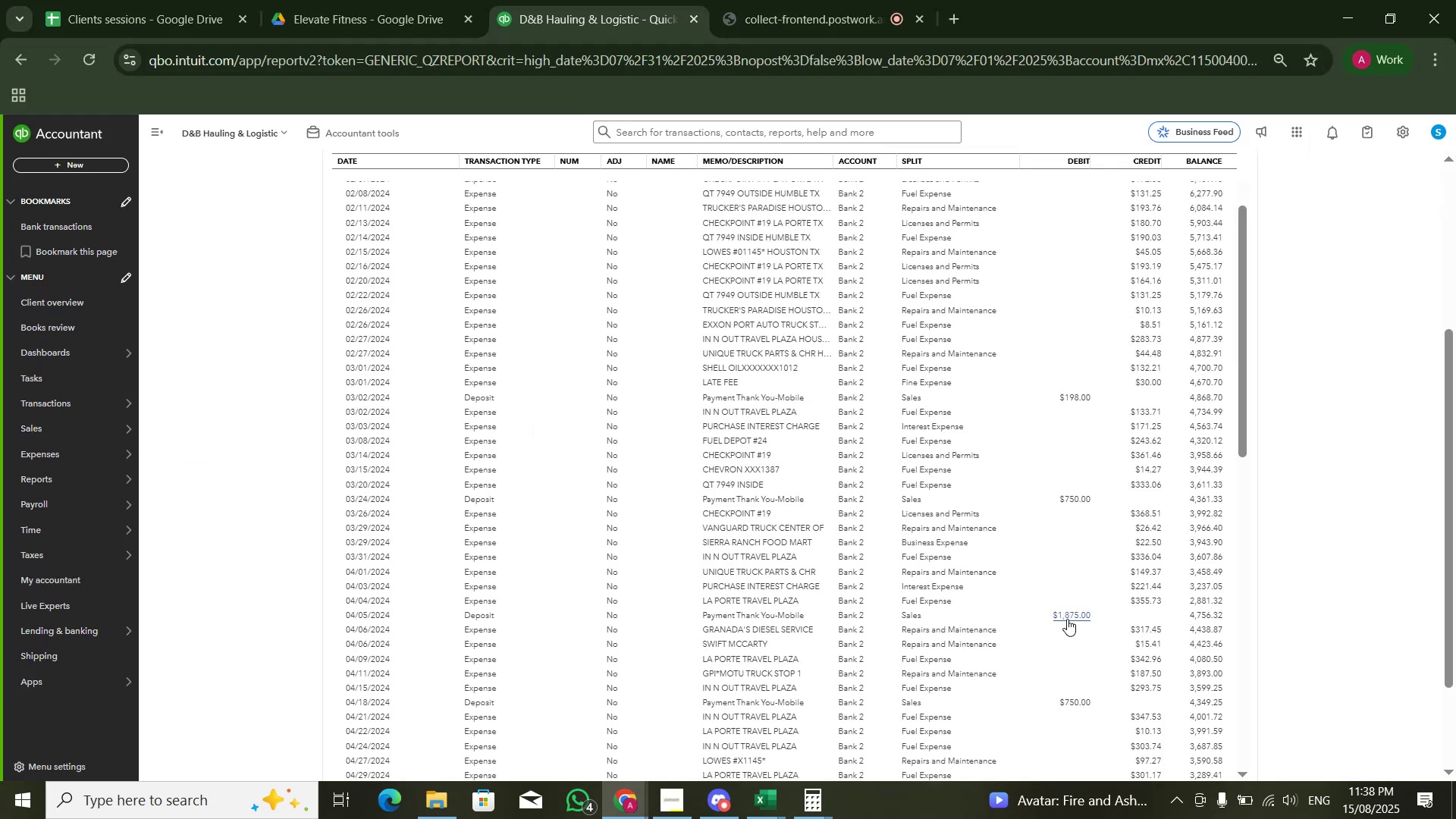 
key(Alt+AltLeft)
 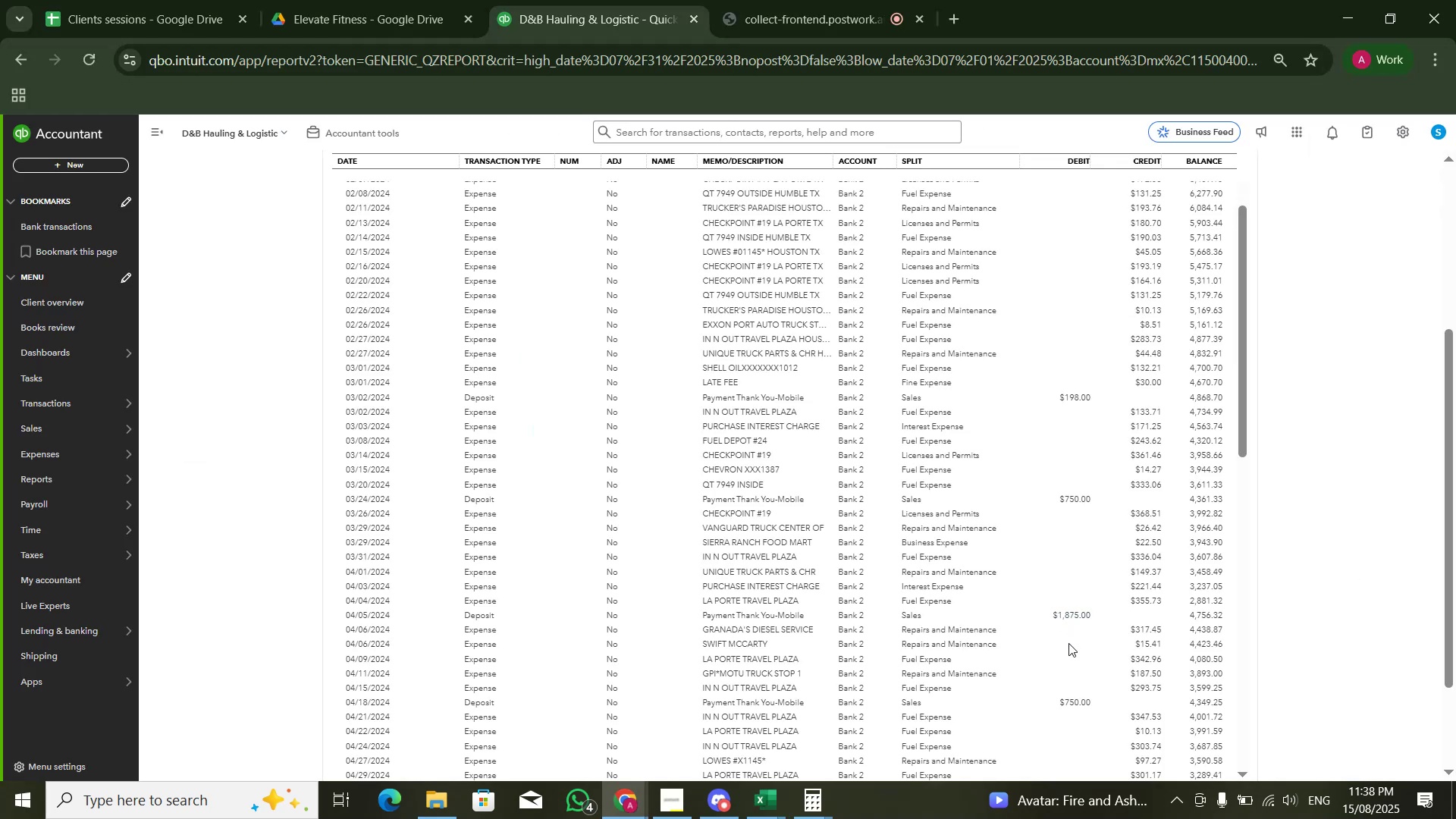 
key(Alt+Tab)
 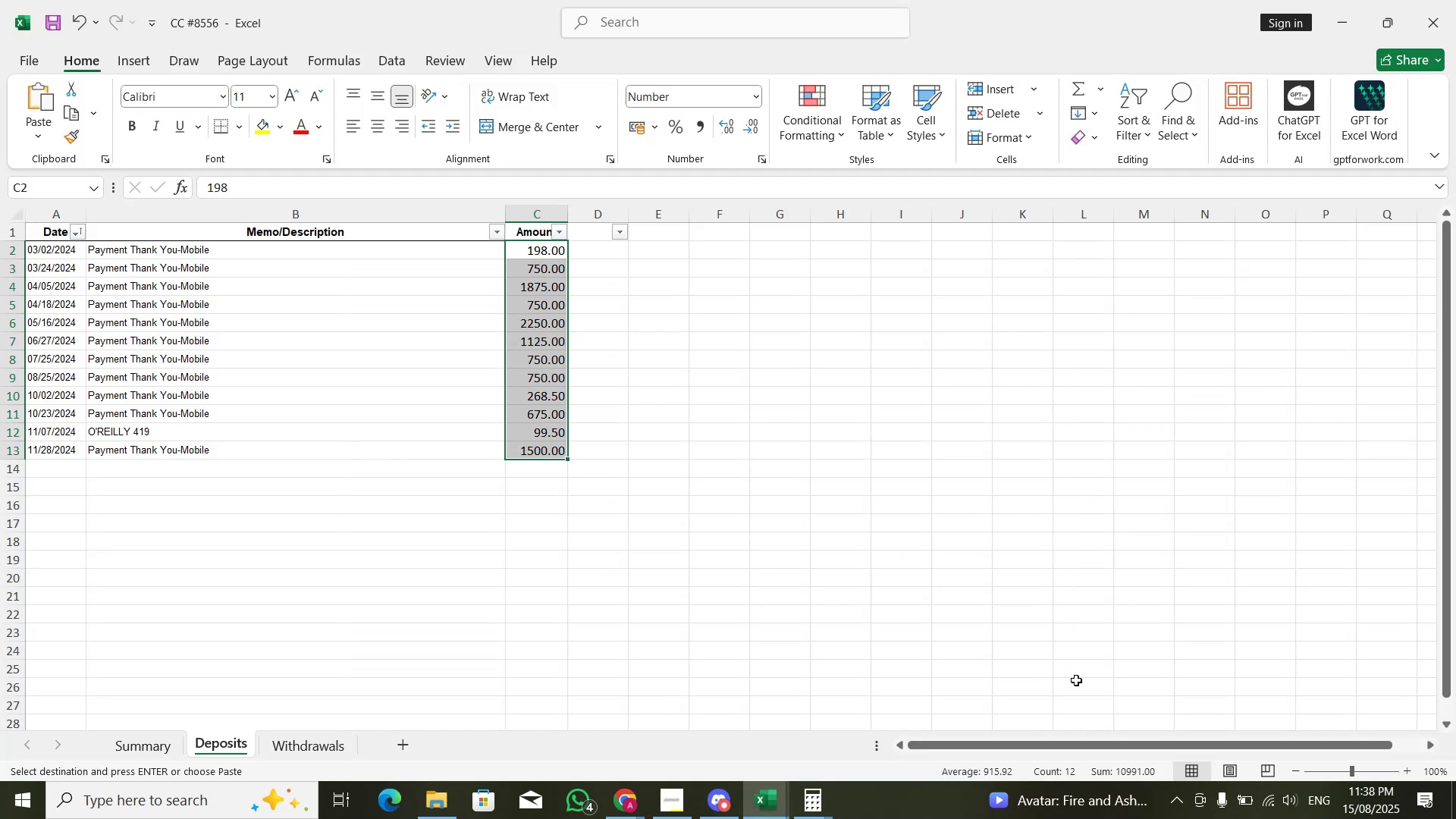 
key(Alt+AltLeft)
 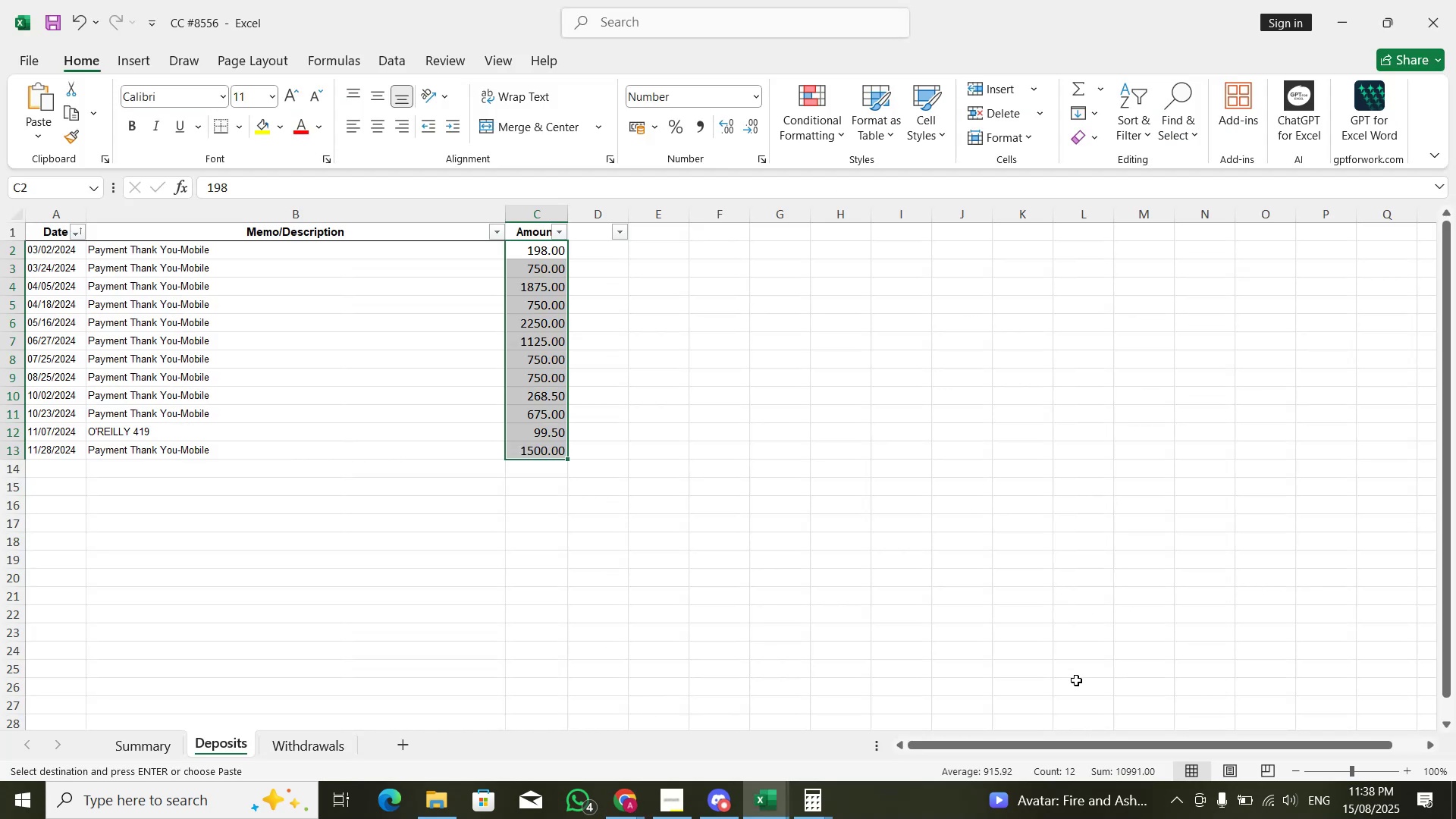 
key(Alt+Tab)
 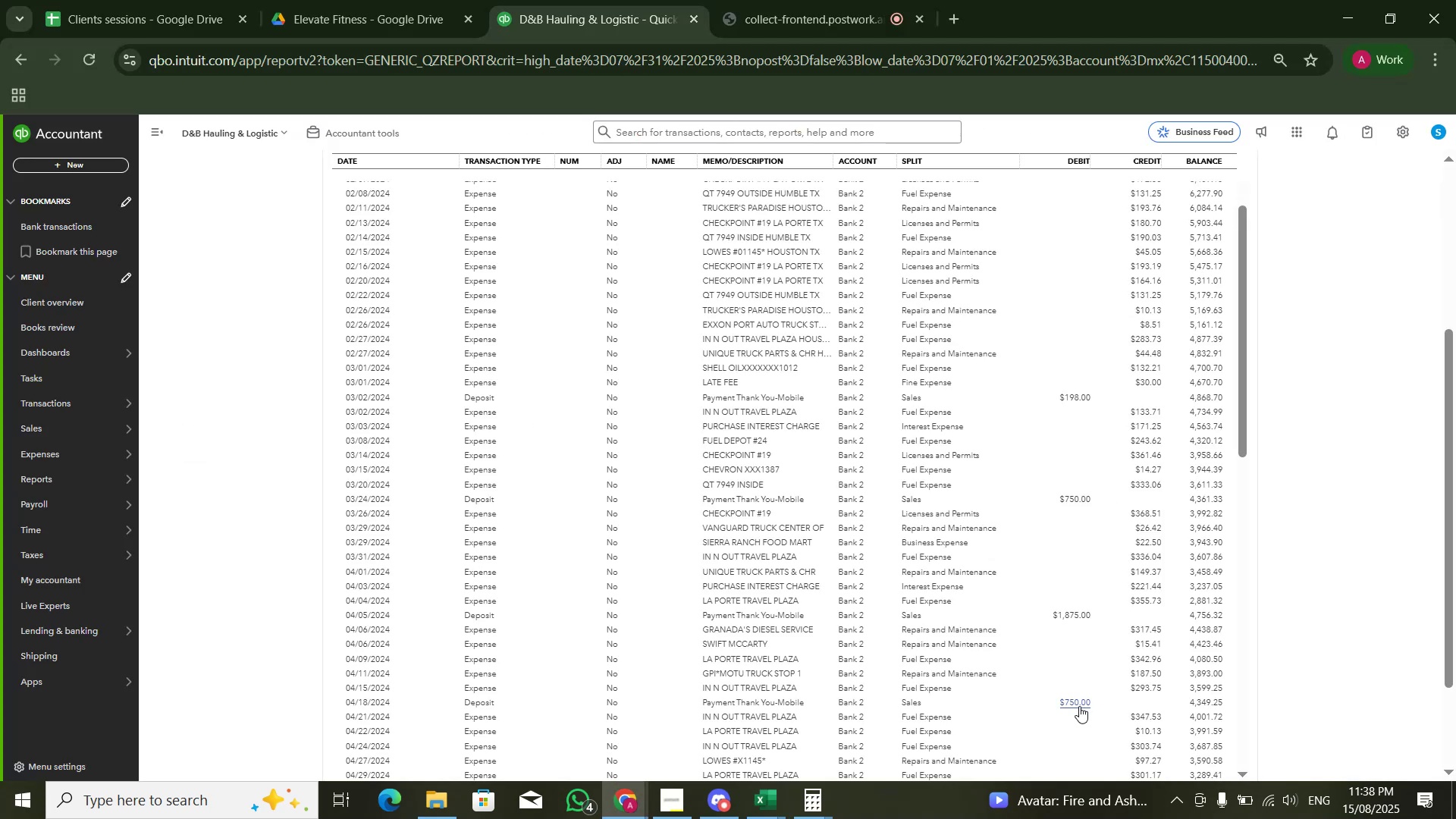 
scroll: coordinate [1118, 595], scroll_direction: down, amount: 3.0
 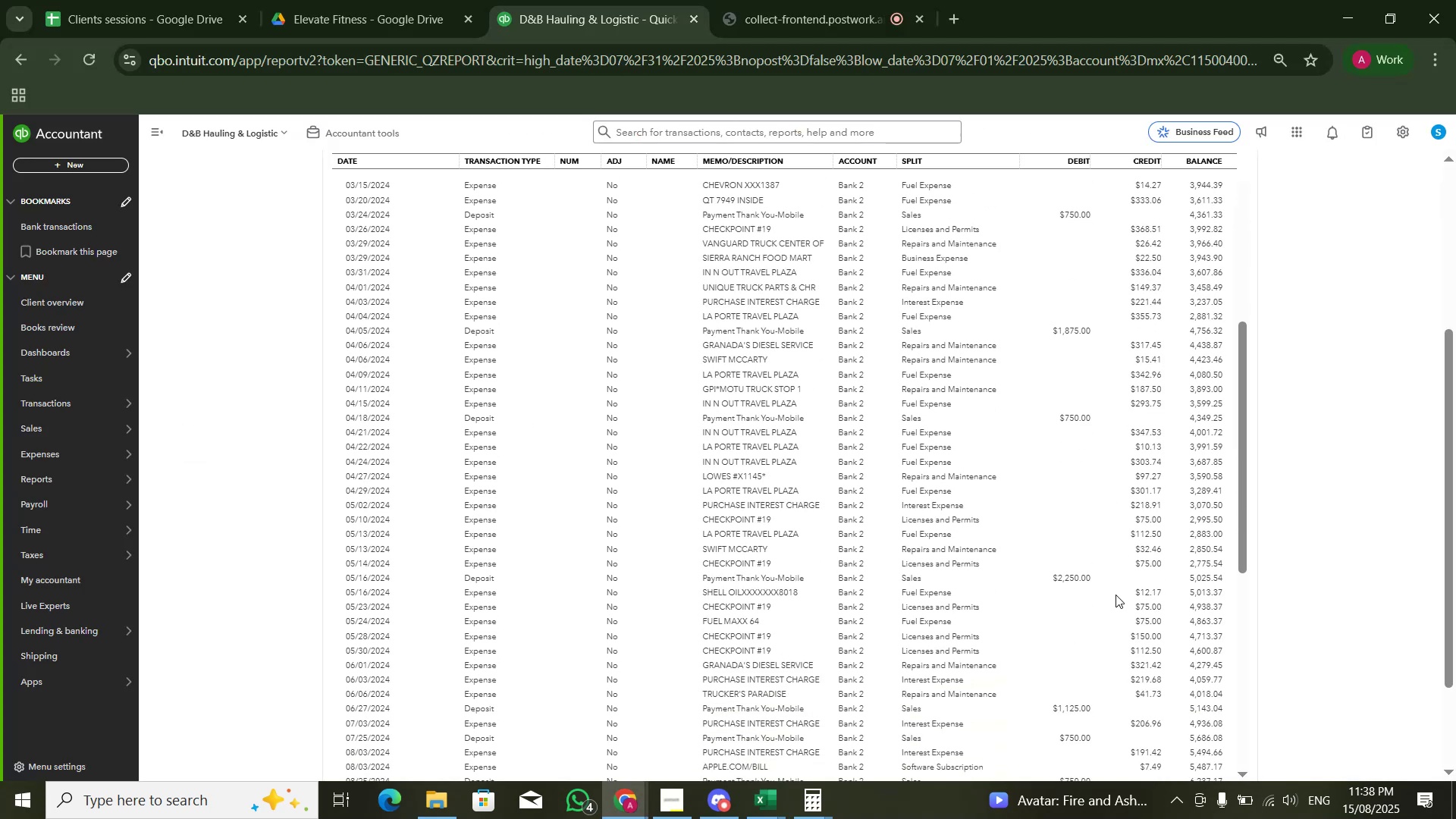 
key(Alt+AltLeft)
 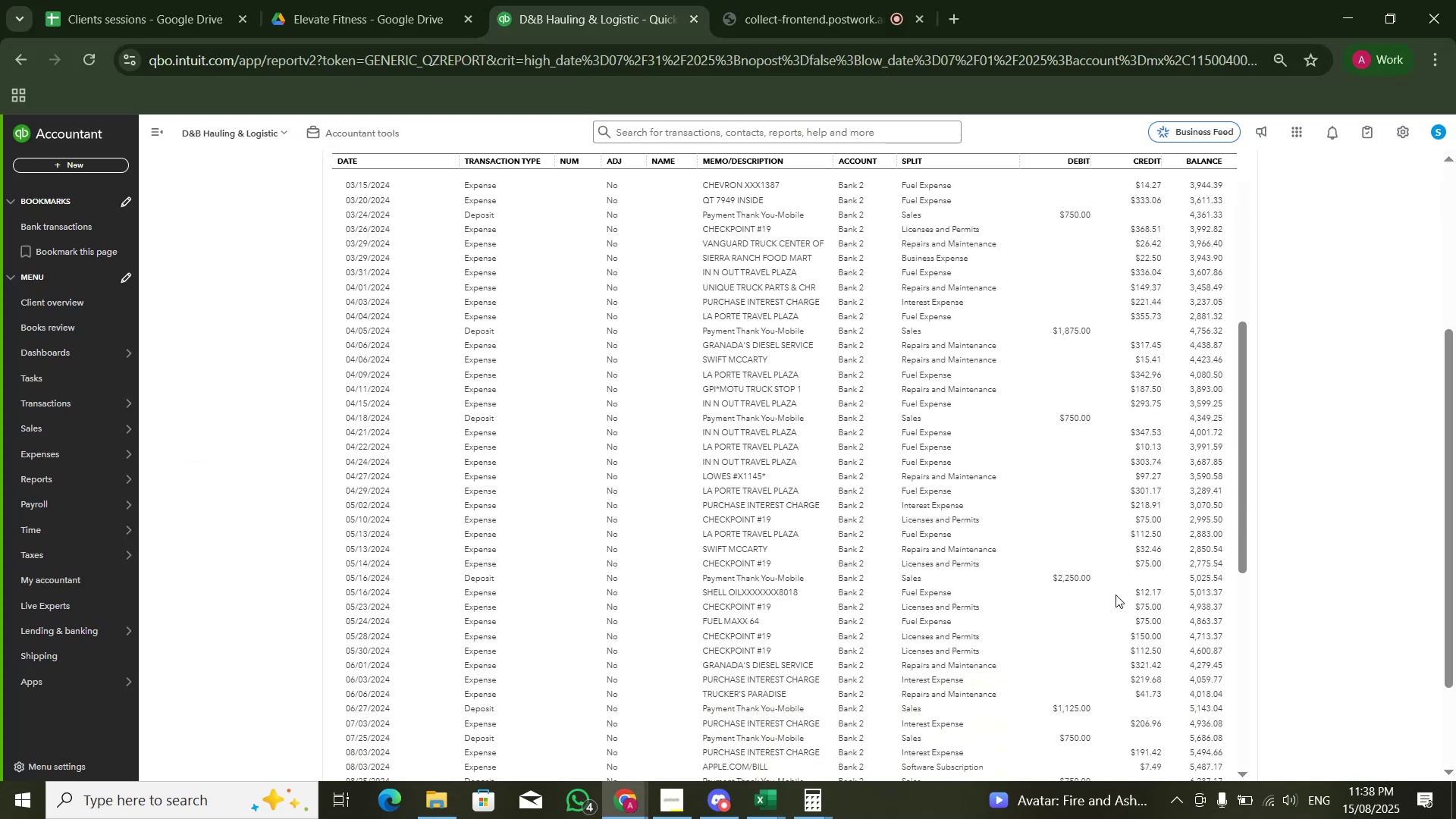 
key(Alt+Tab)
 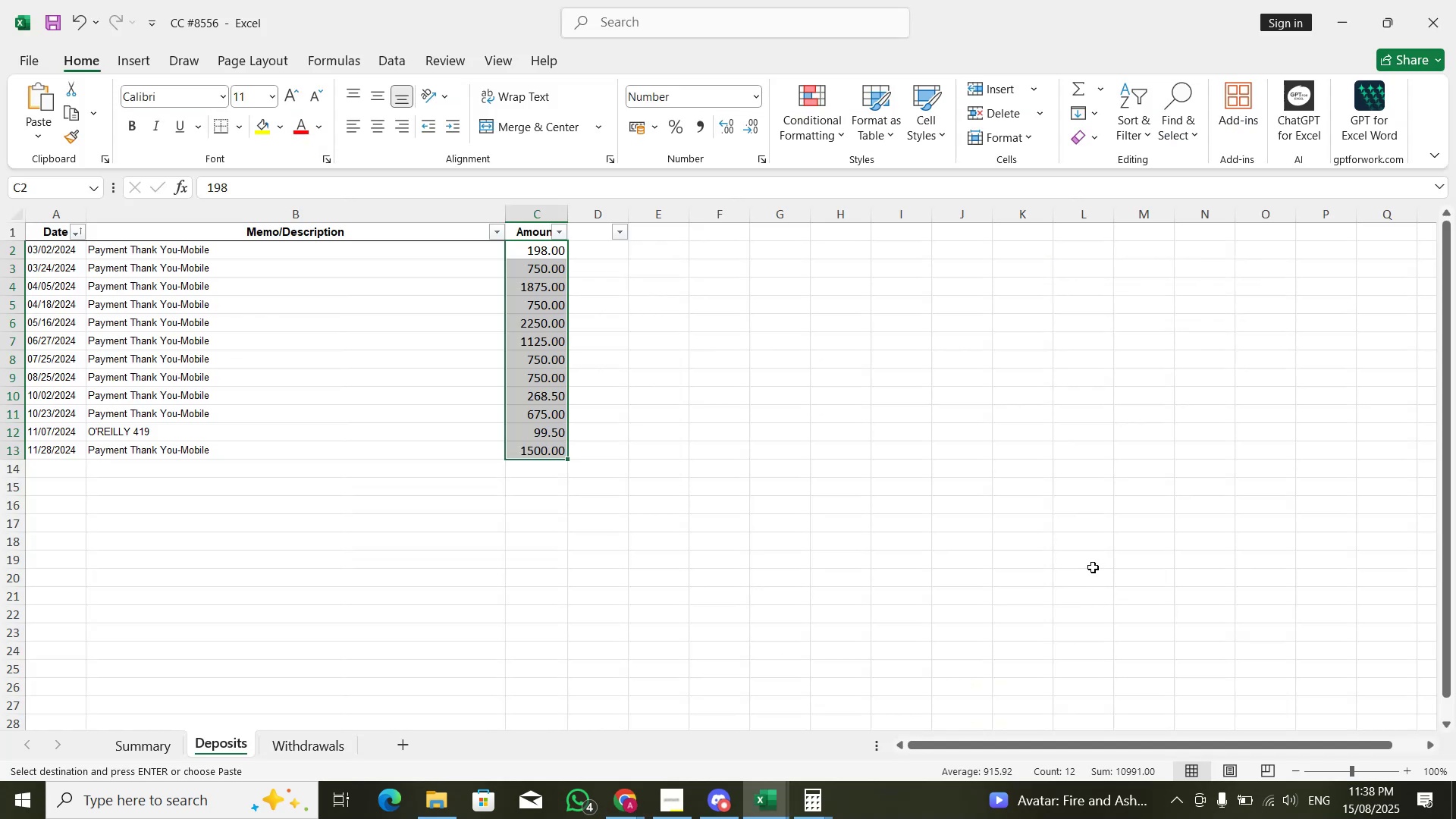 
key(Alt+AltLeft)
 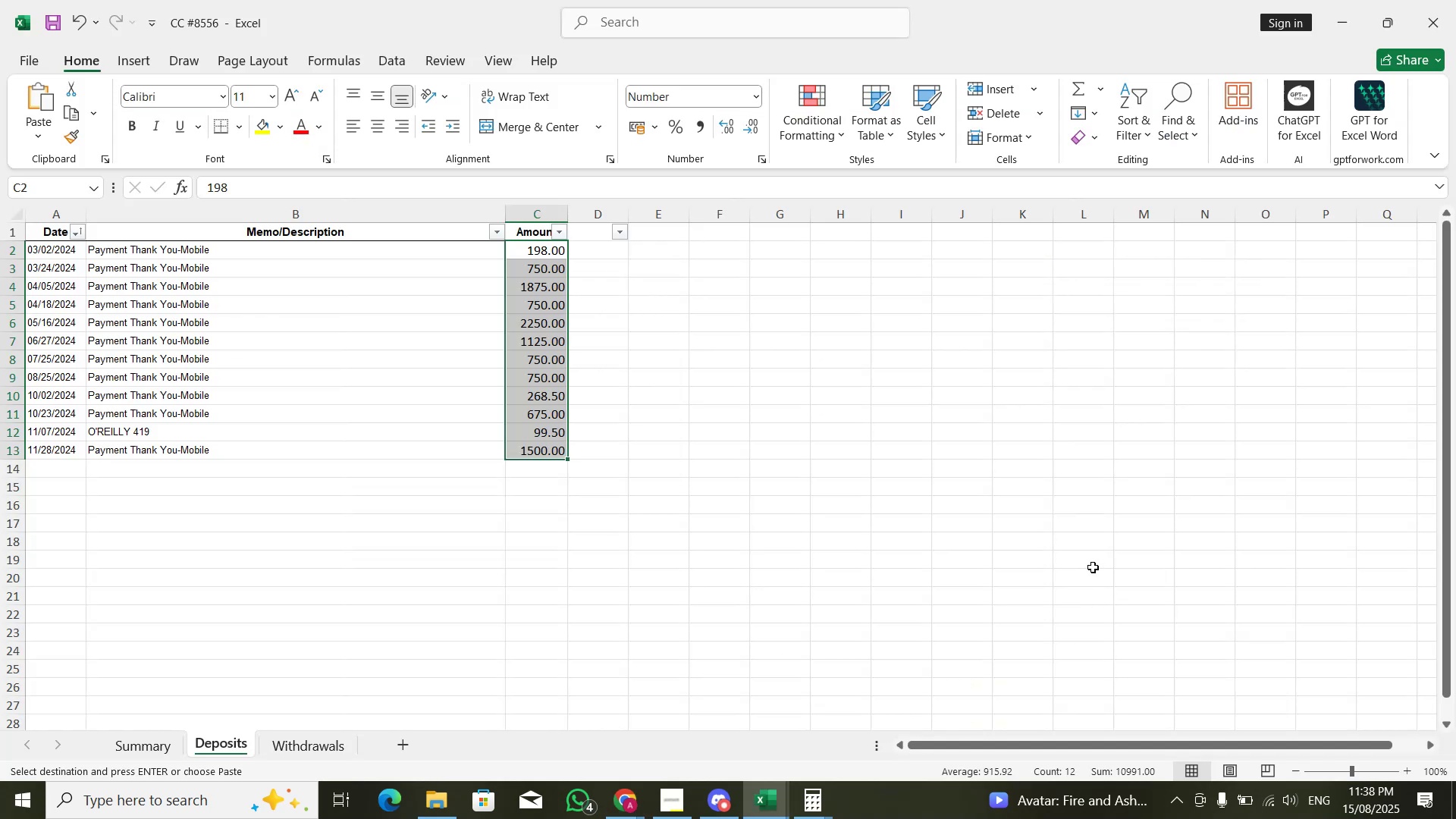 
key(Alt+Tab)
 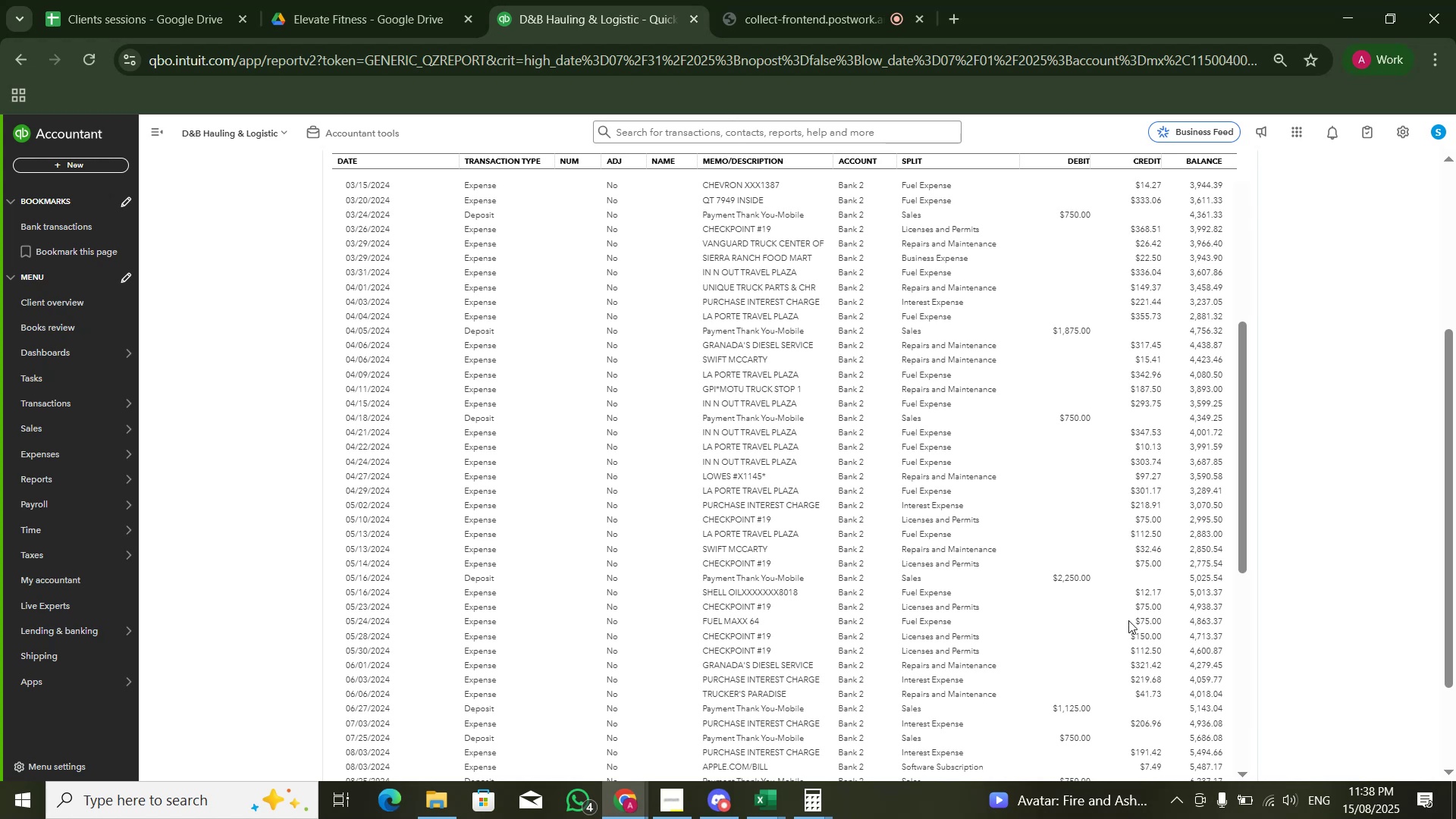 
scroll: coordinate [1107, 554], scroll_direction: down, amount: 4.0
 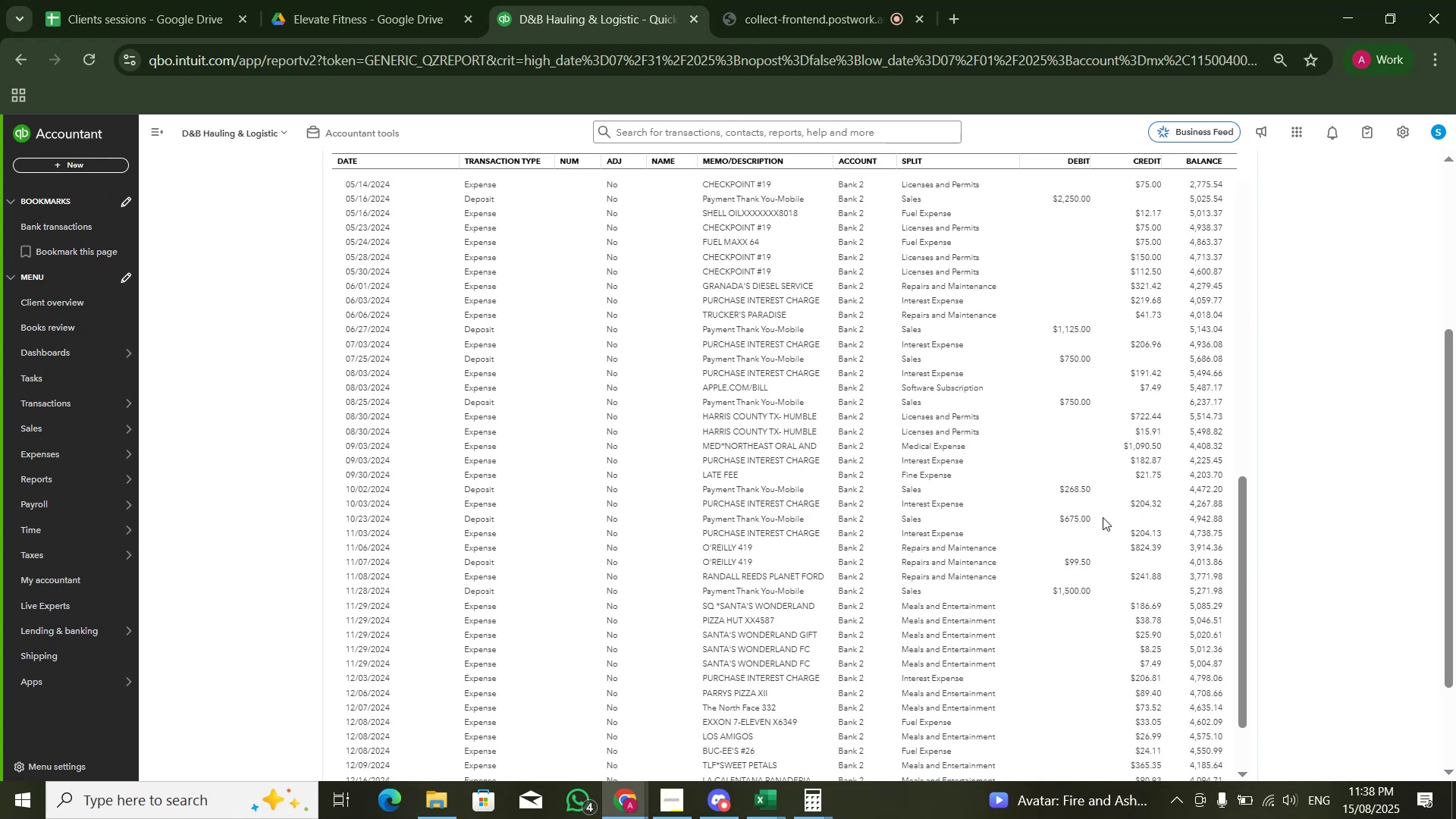 
key(Alt+AltLeft)
 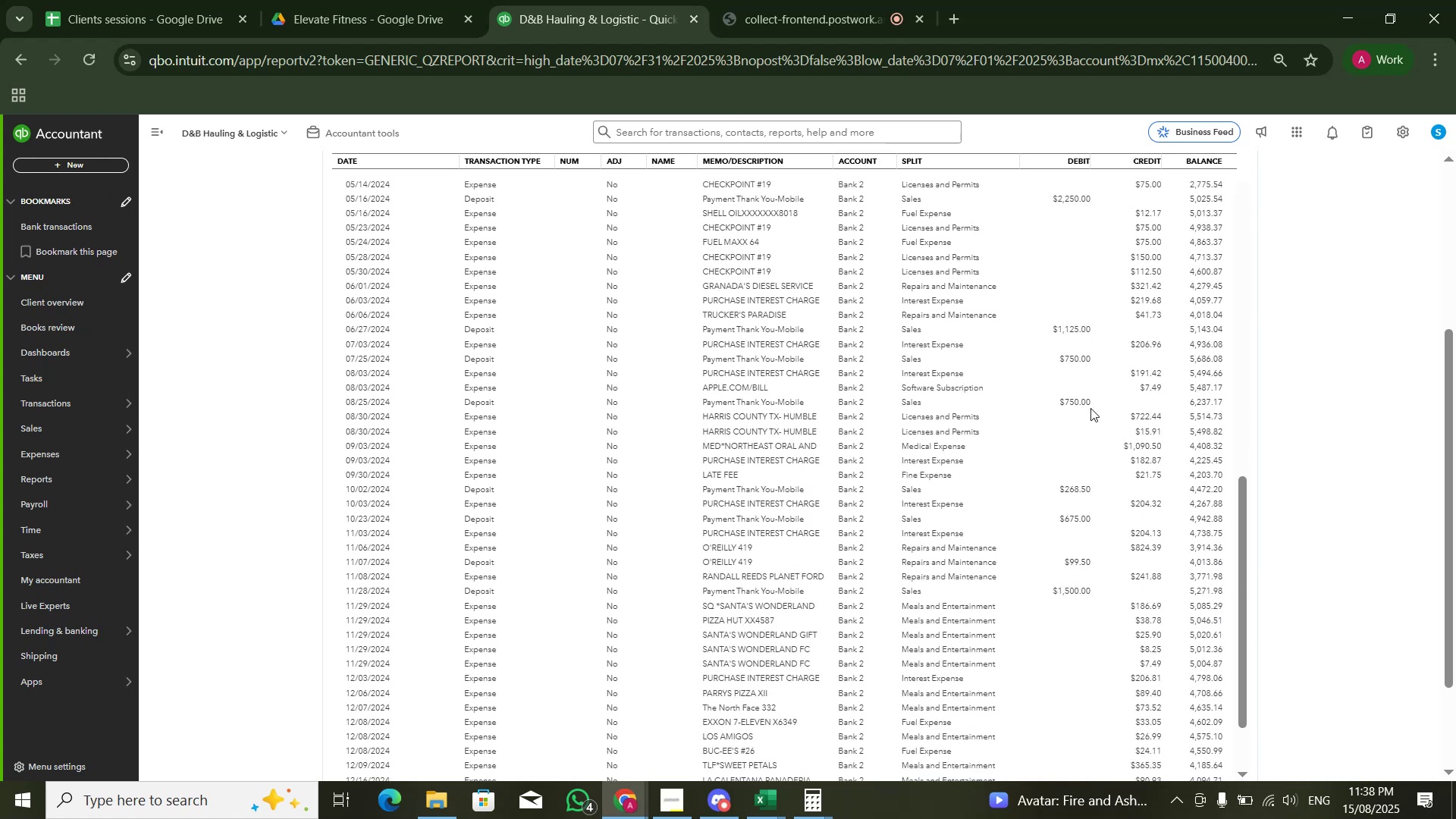 
key(Alt+Tab)
 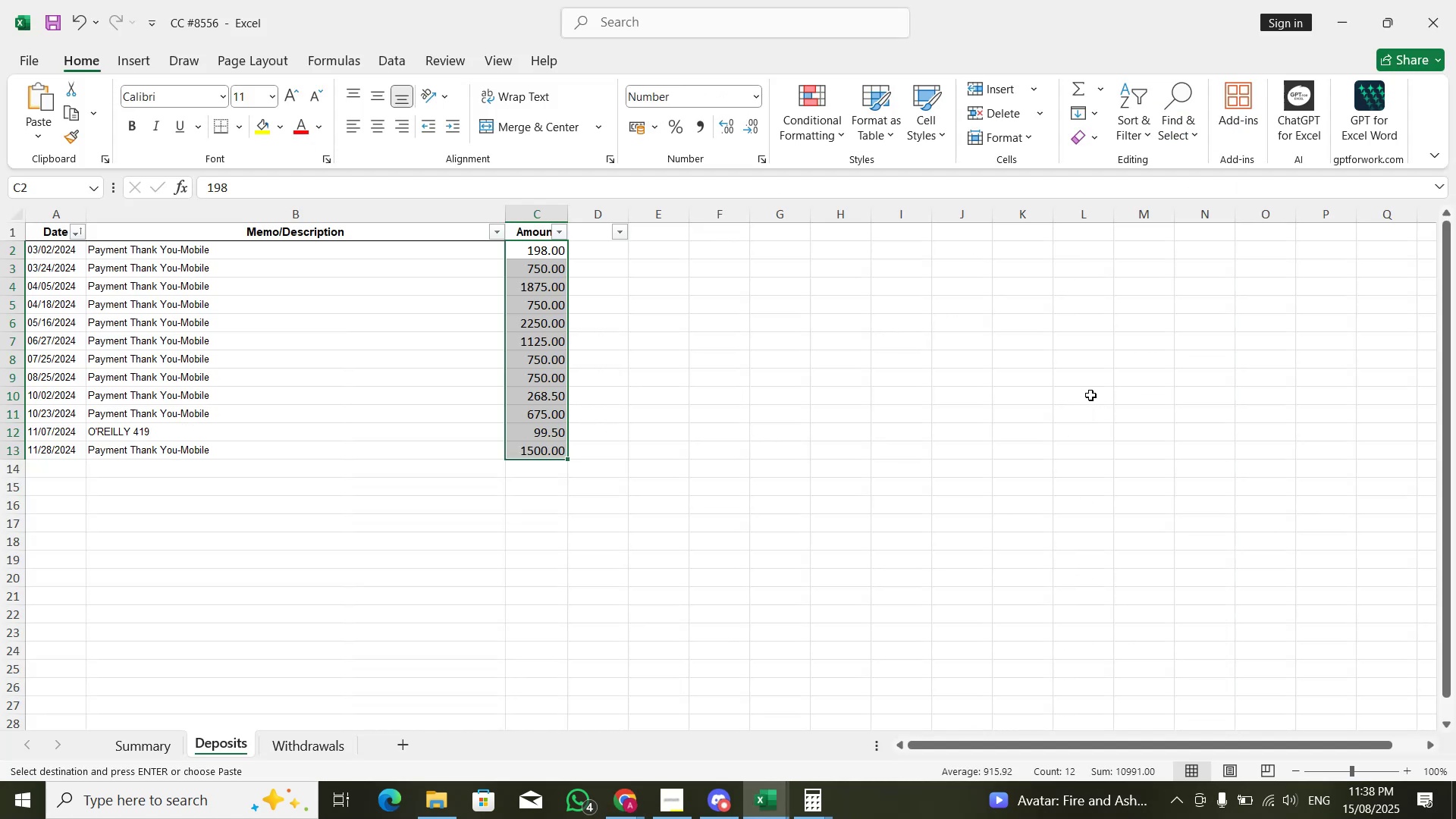 
key(Alt+AltLeft)
 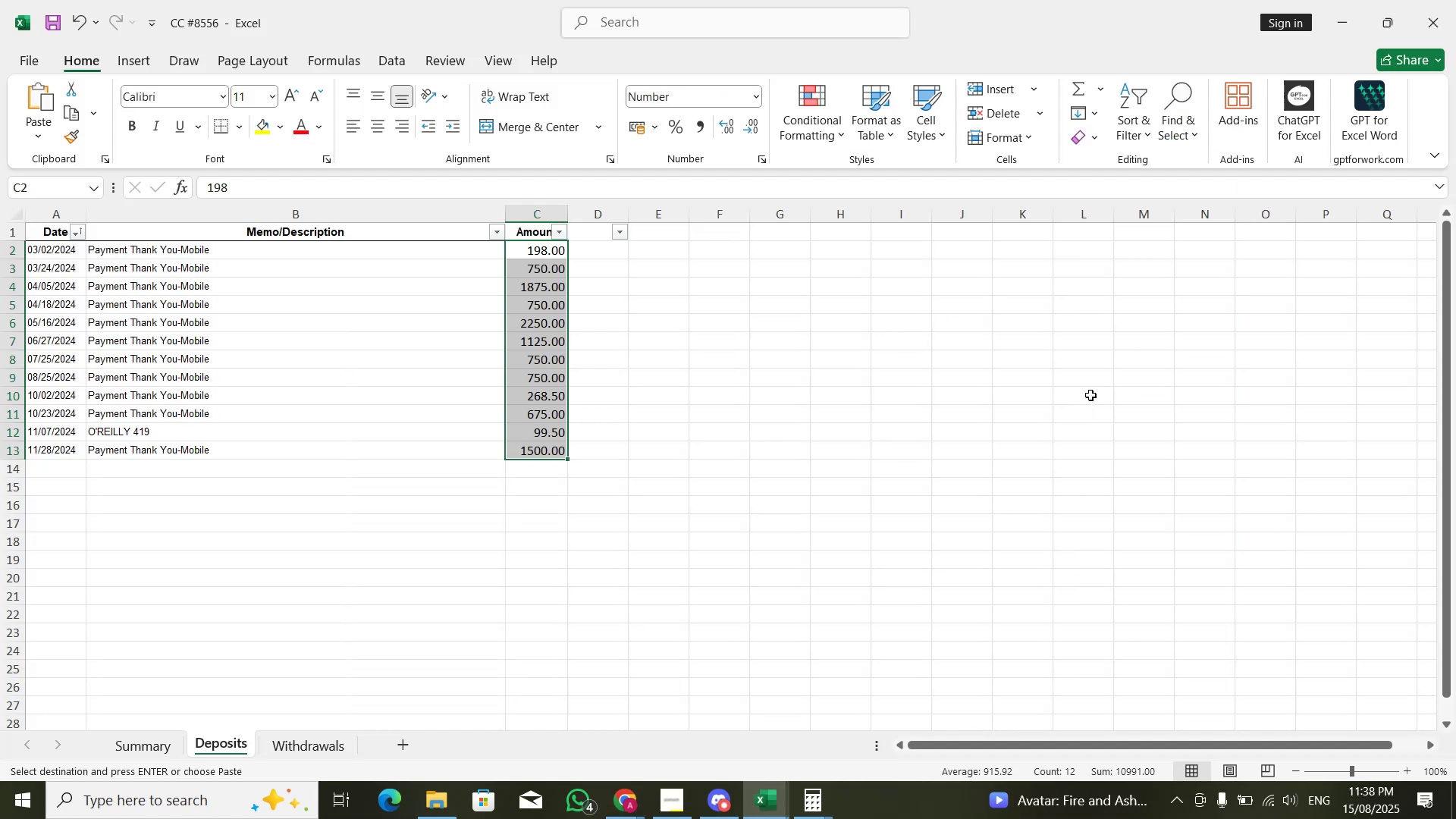 
key(Alt+Tab)
 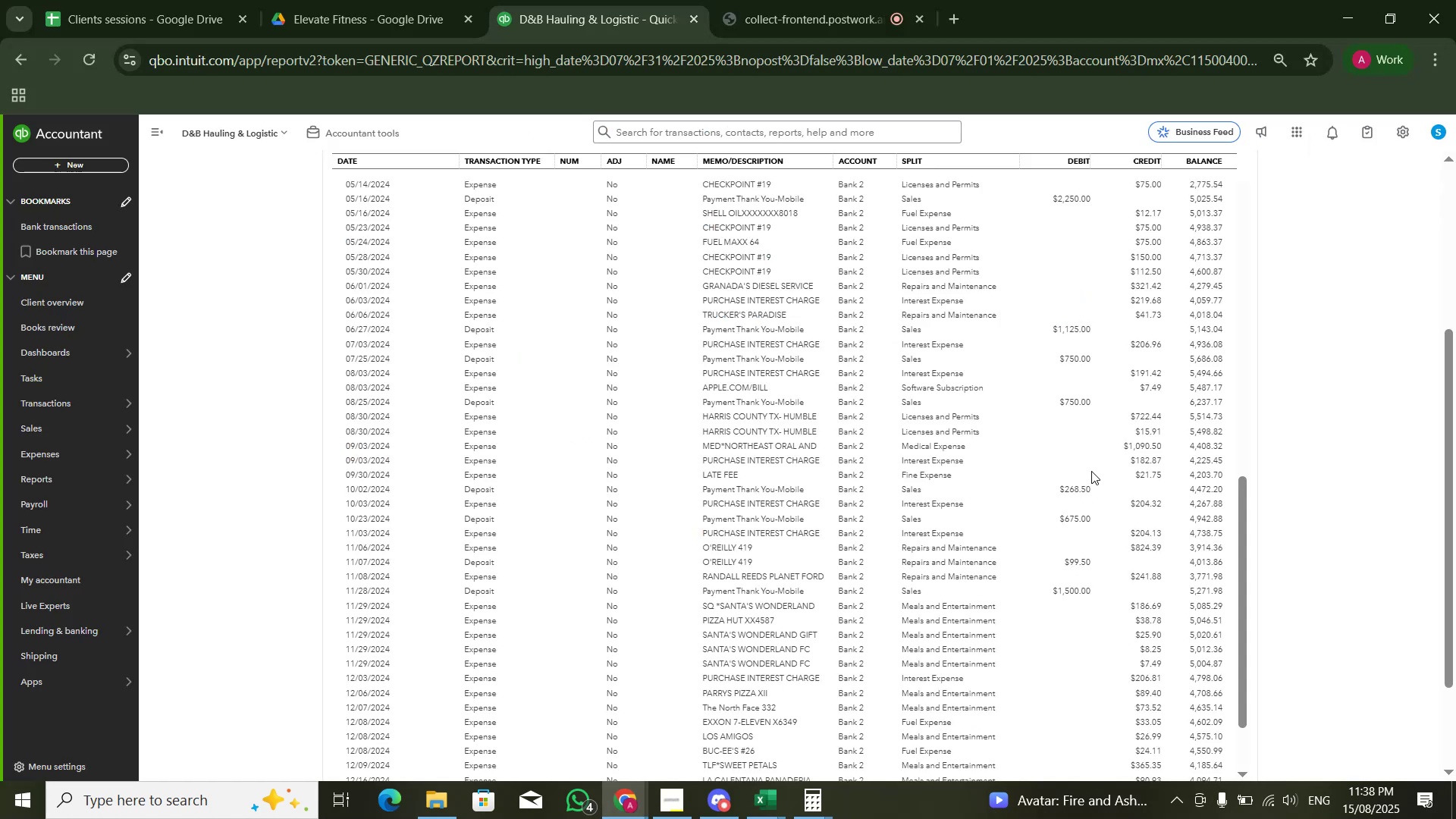 
key(Alt+AltLeft)
 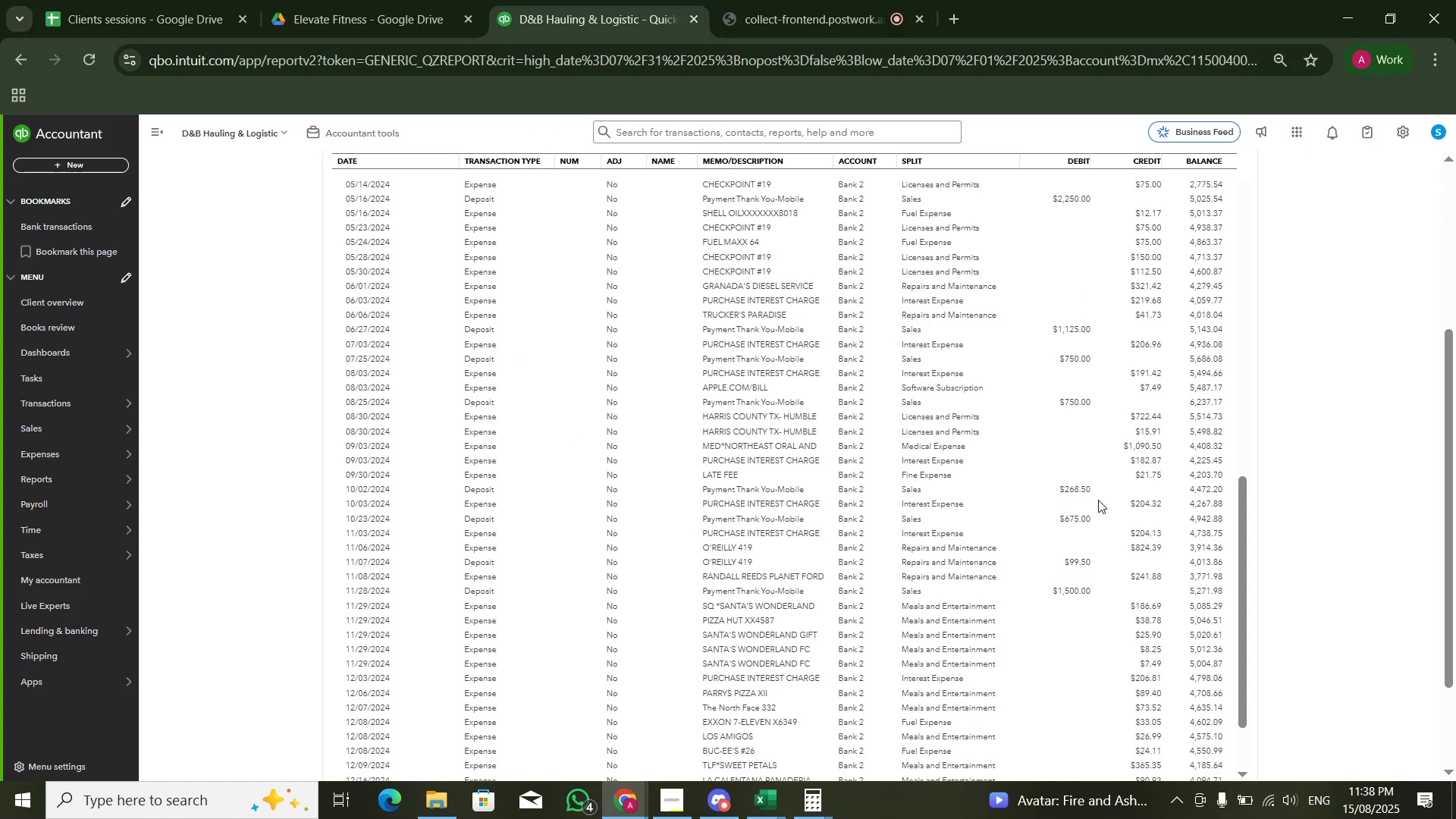 
key(Alt+Tab)
 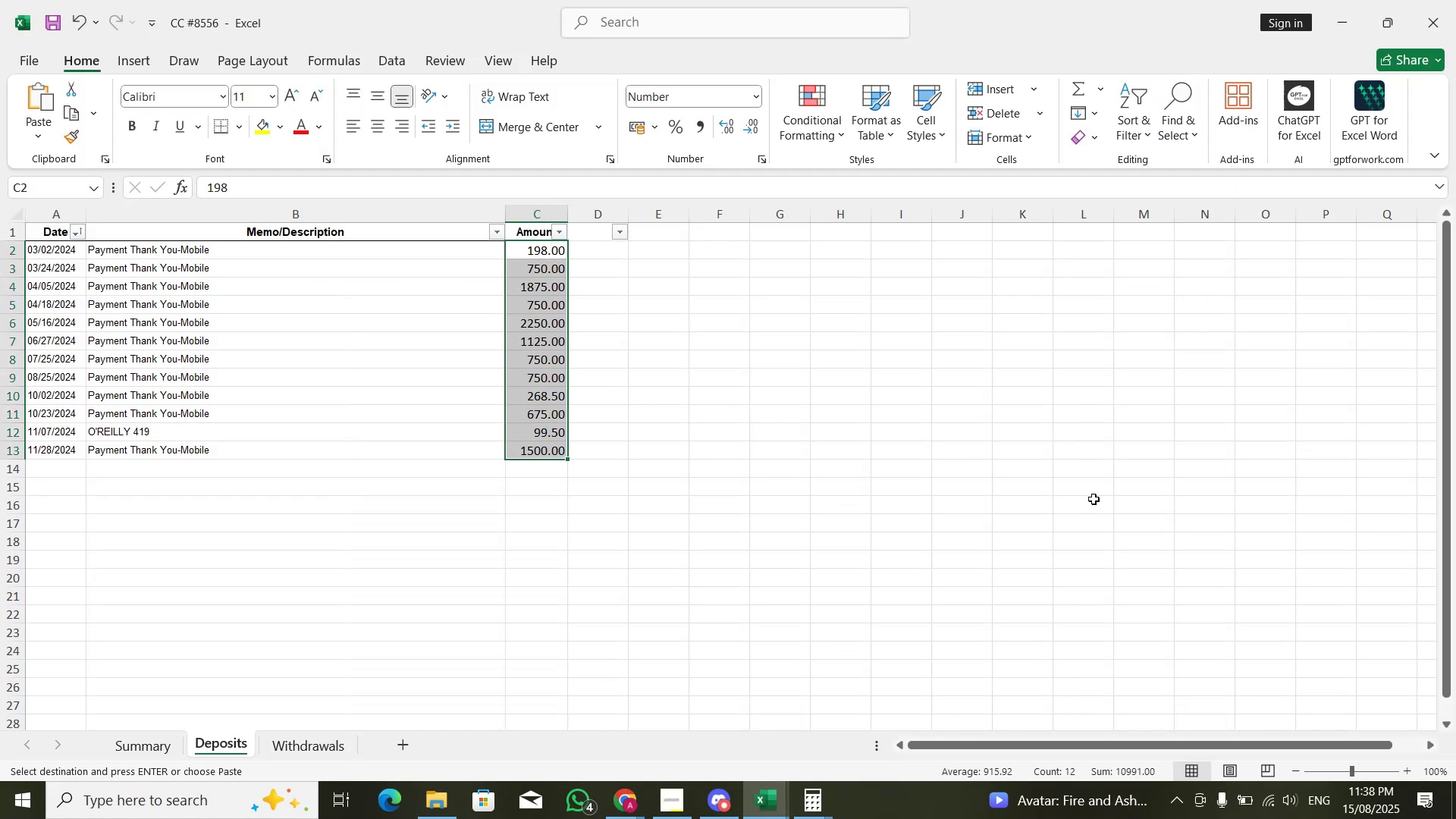 
key(Alt+AltLeft)
 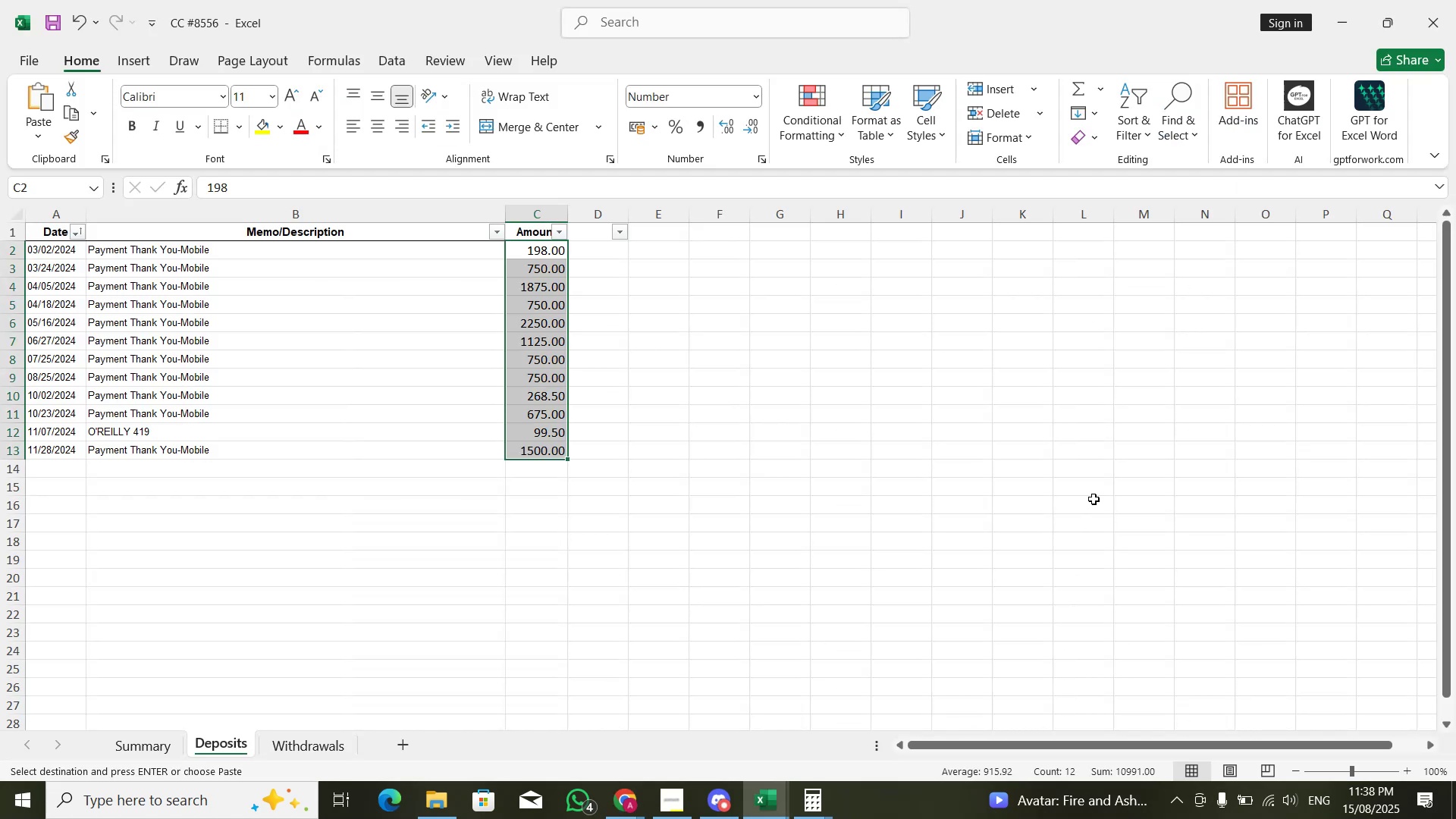 
key(Alt+Tab)
 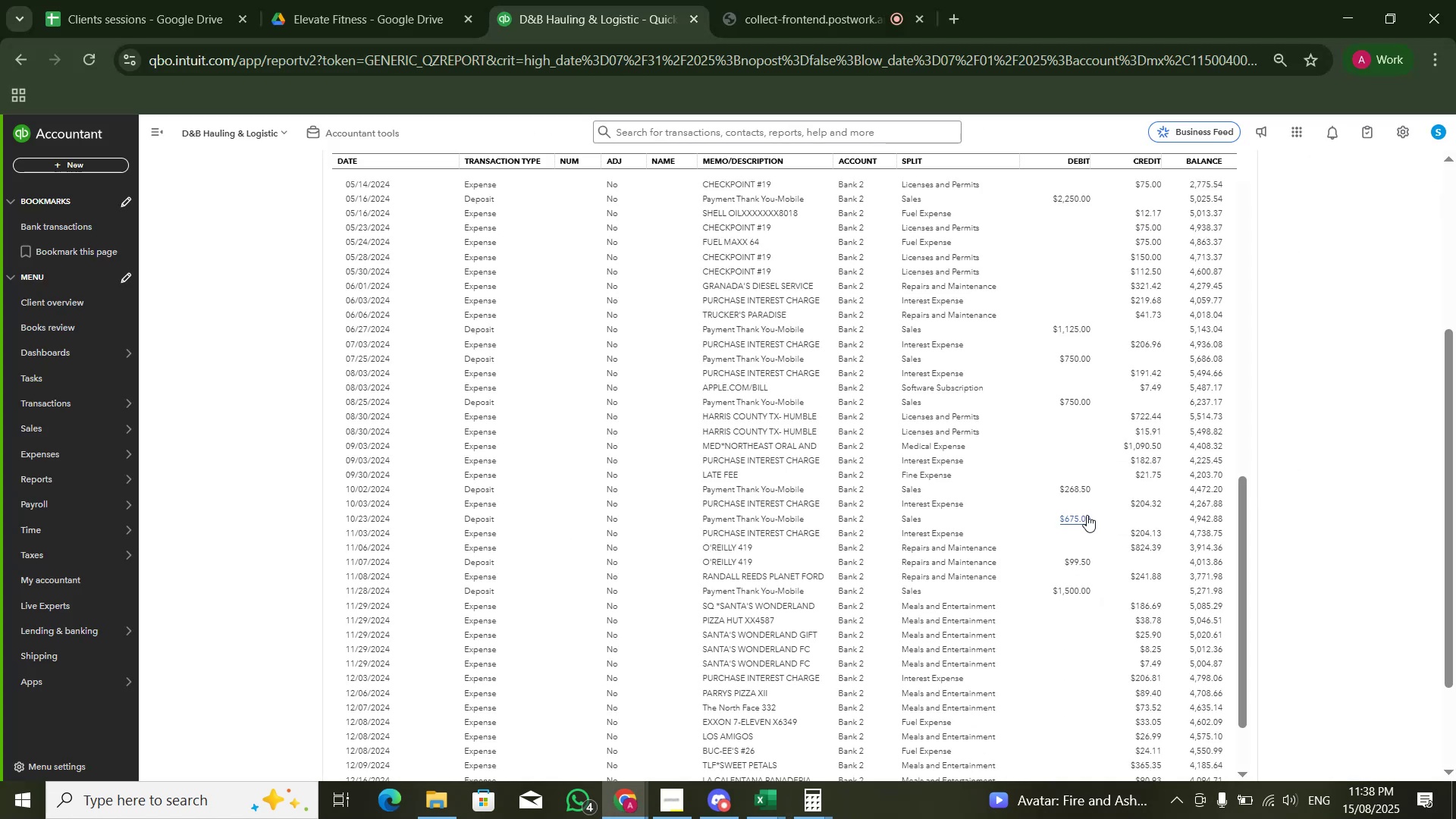 
key(Alt+AltLeft)
 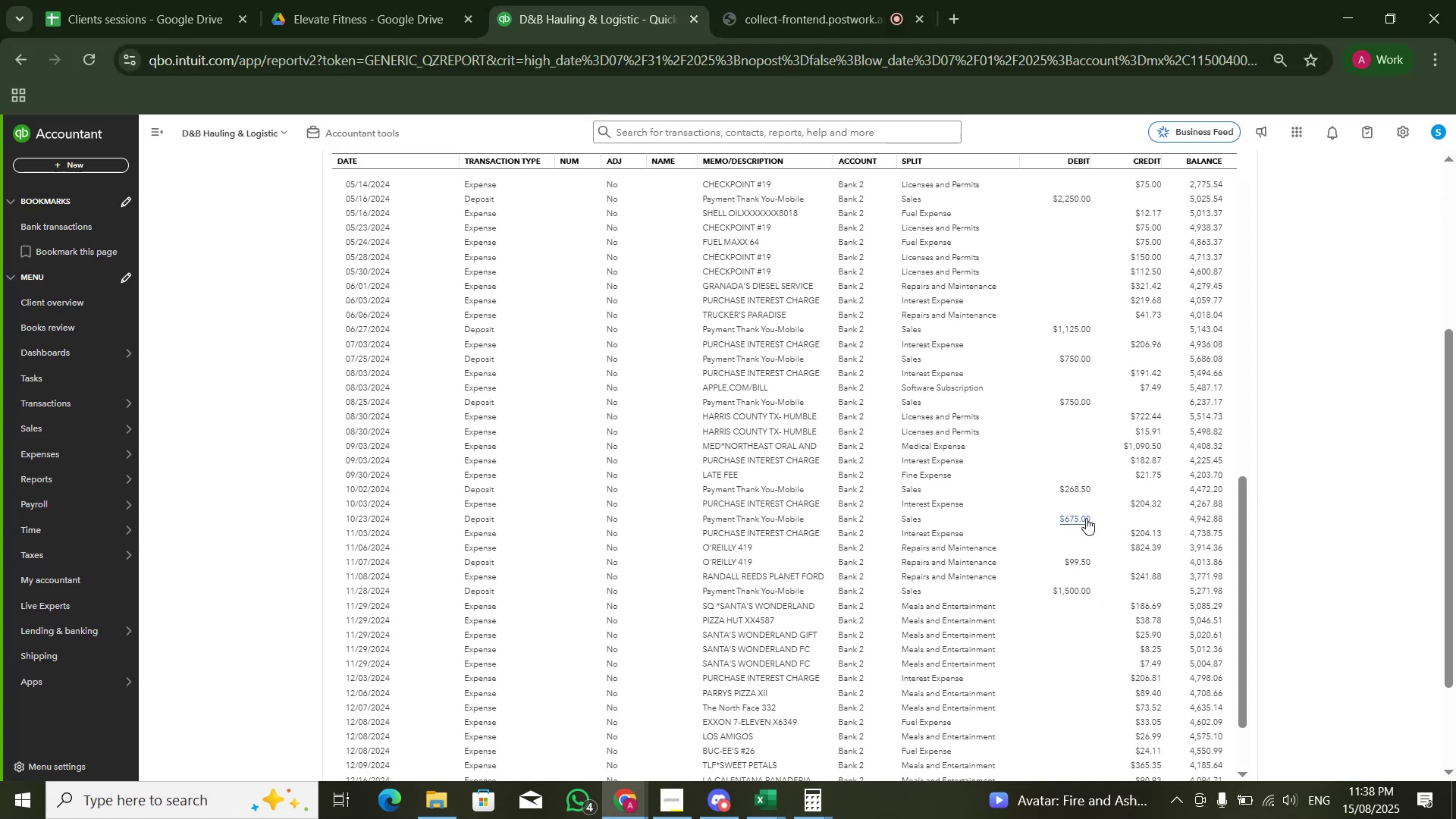 
key(Alt+Tab)
 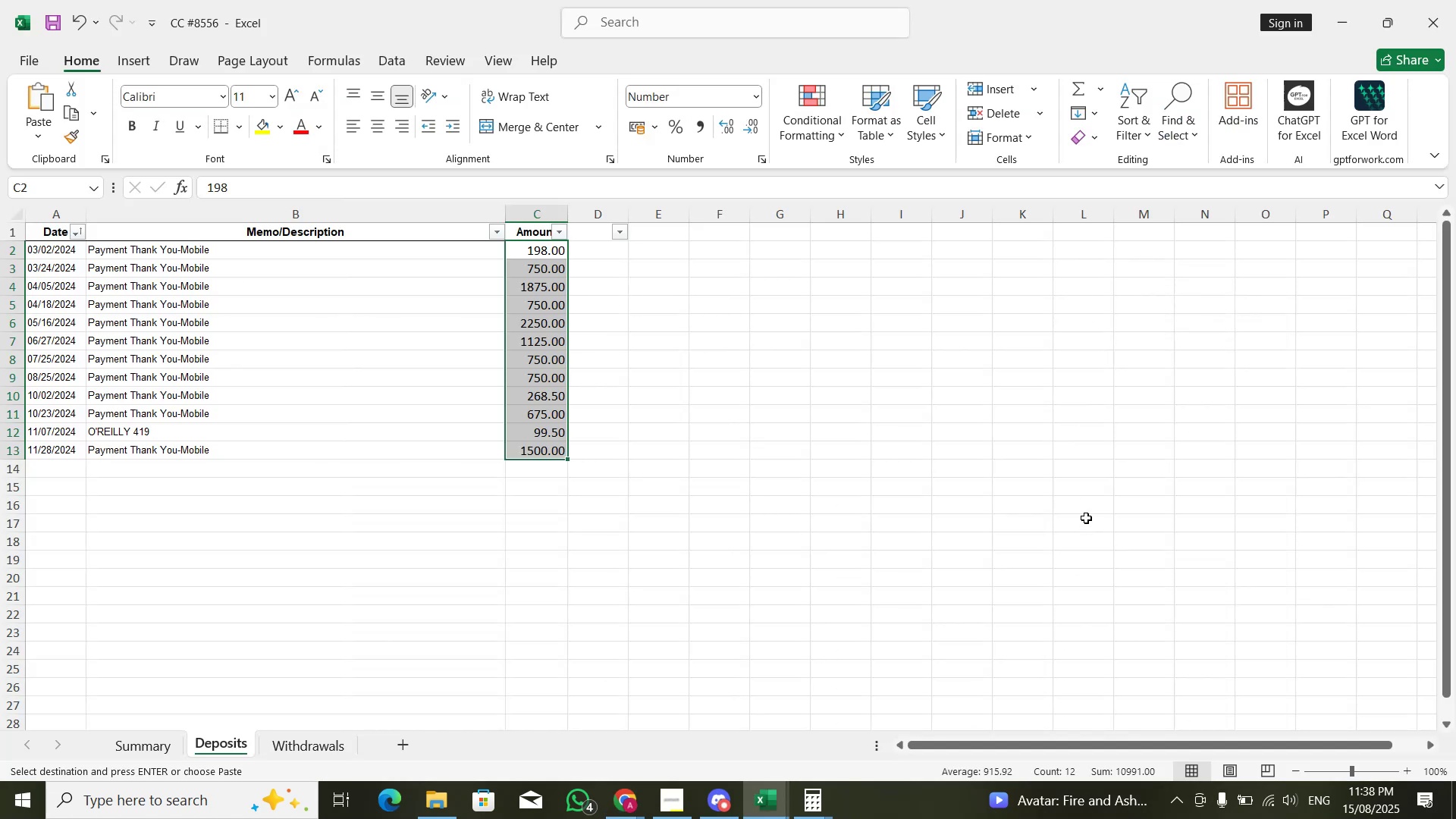 
key(Alt+AltLeft)
 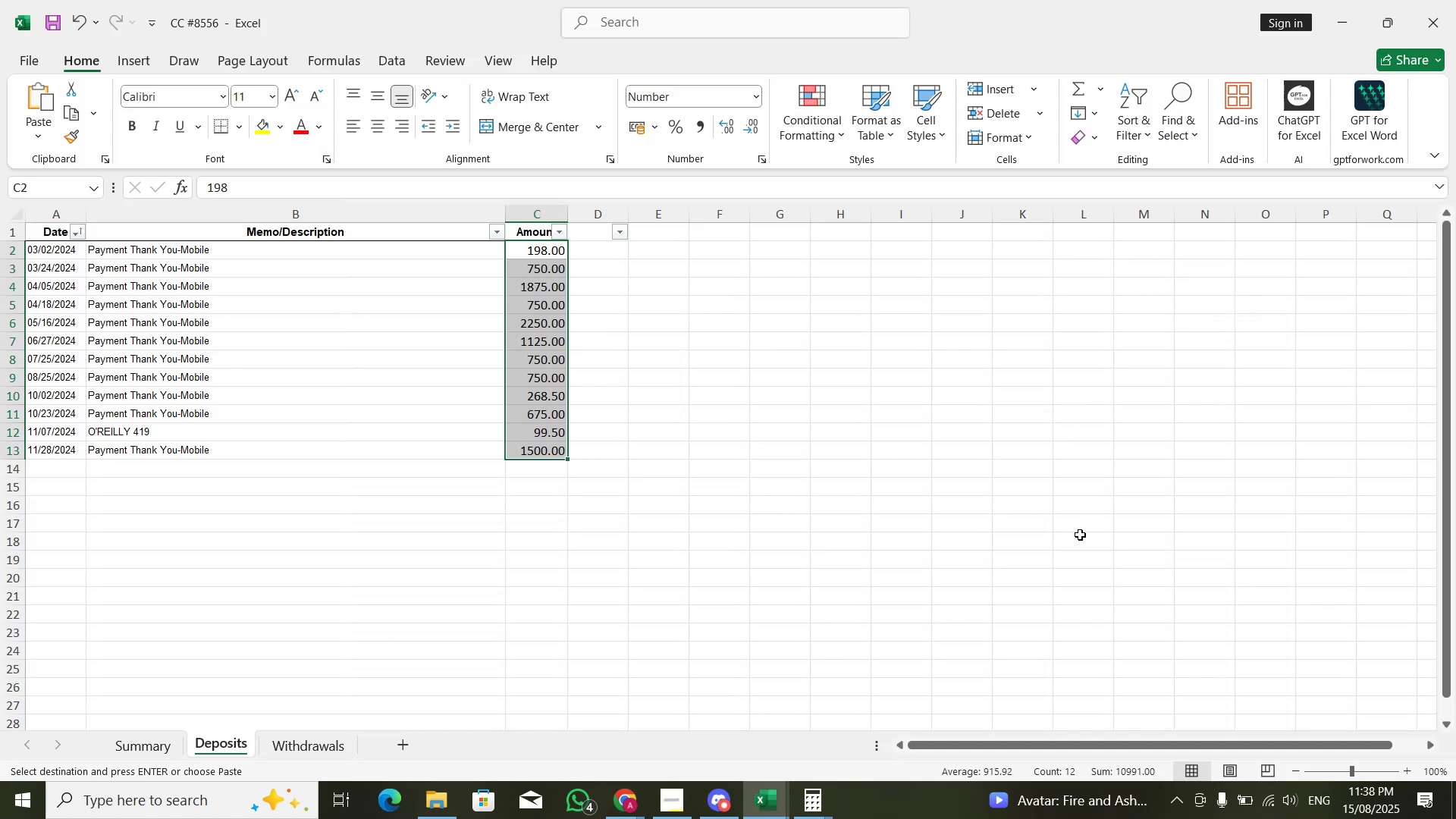 
key(Alt+Tab)
 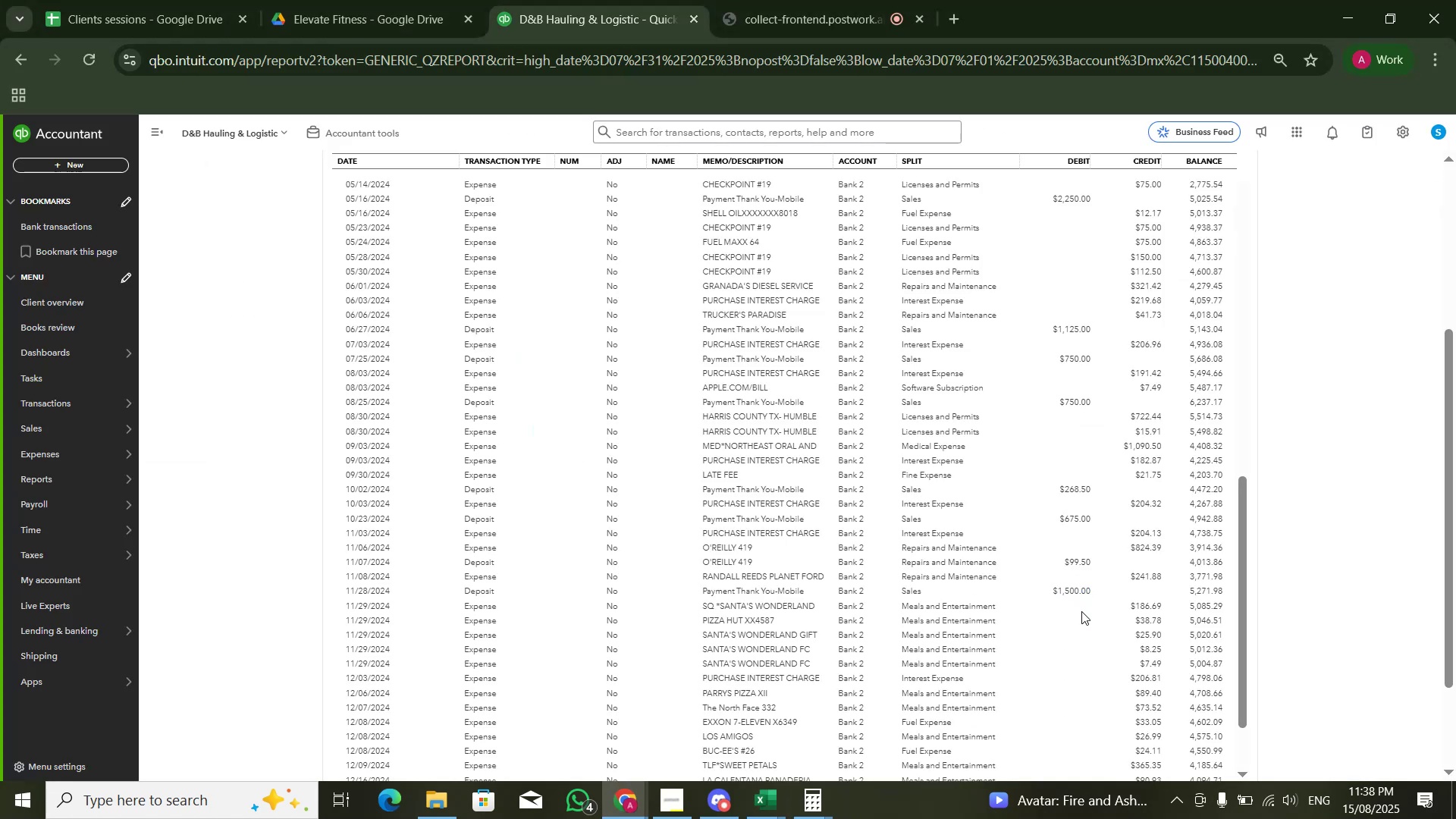 
scroll: coordinate [1121, 503], scroll_direction: up, amount: 22.0
 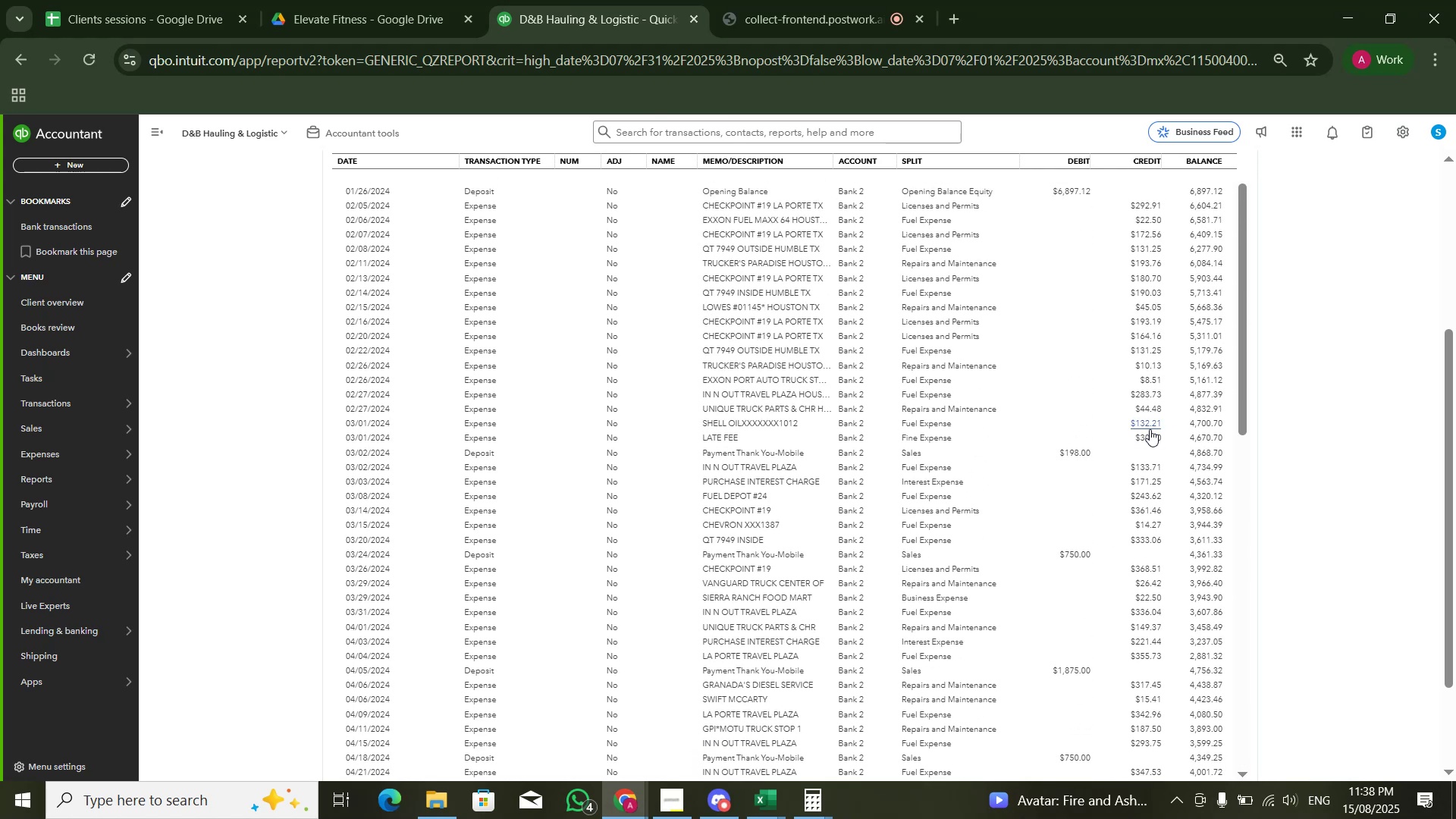 
key(Alt+AltLeft)
 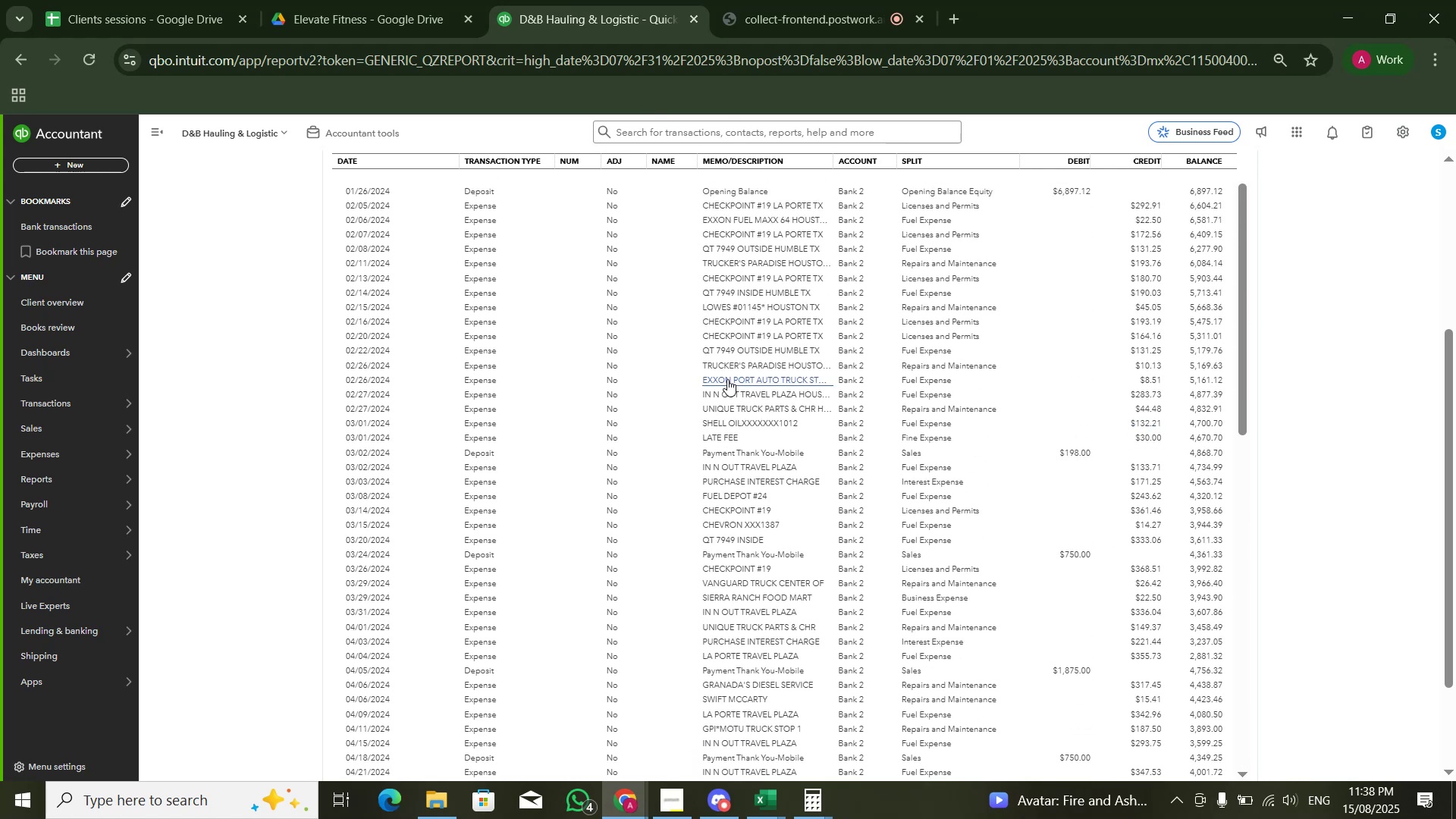 
key(Alt+Tab)
 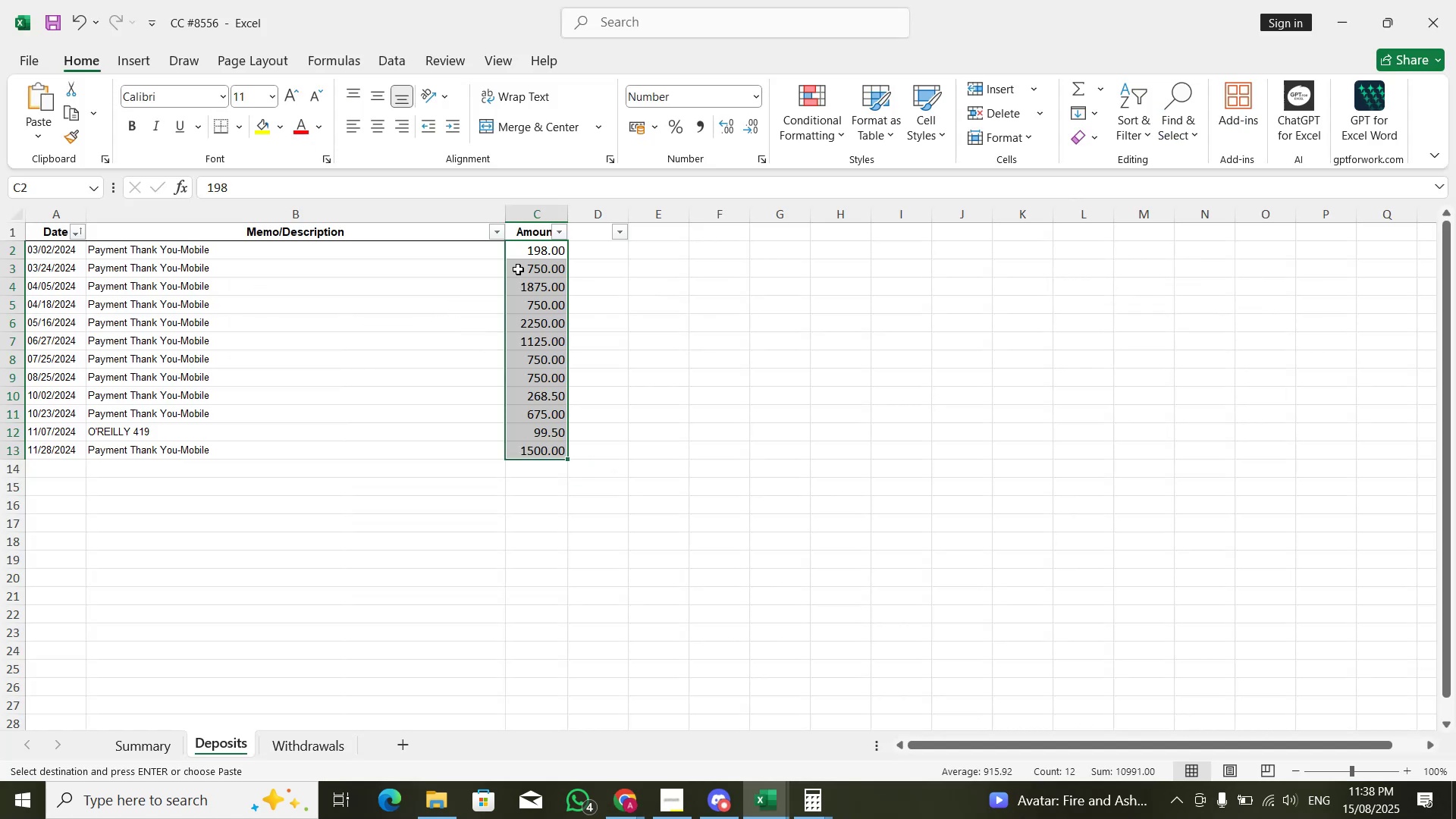 
left_click([536, 247])
 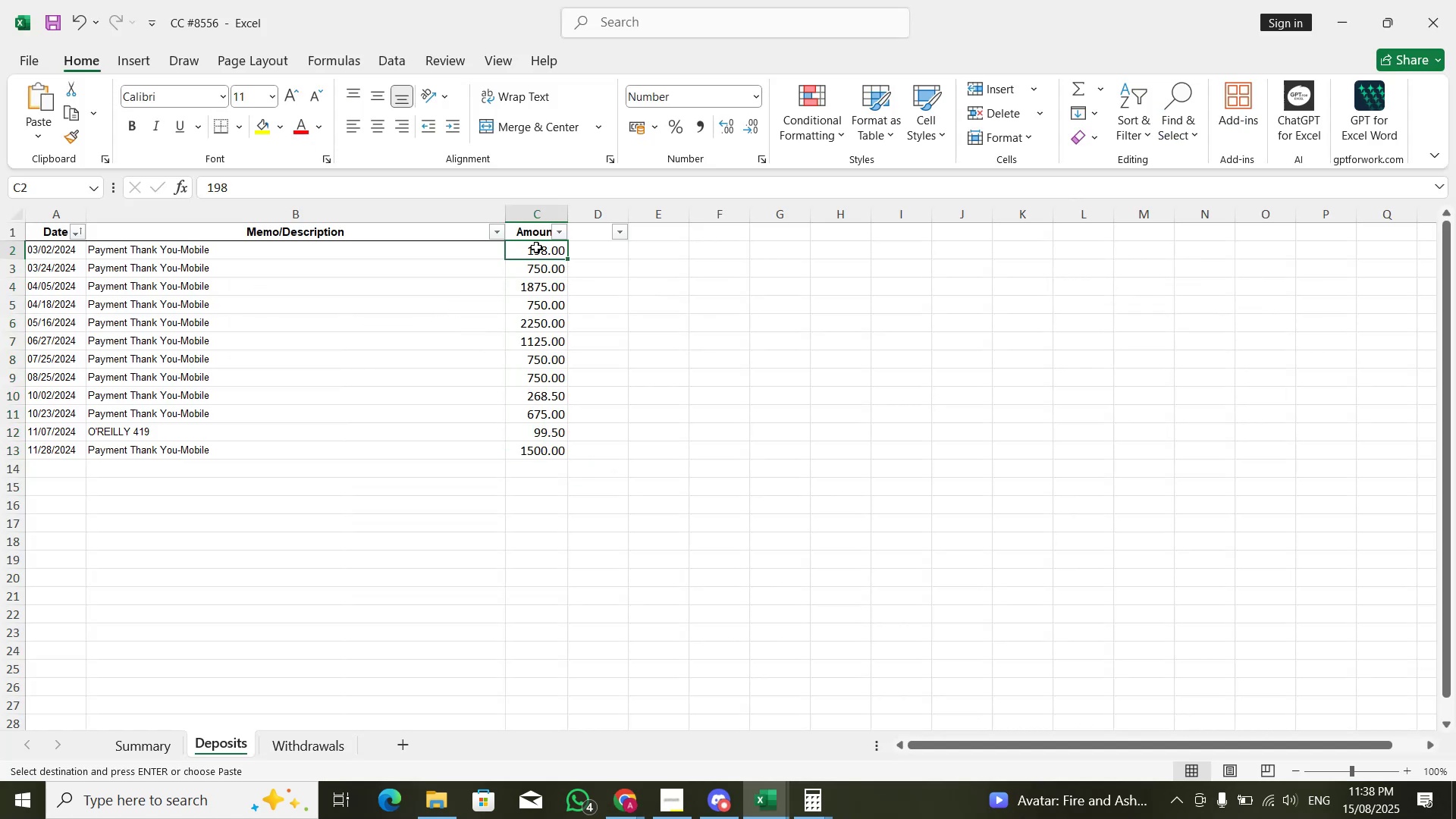 
key(Shift+Space)
 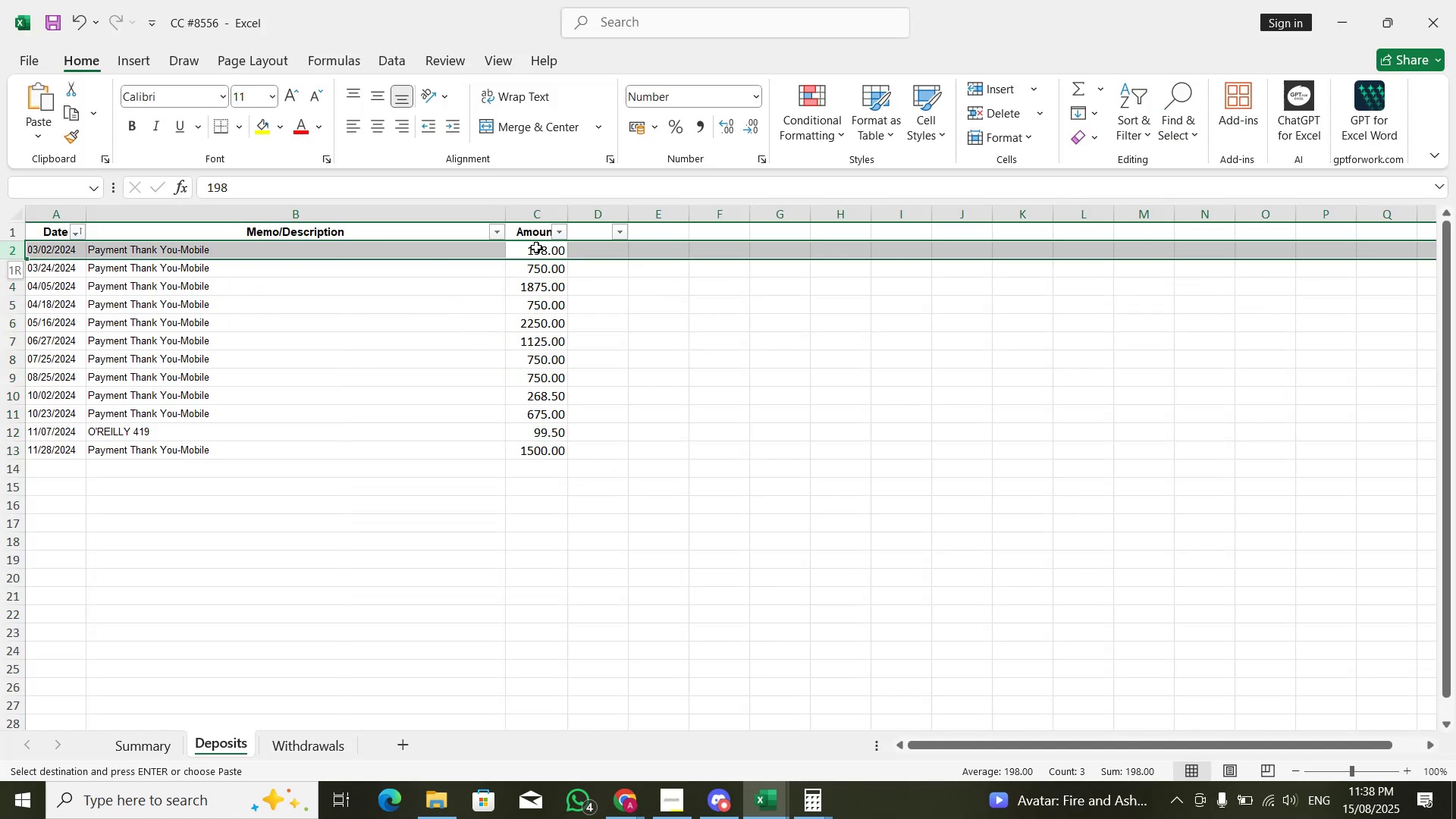 
key(Control+NumpadAdd)
 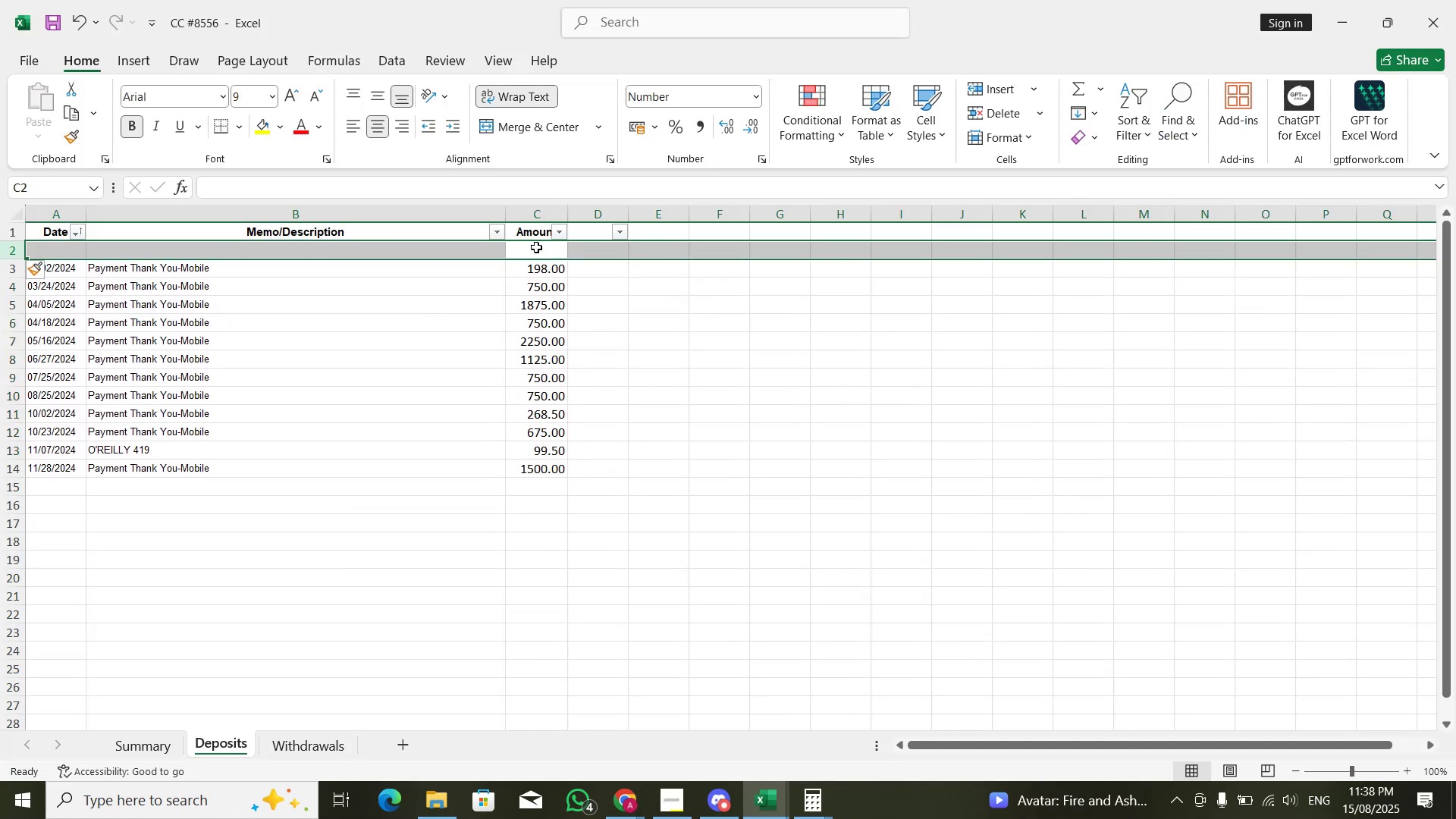 
key(ArrowLeft)
 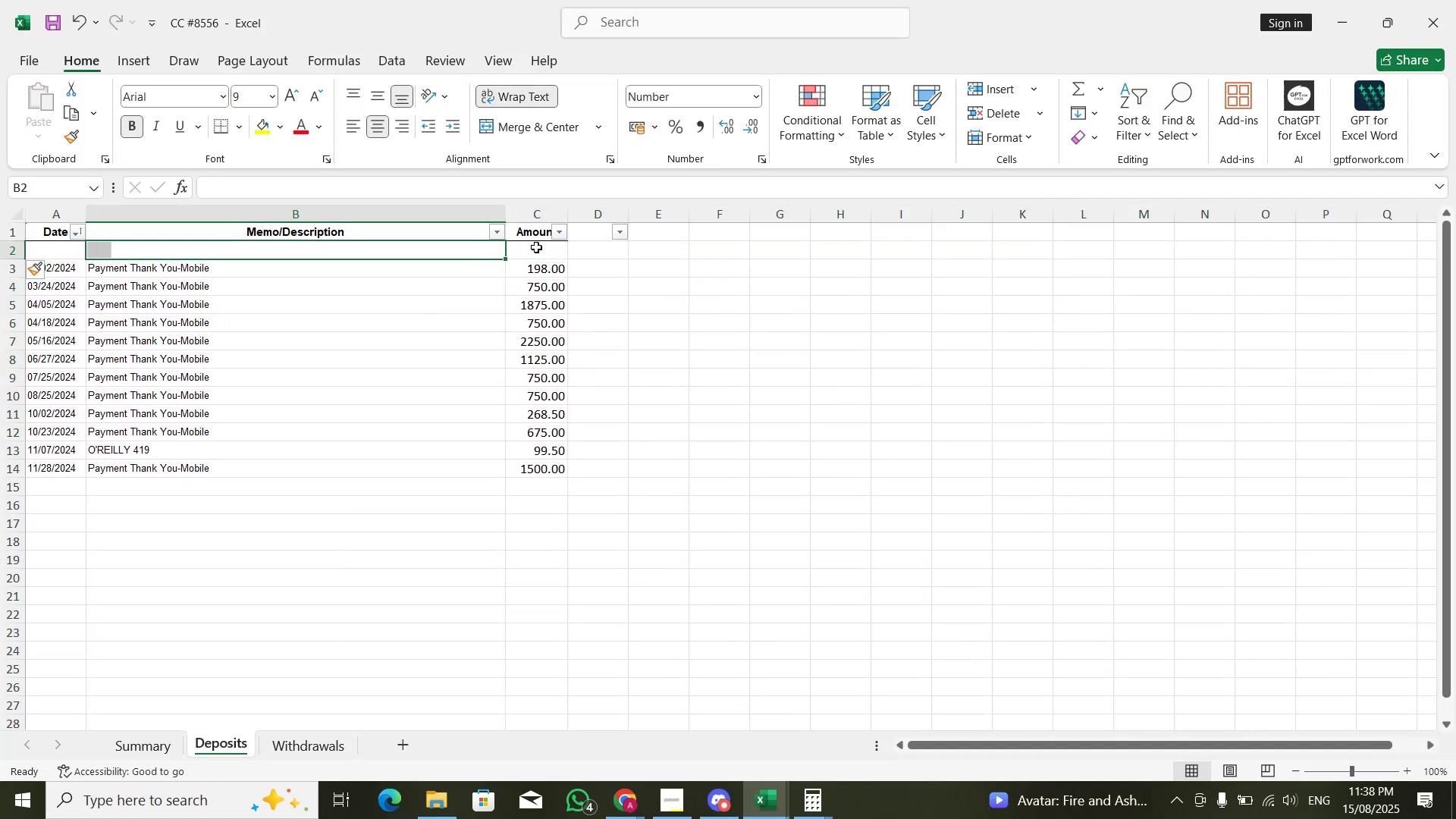 
key(ArrowRight)
 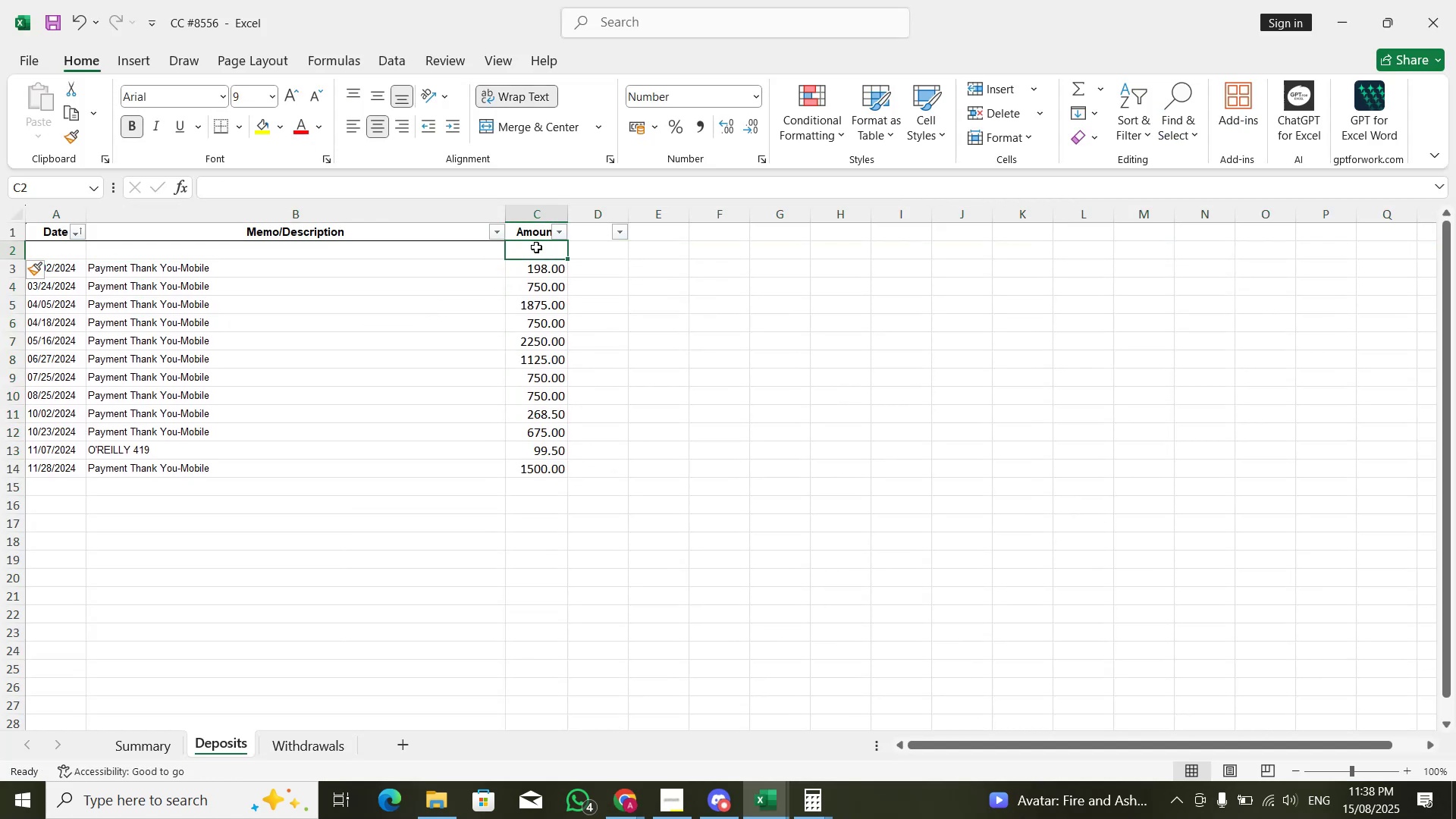 
key(Alt+AltLeft)
 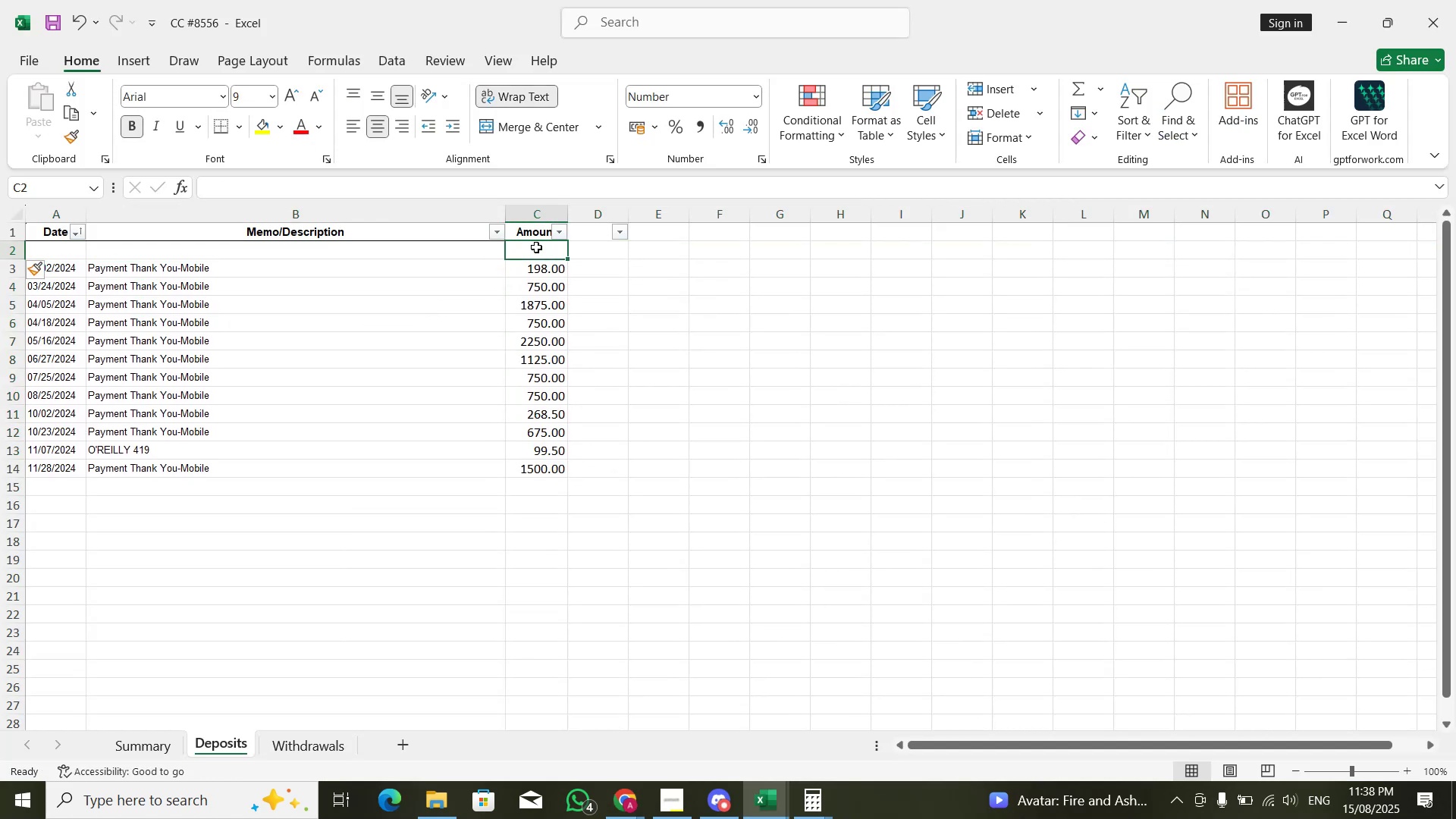 
key(Alt+Tab)
 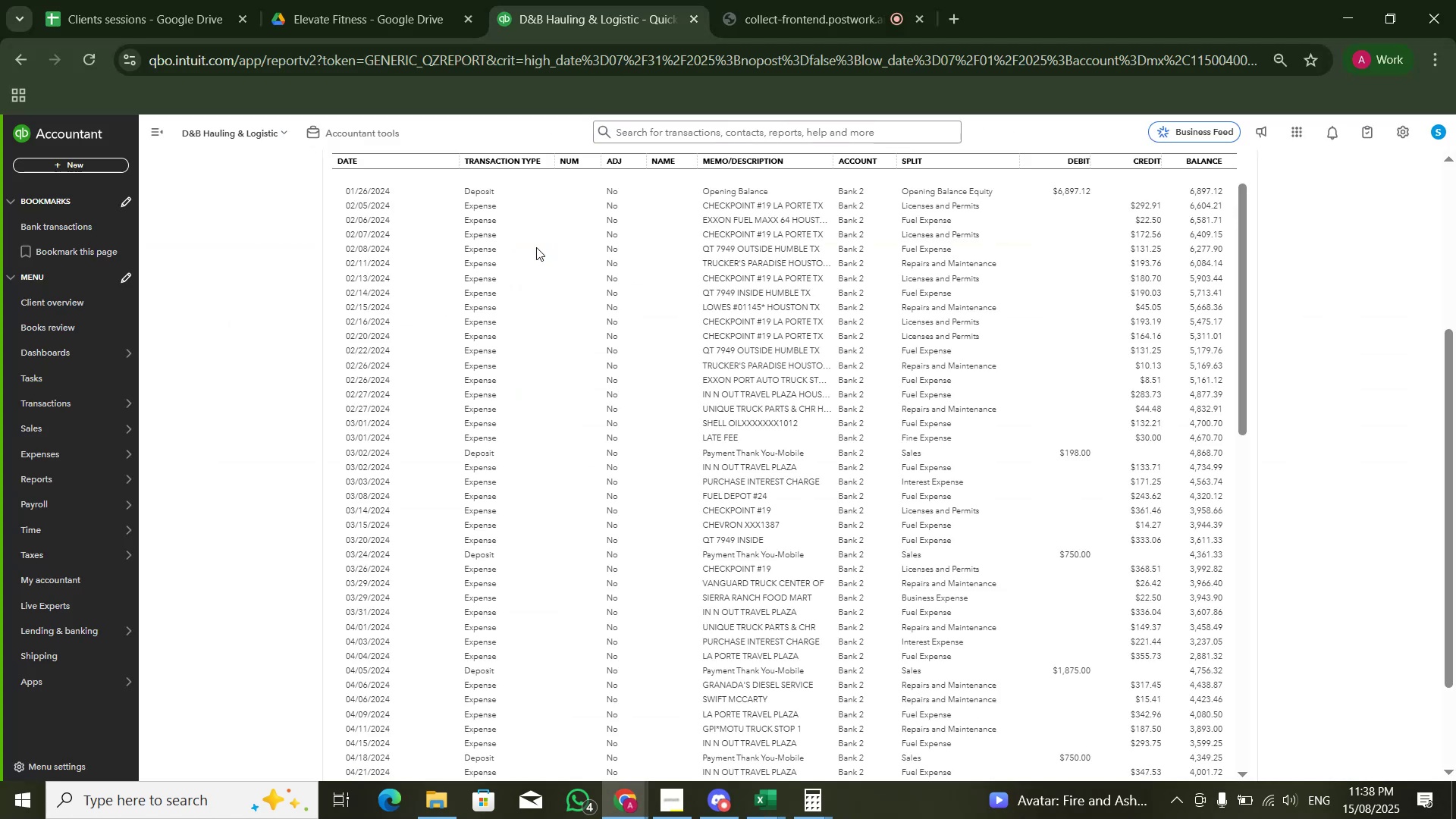 
key(Alt+AltLeft)
 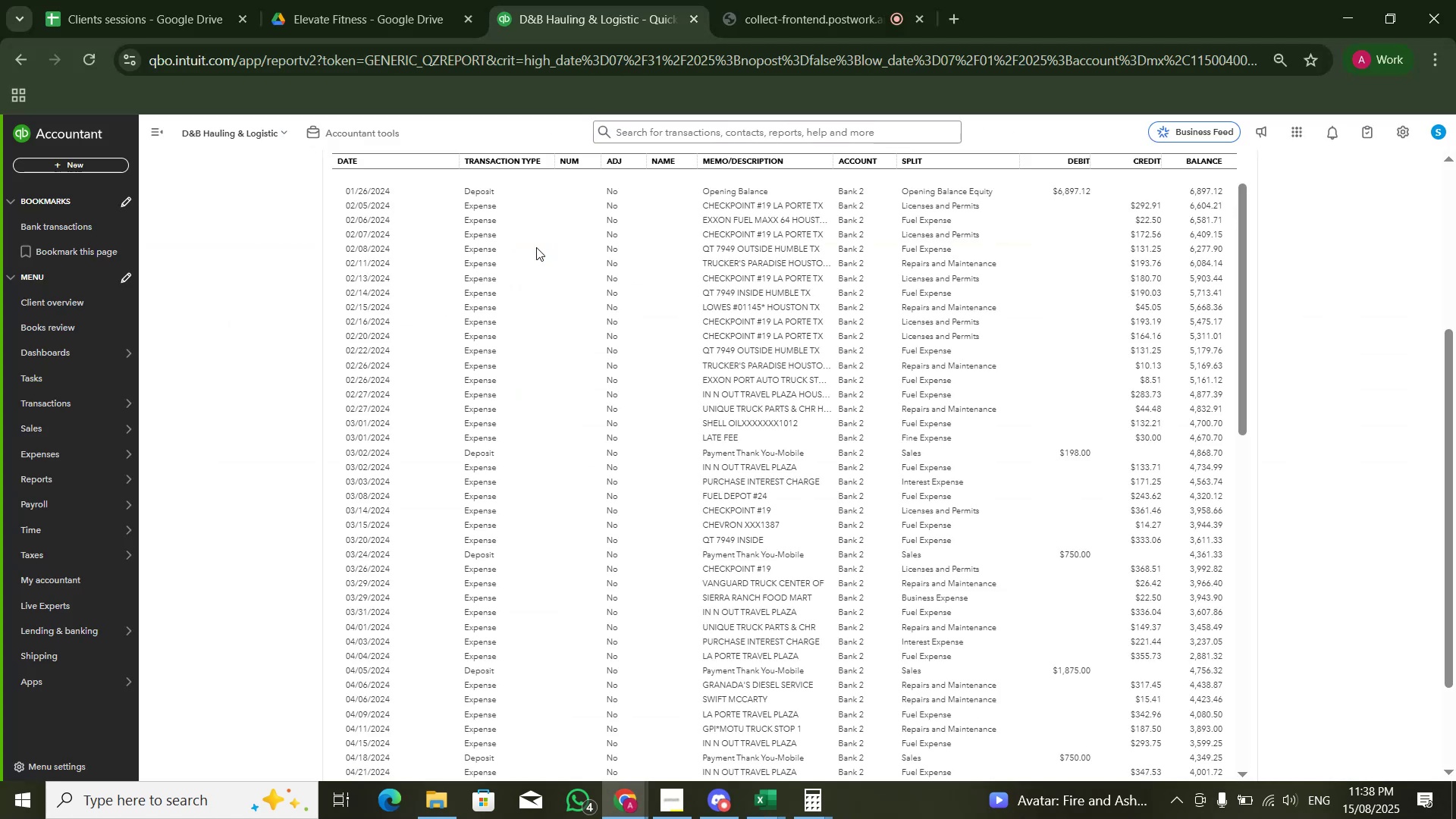 
key(Alt+Tab)
 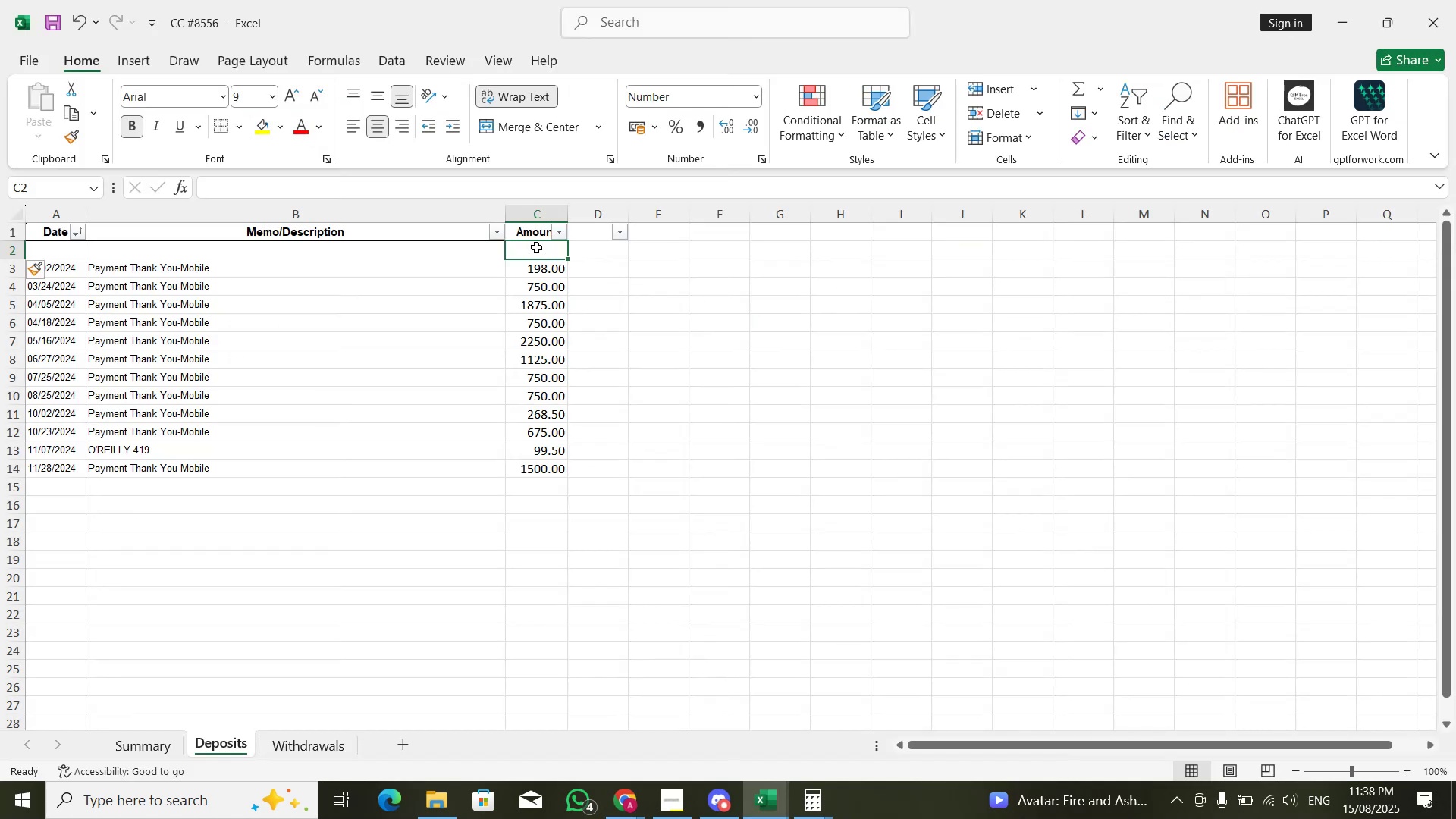 
key(Numpad6)
 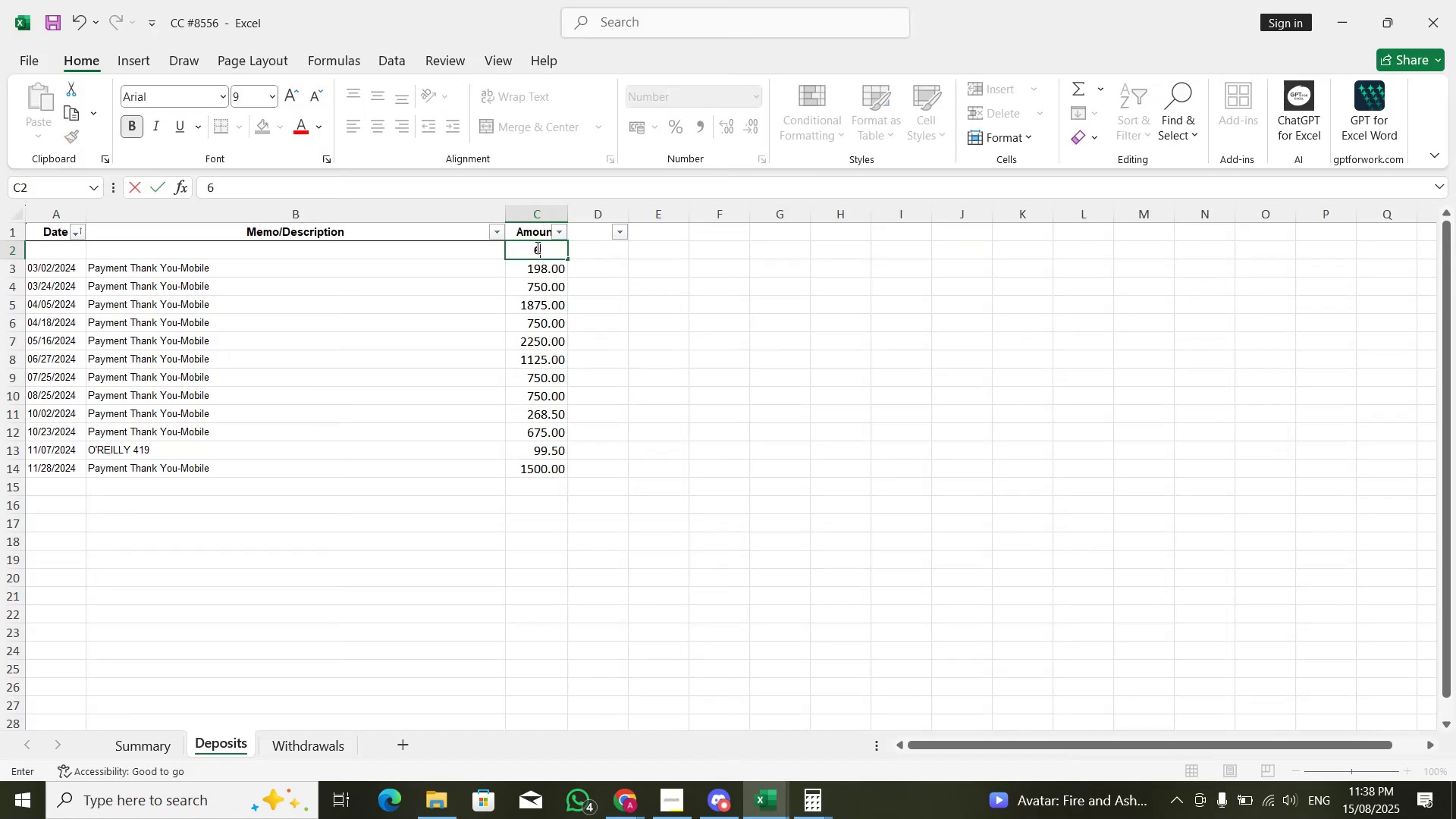 
key(Numpad8)
 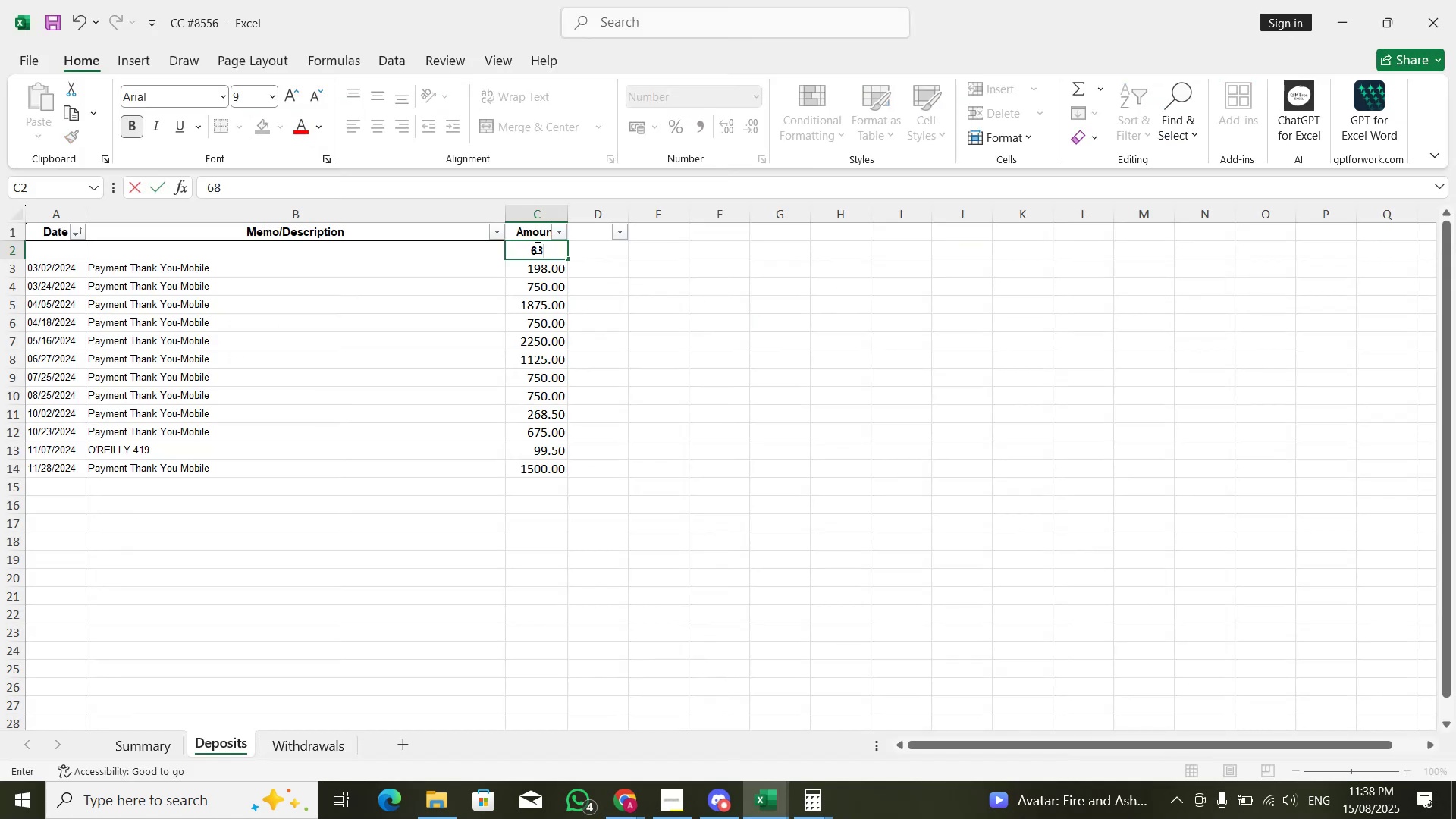 
key(Numpad9)
 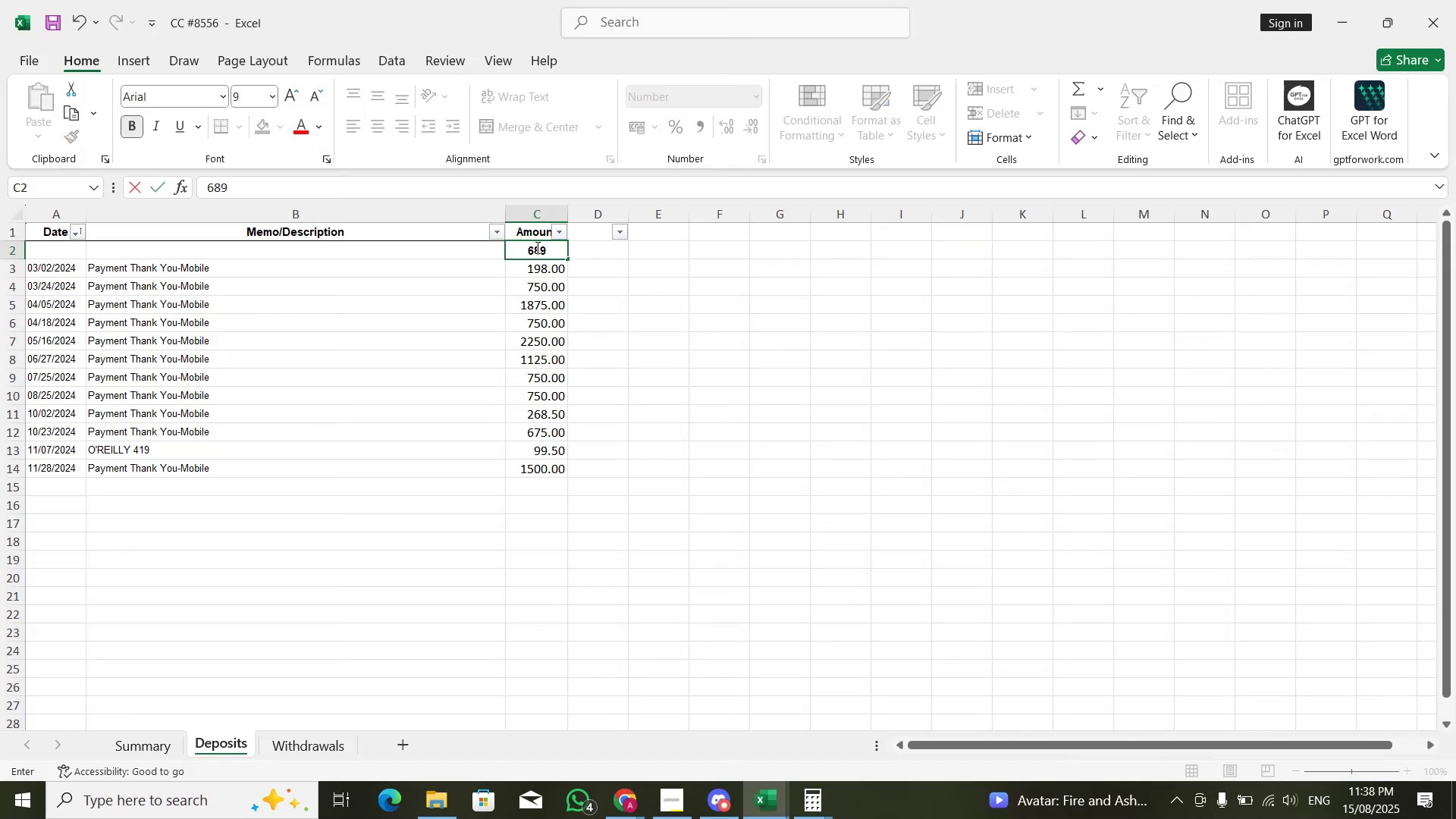 
key(Numpad7)
 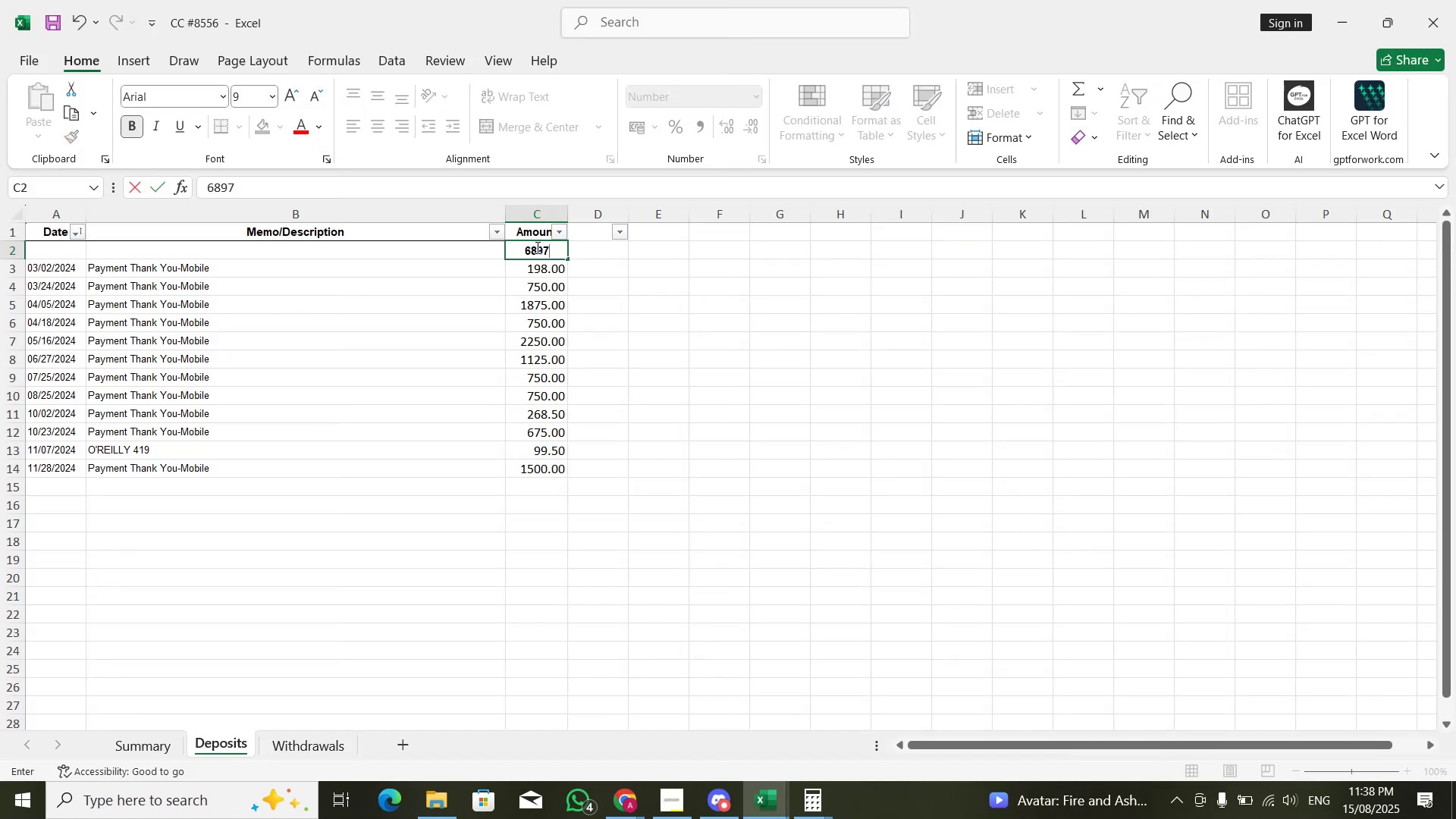 
key(NumpadDecimal)
 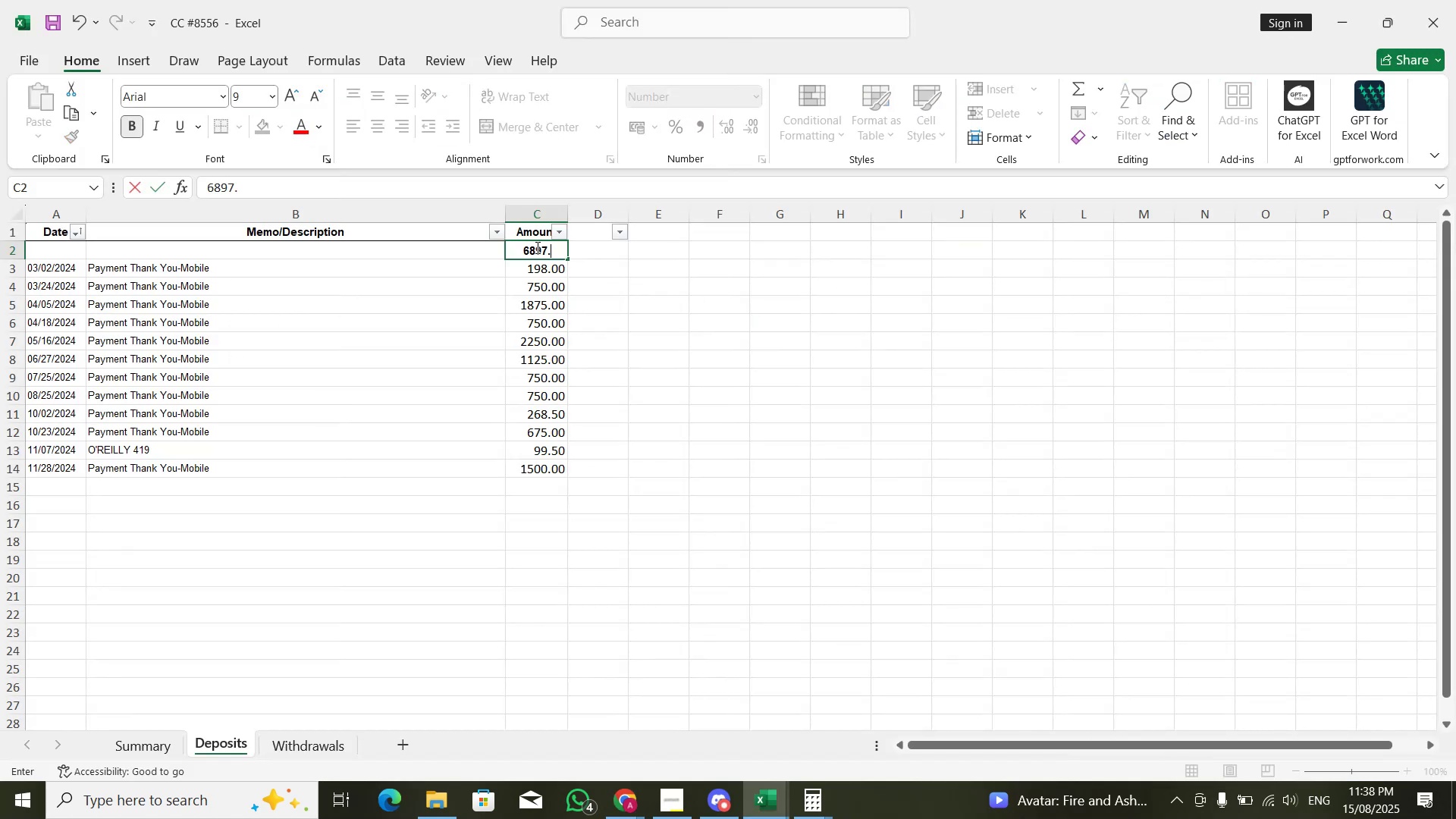 
key(Numpad1)
 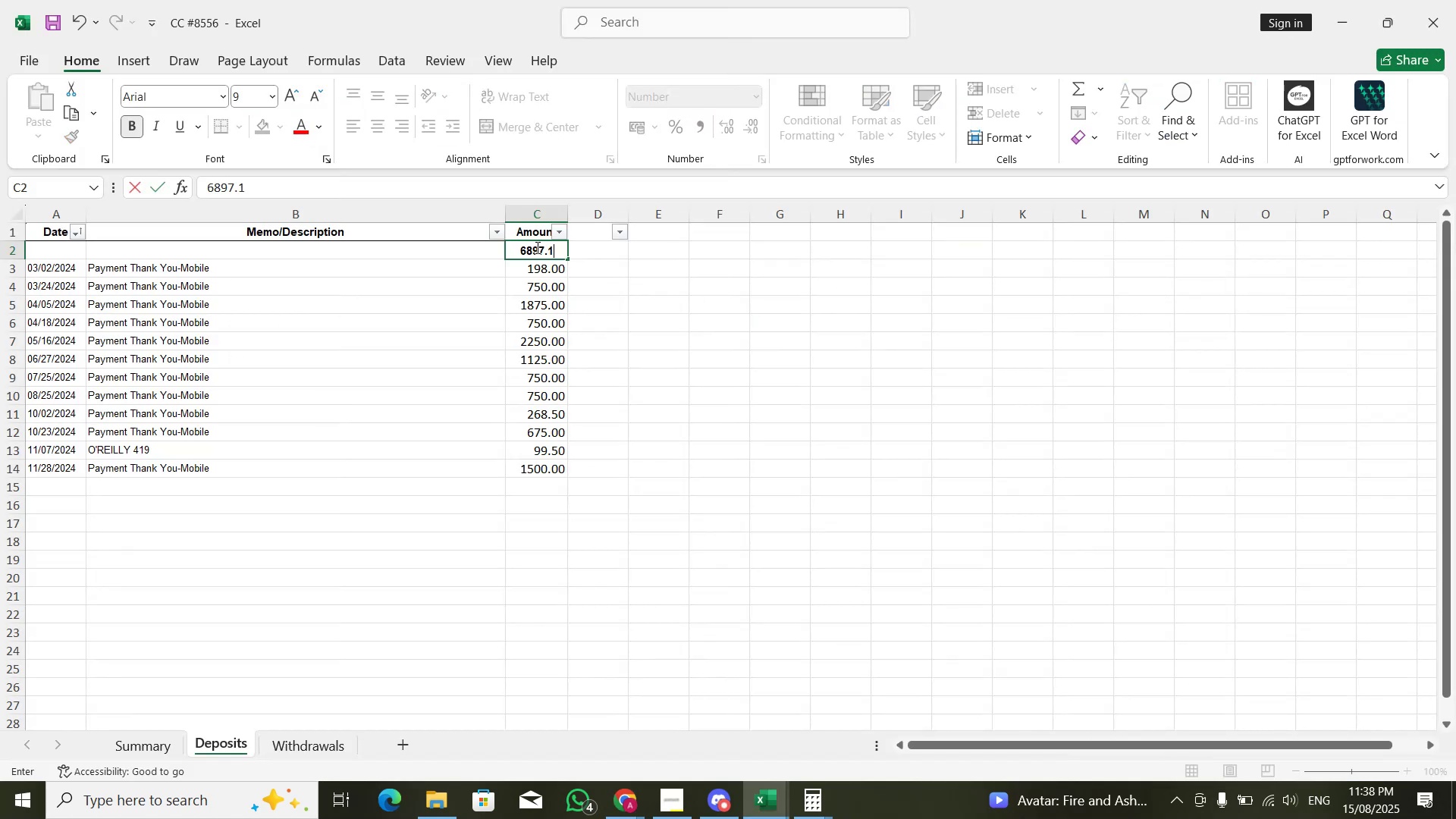 
key(Numpad2)
 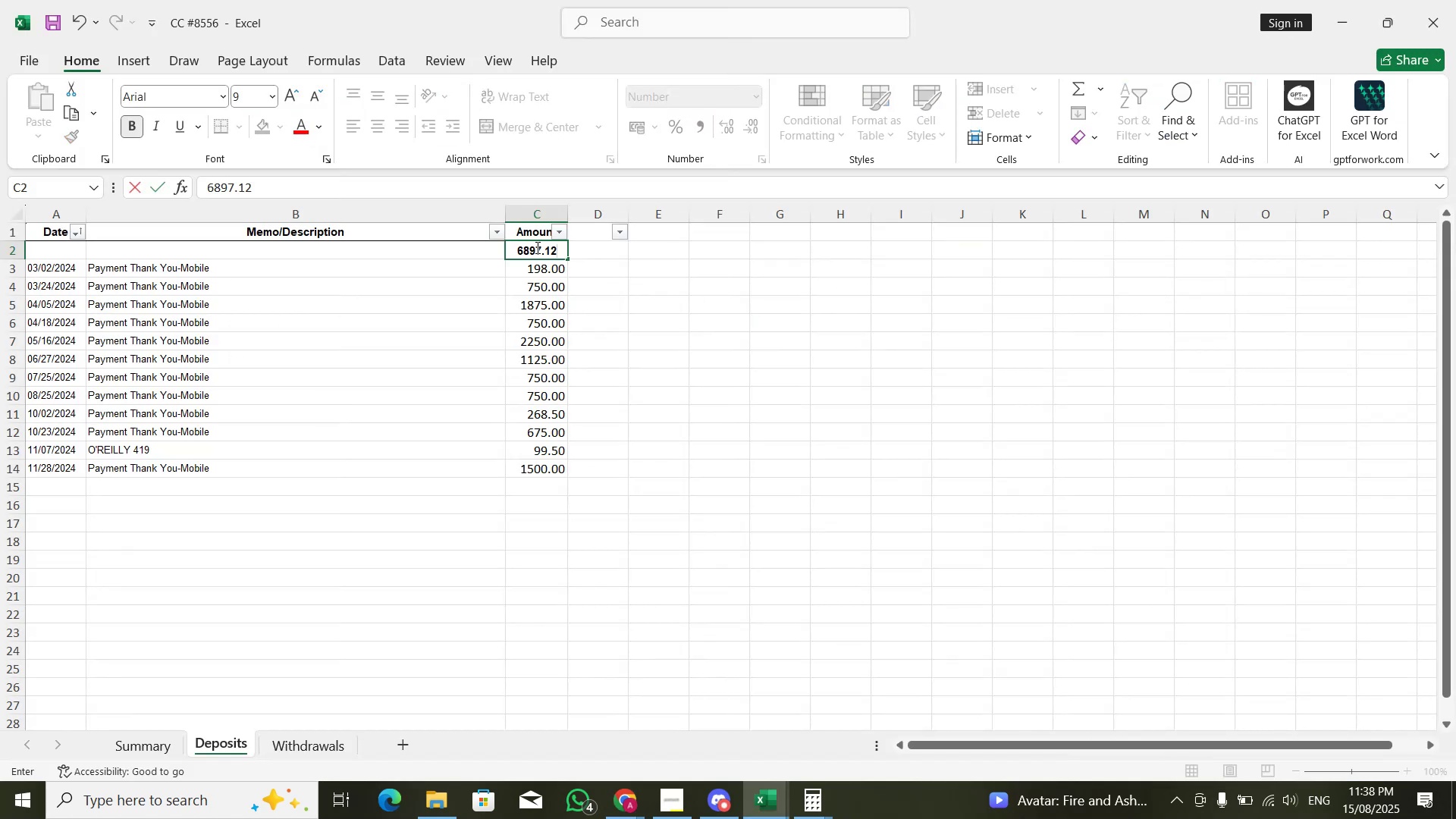 
key(NumpadEnter)
 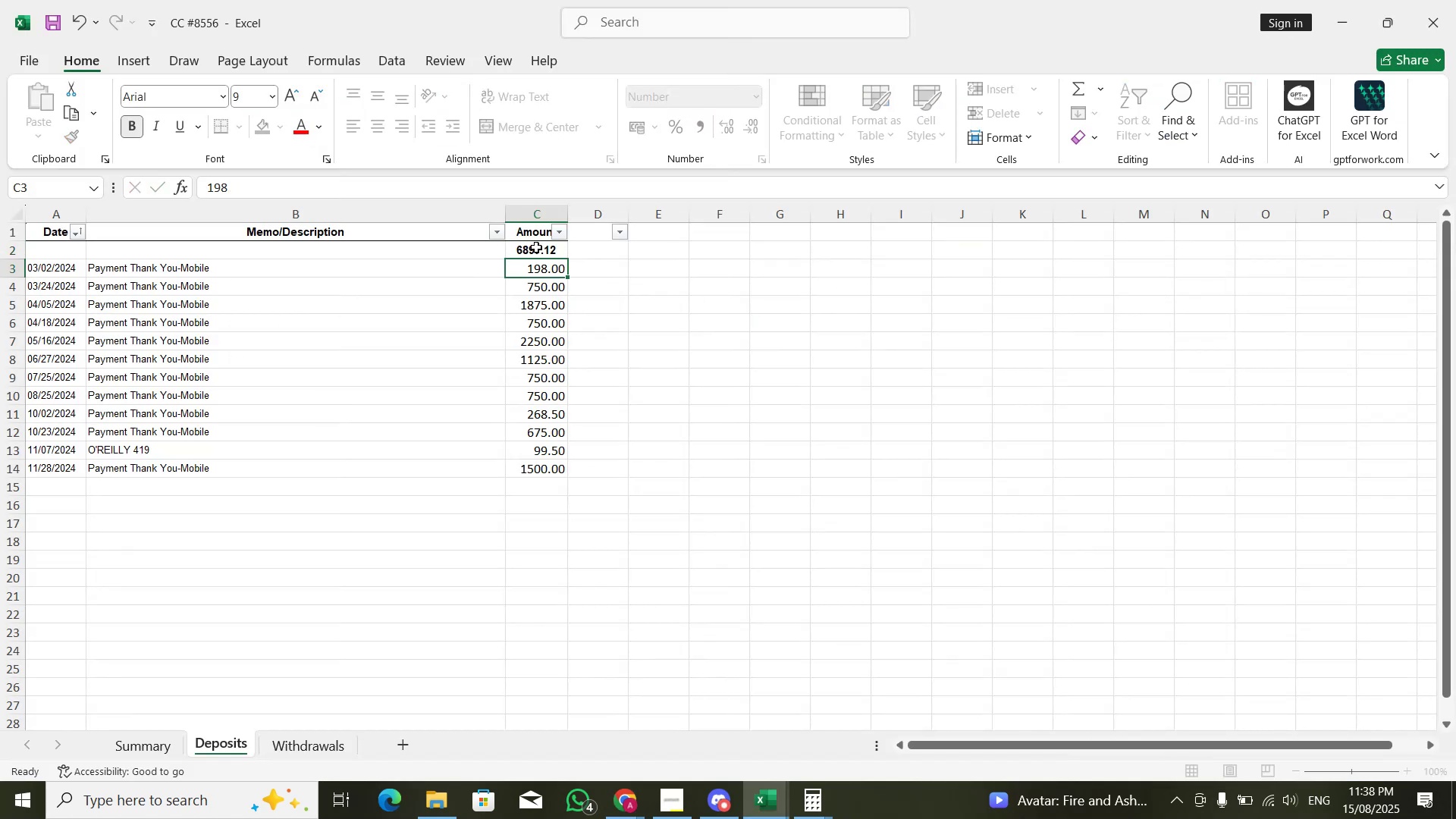 
key(Alt+AltLeft)
 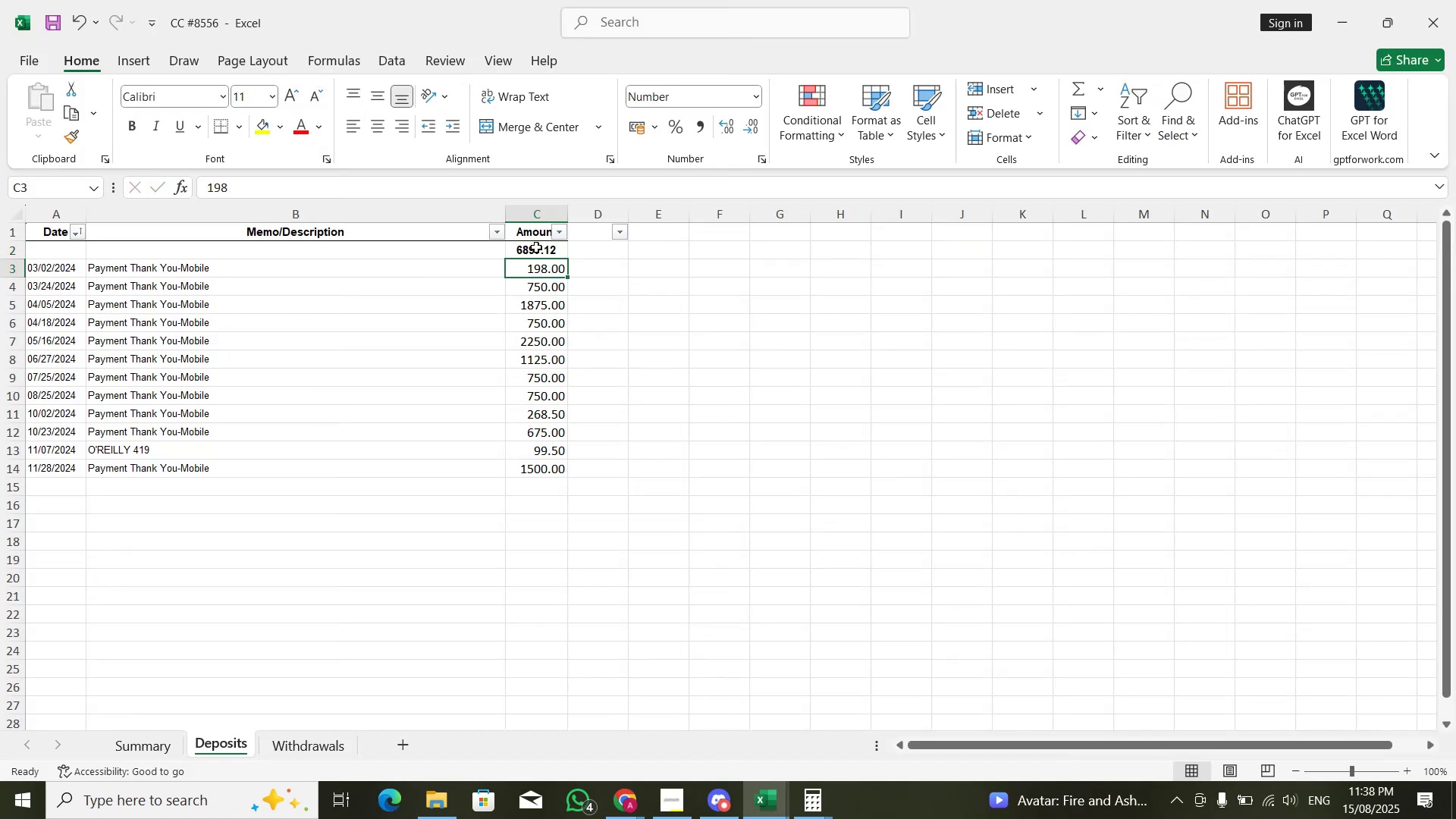 
key(Alt+Tab)
 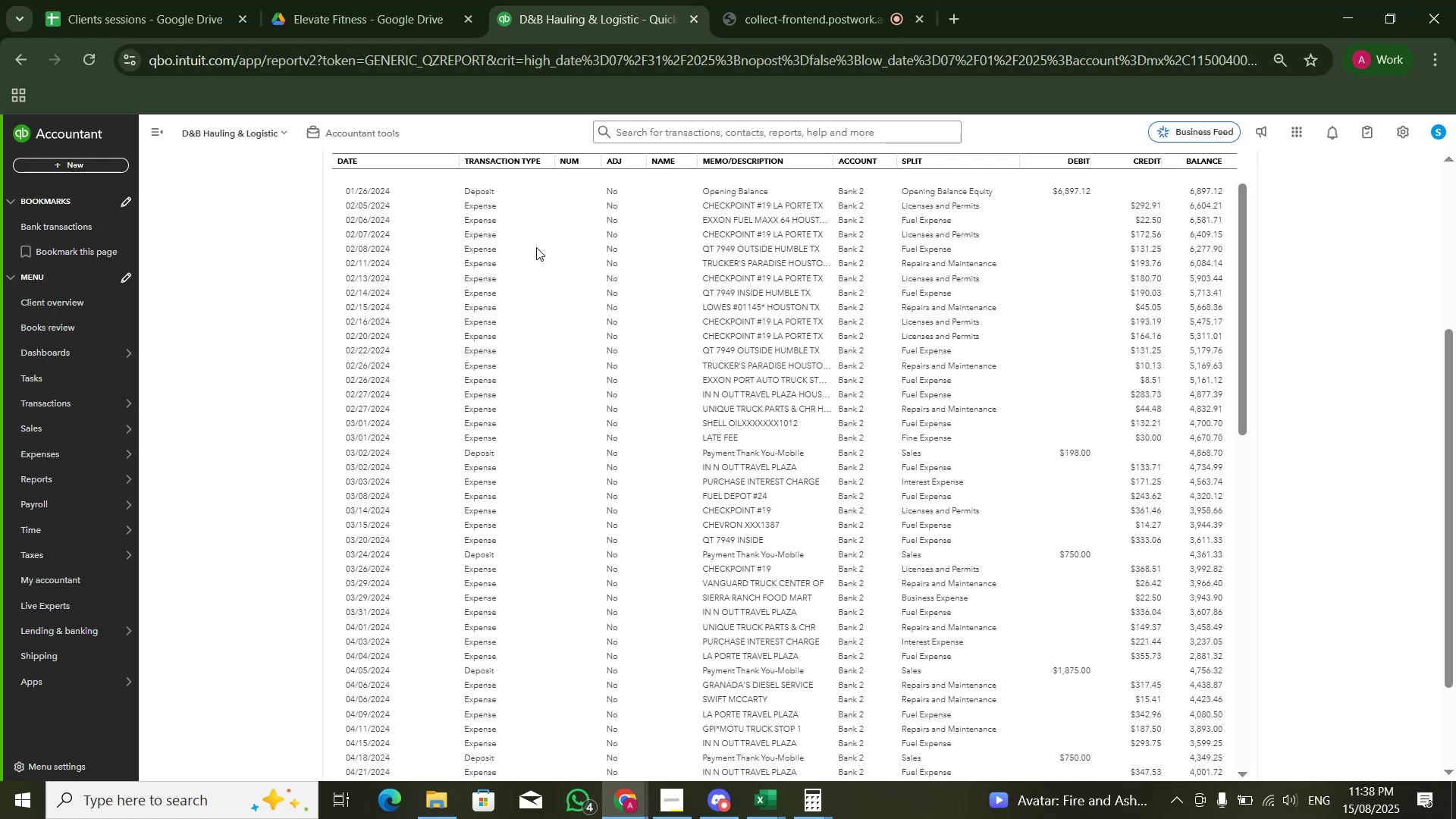 
key(Alt+AltLeft)
 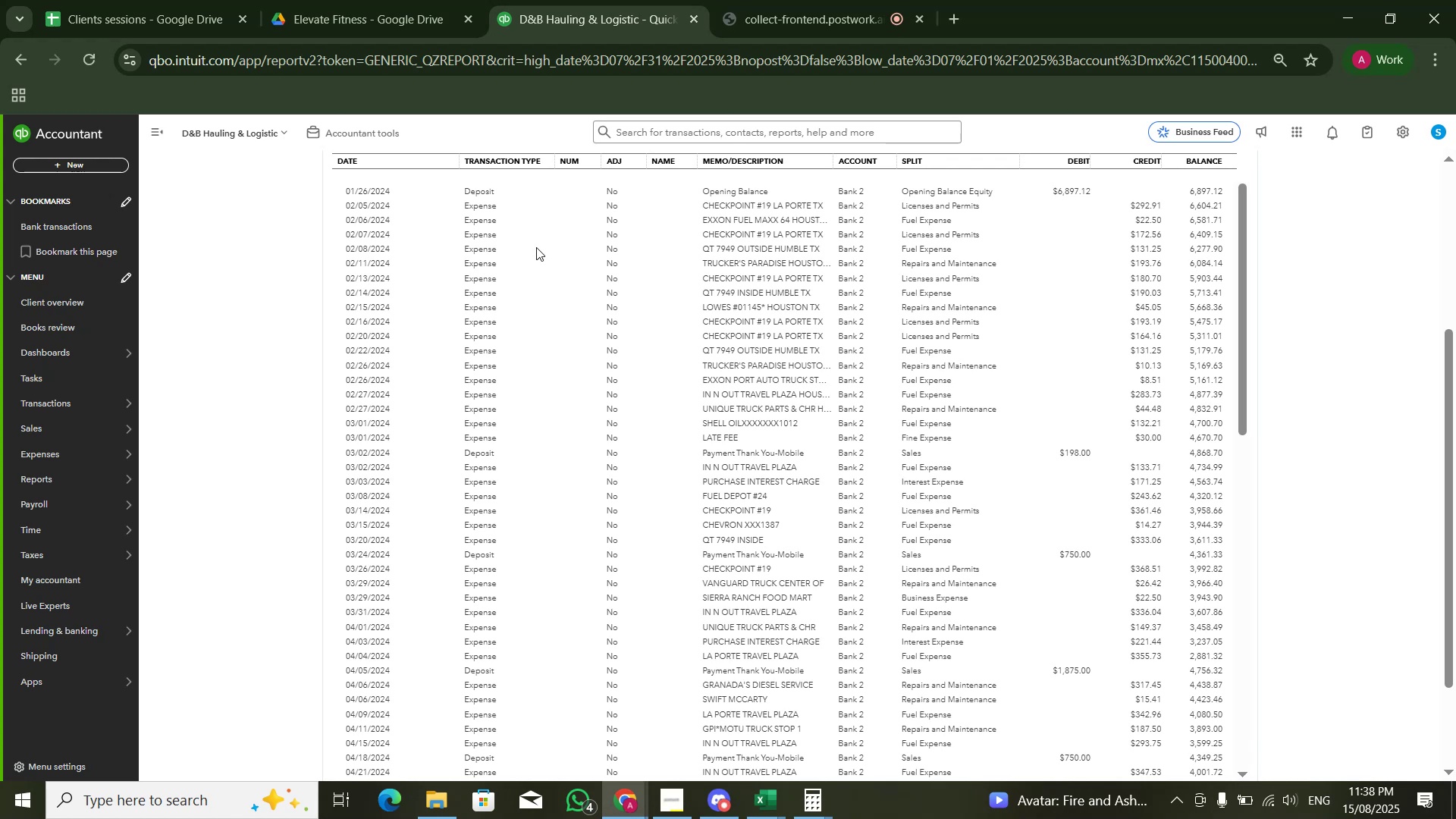 
key(Alt+Tab)
 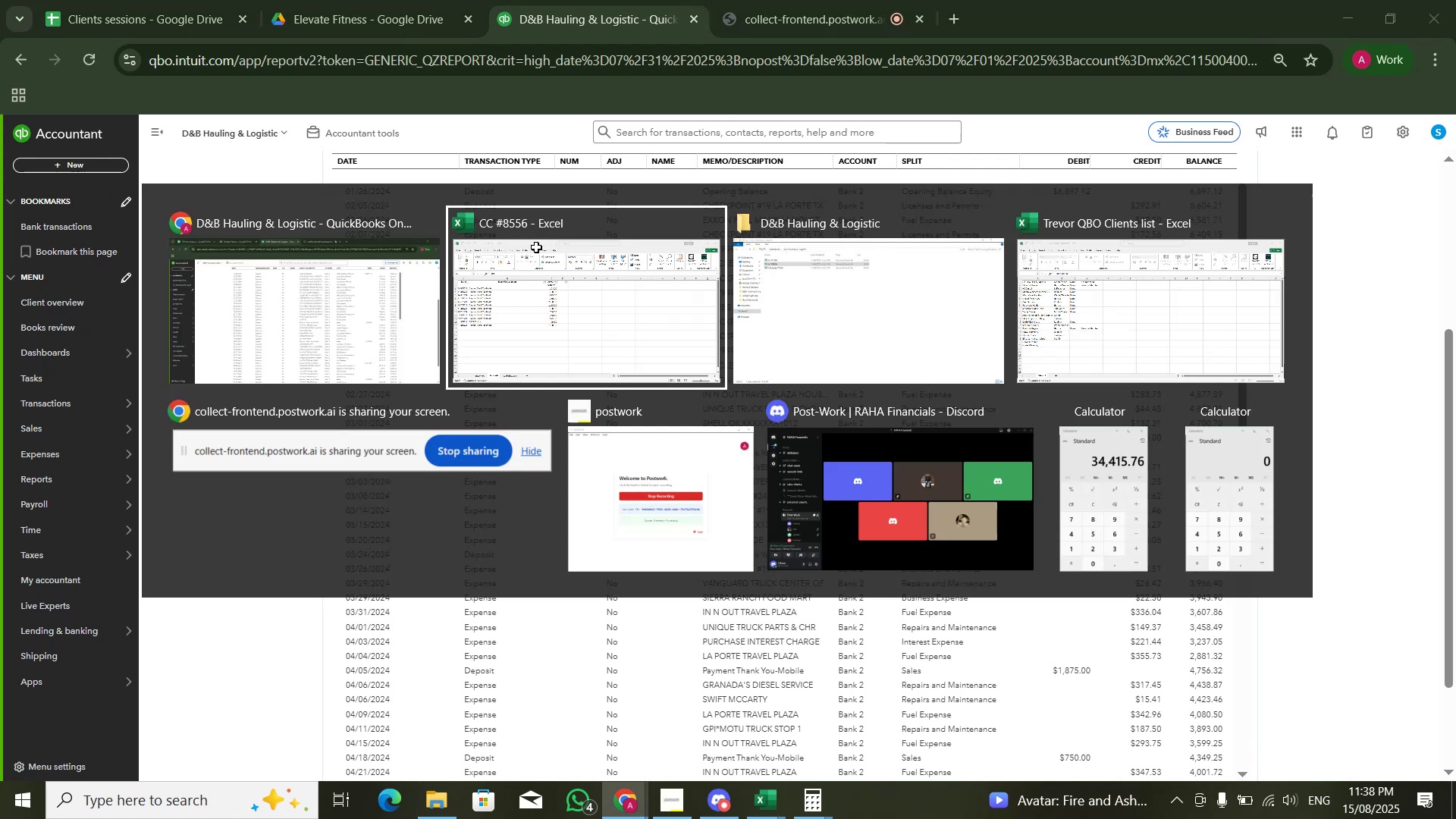 
key(ArrowUp)
 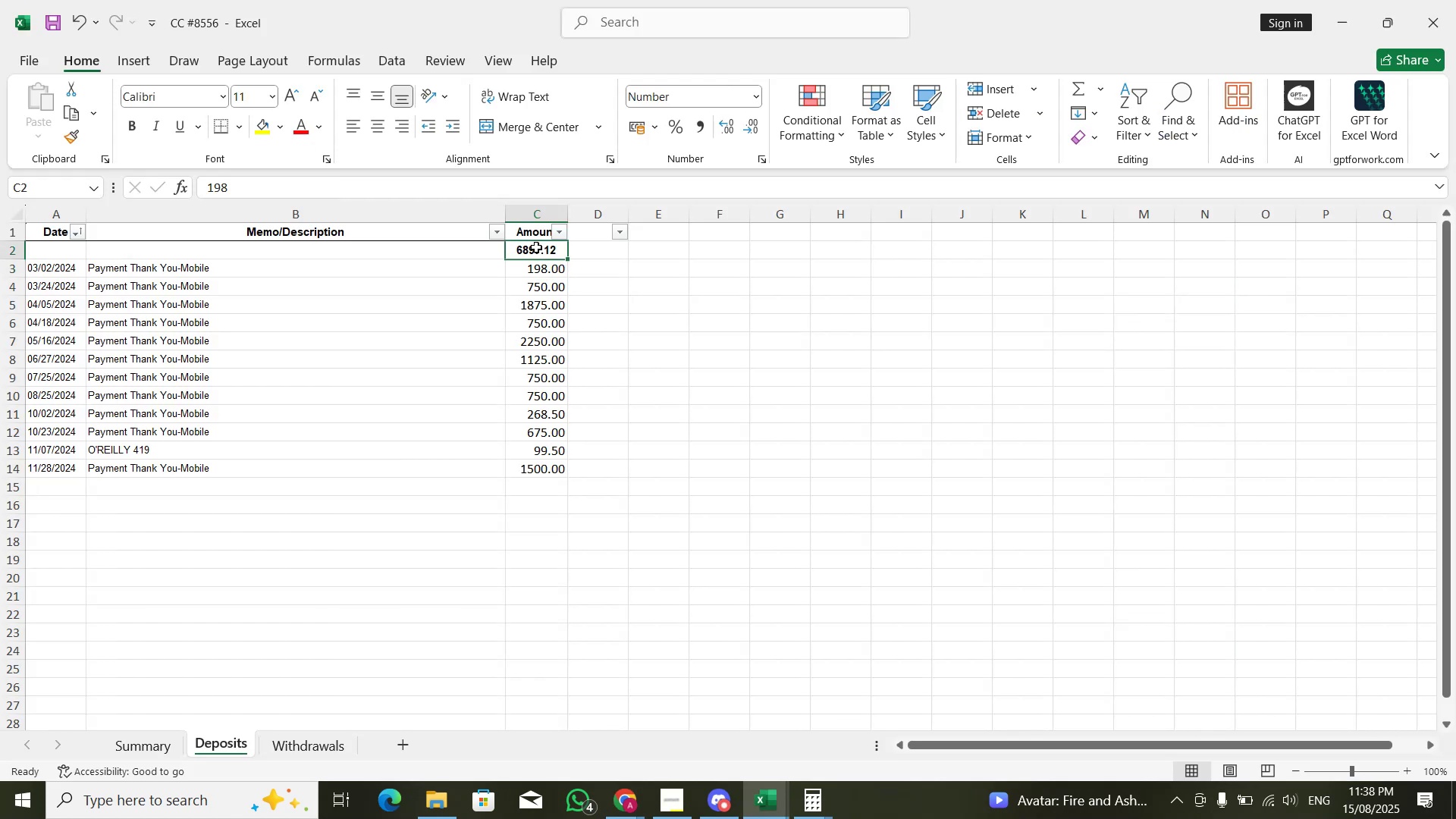 
key(Control+ControlLeft)
 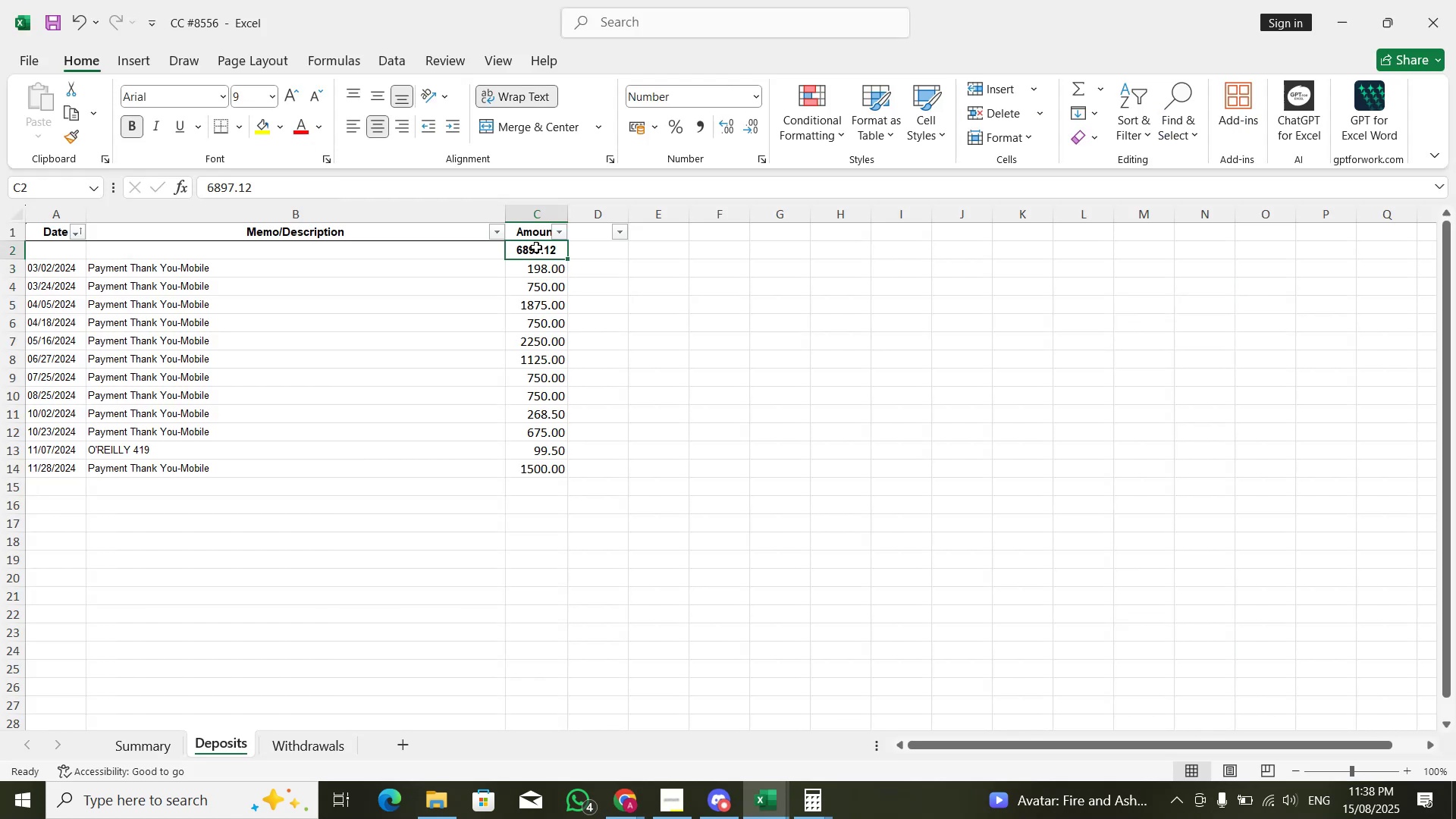 
key(Control+Shift+ShiftLeft)
 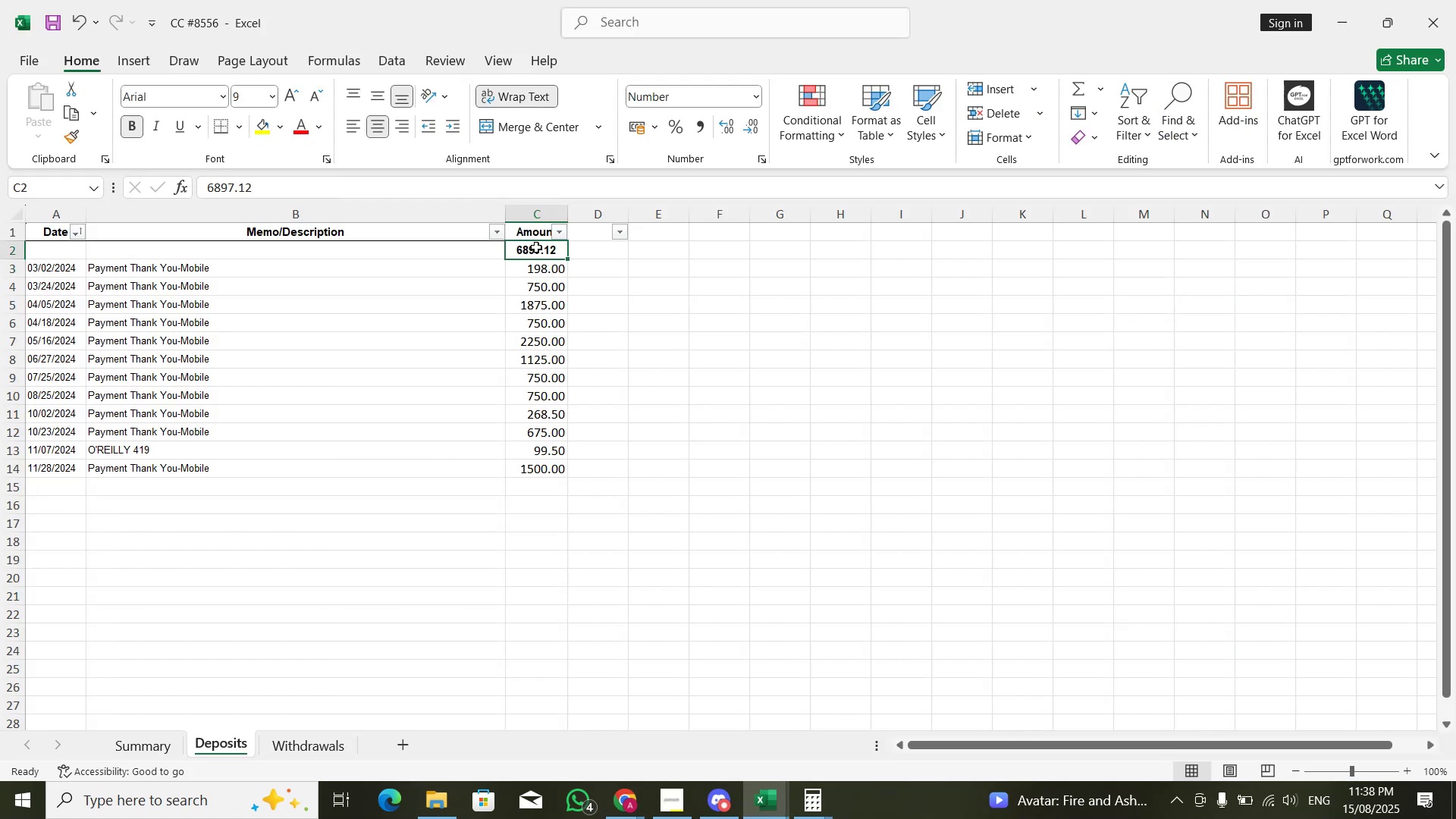 
key(Control+Shift+ArrowDown)
 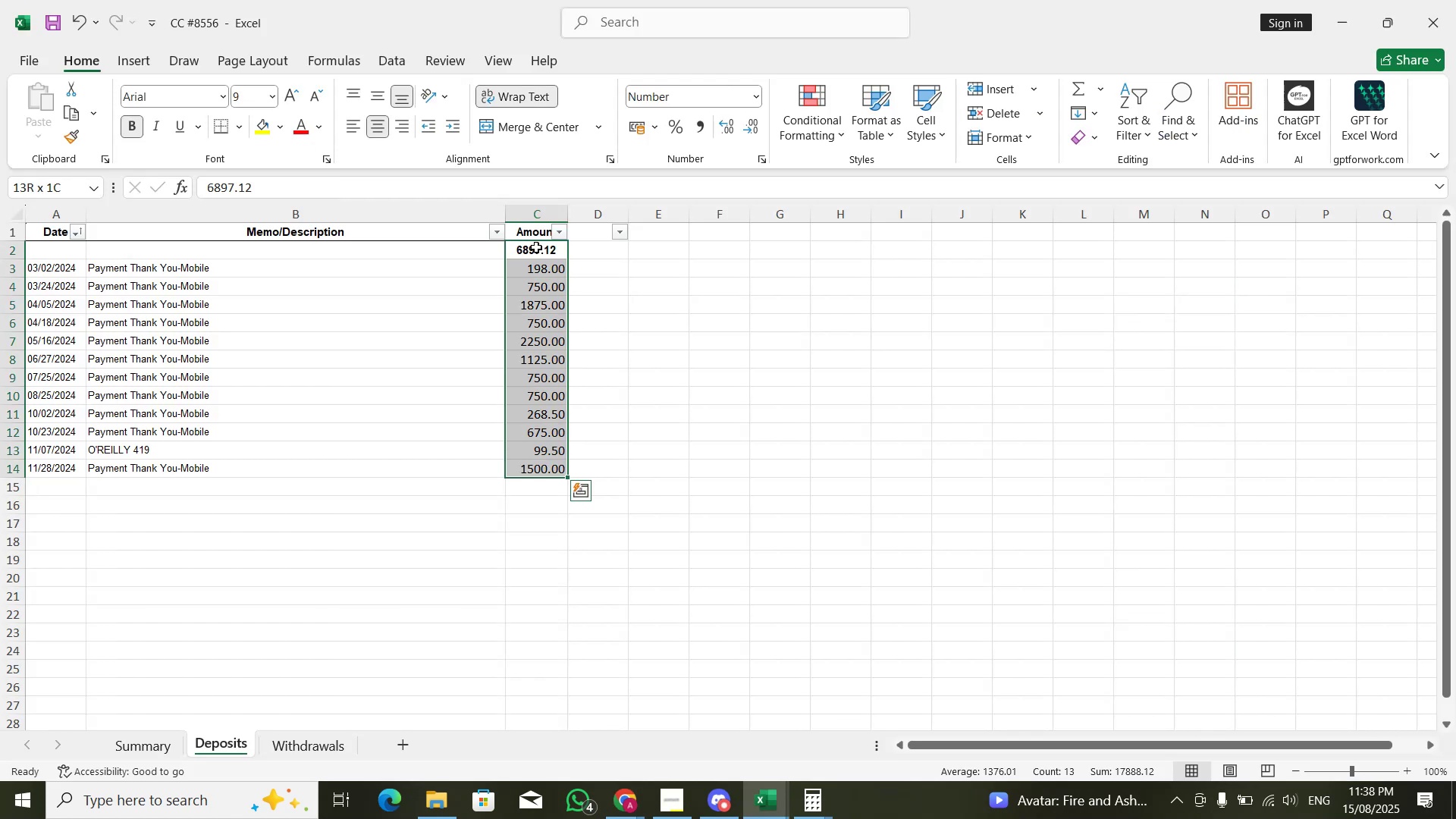 
key(Alt+AltLeft)
 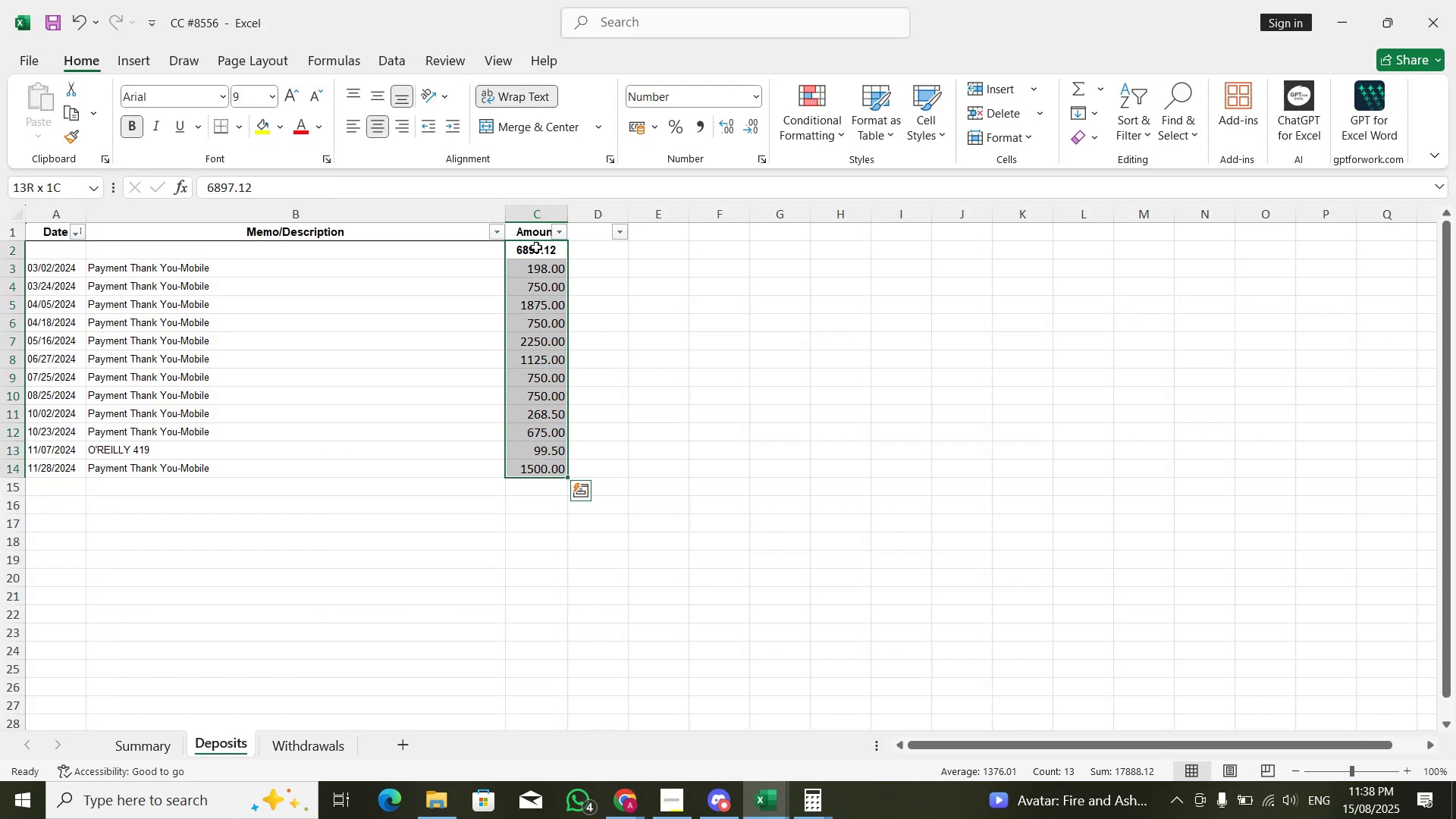 
key(Alt+Tab)
 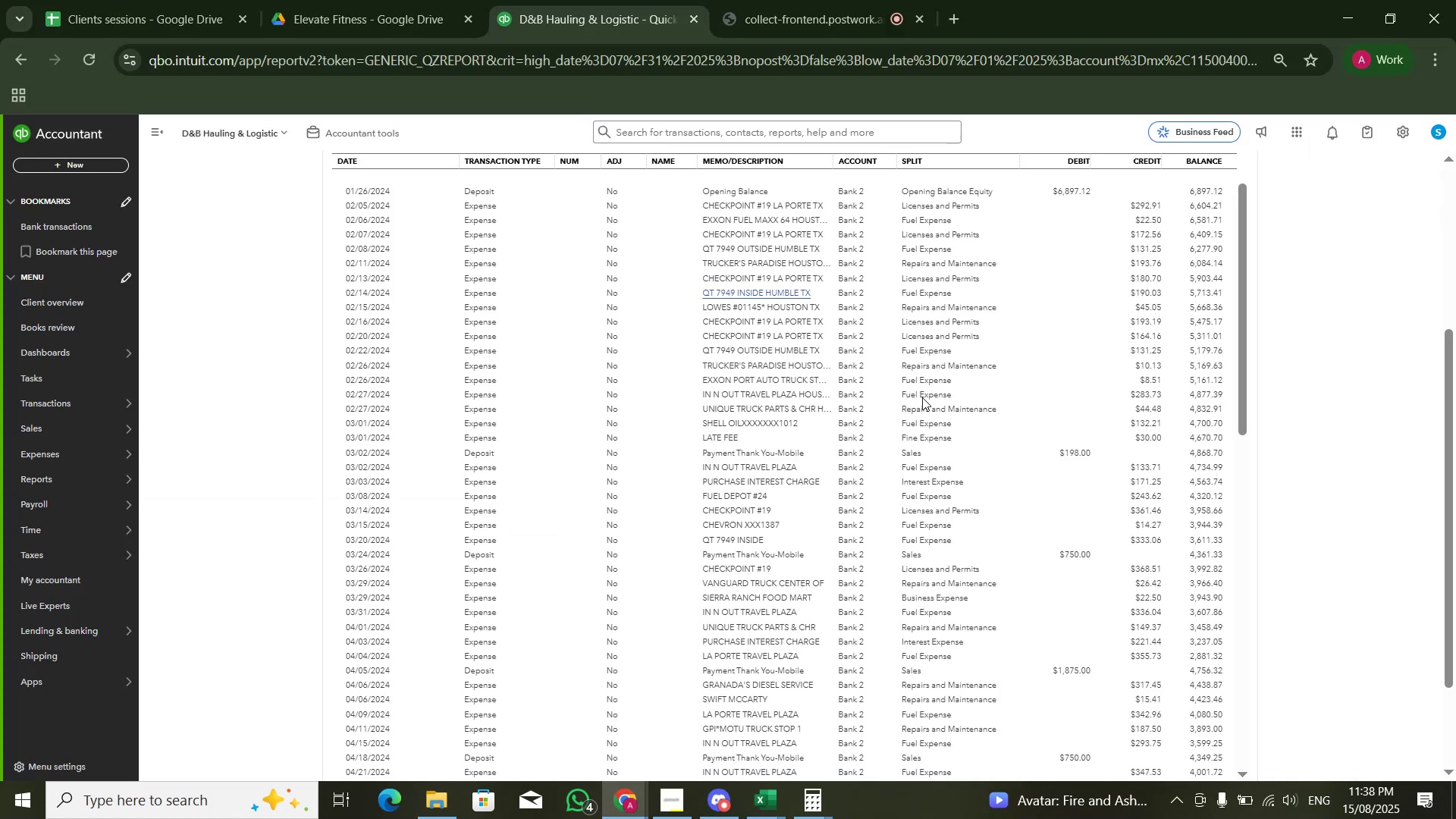 
scroll: coordinate [1057, 565], scroll_direction: down, amount: 14.0
 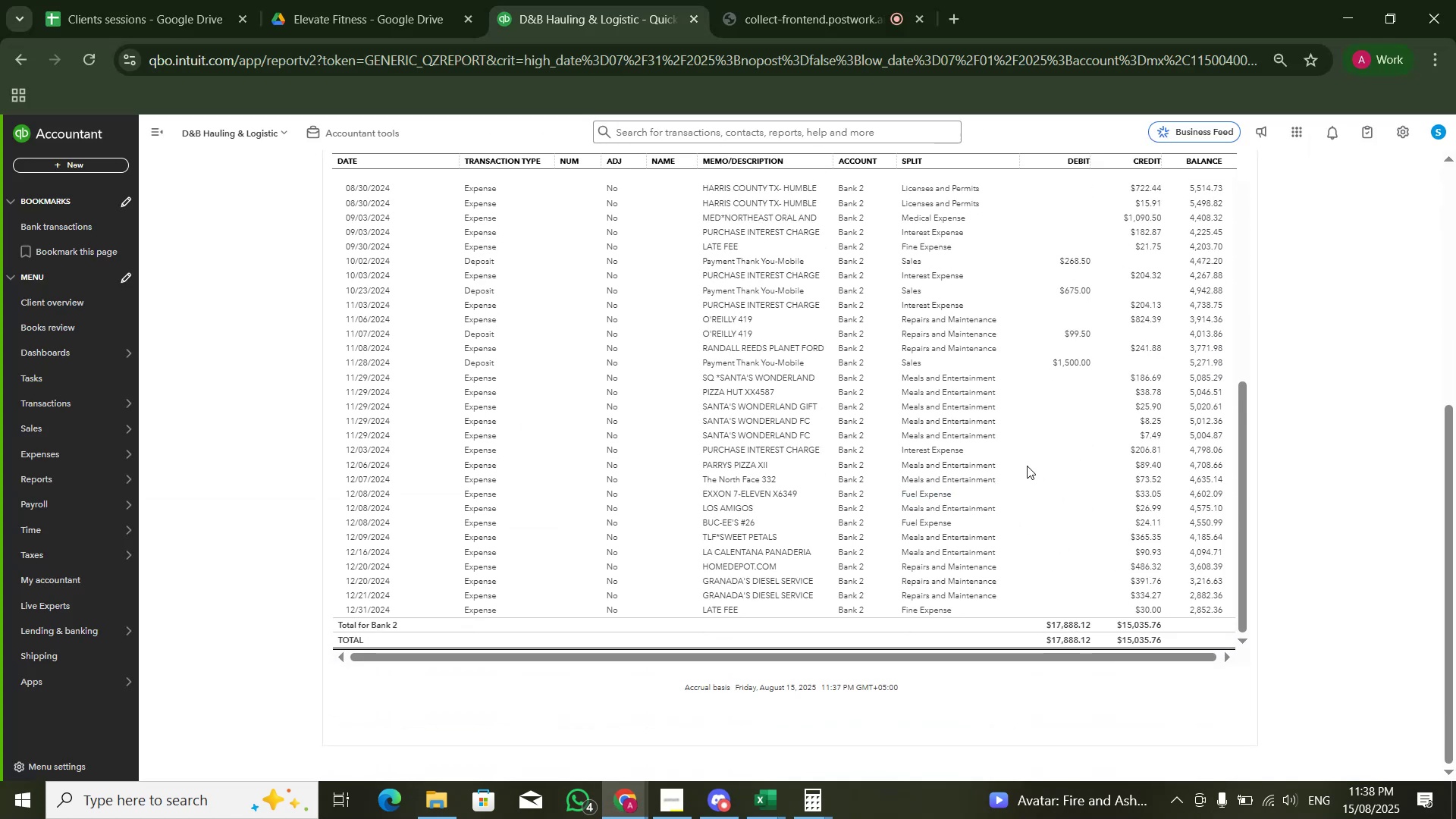 
scroll: coordinate [1048, 447], scroll_direction: up, amount: 6.0
 